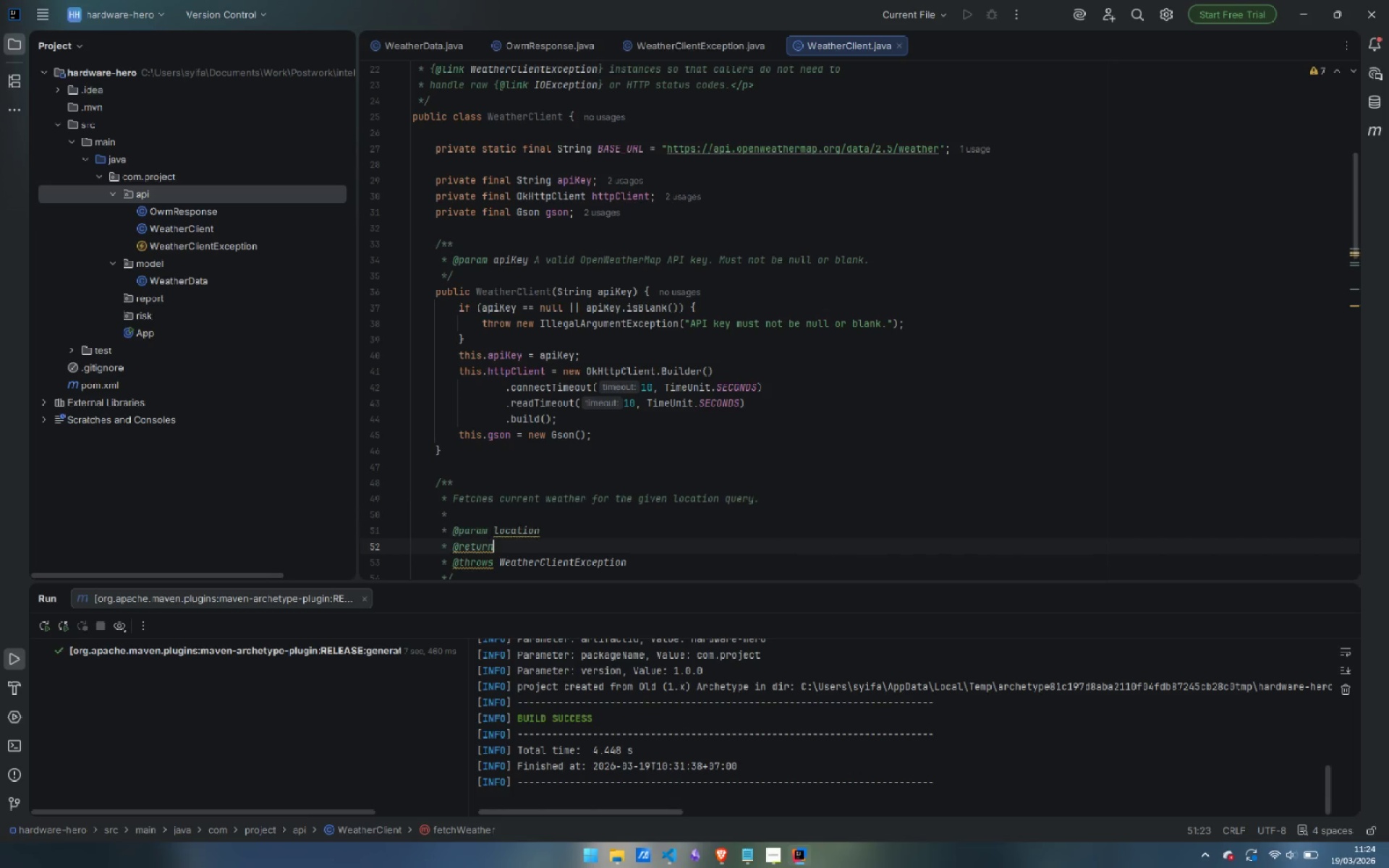 
key(ArrowDown)
 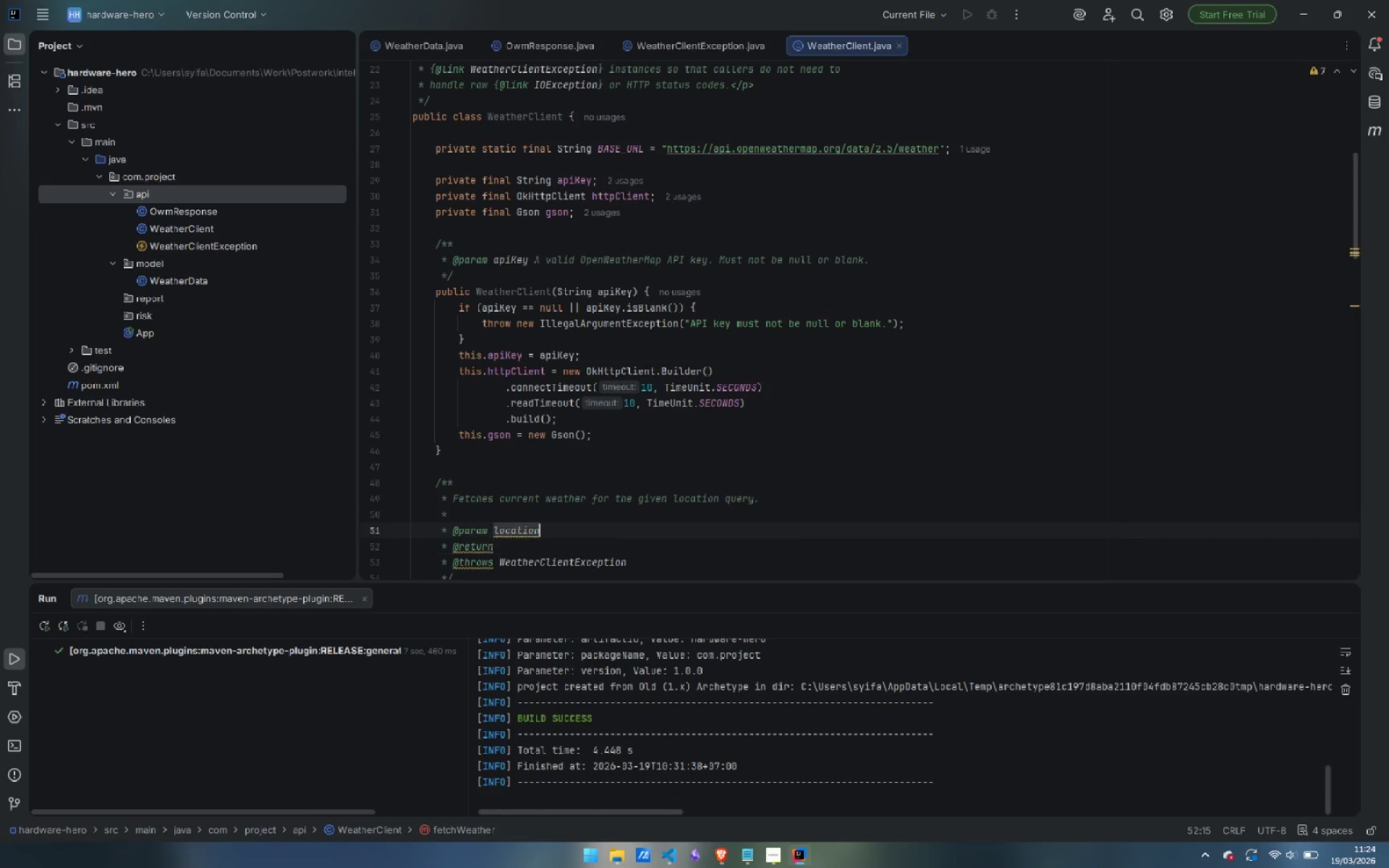 
key(ArrowUp)
 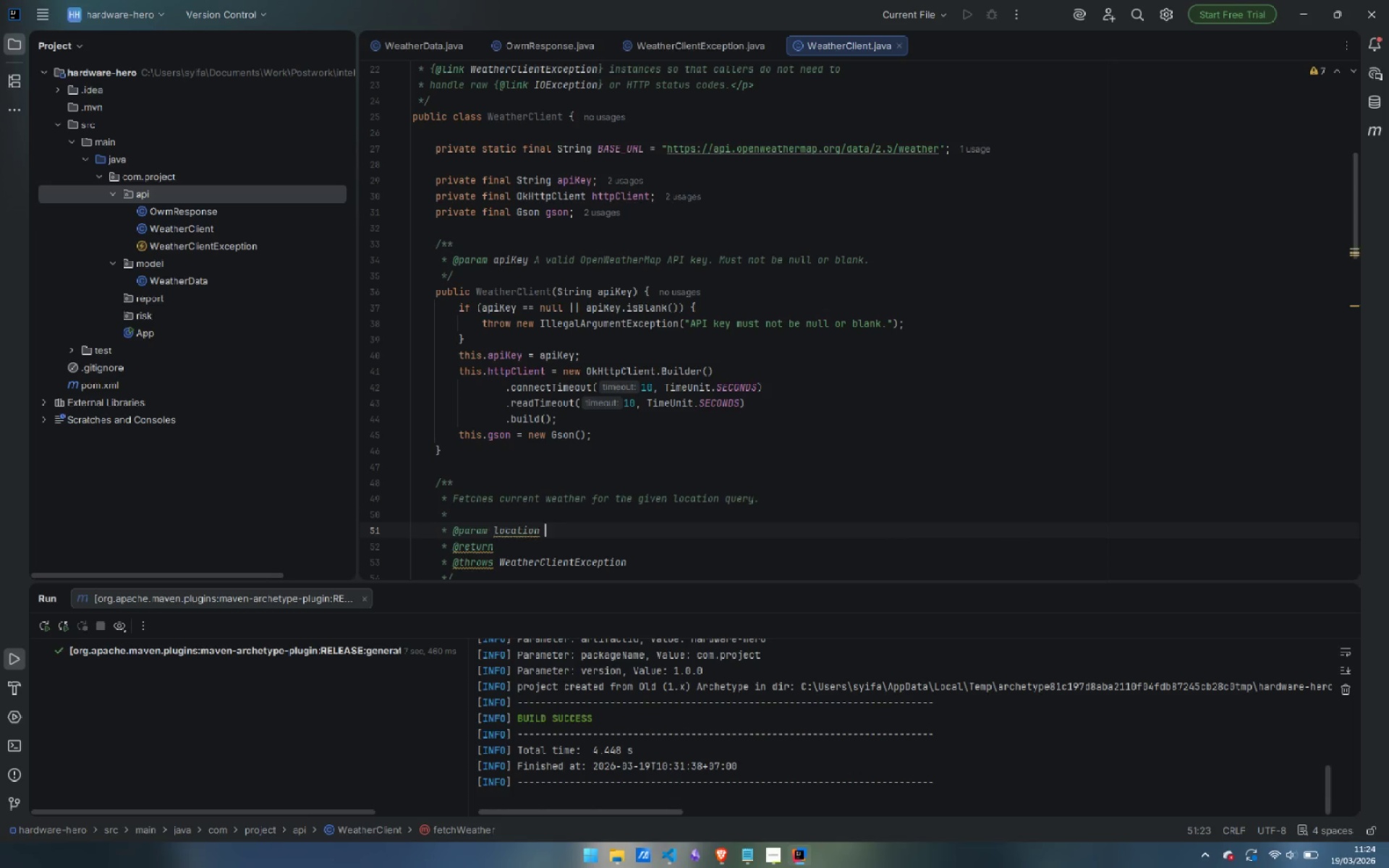 
type( A city name (e.g. {})
 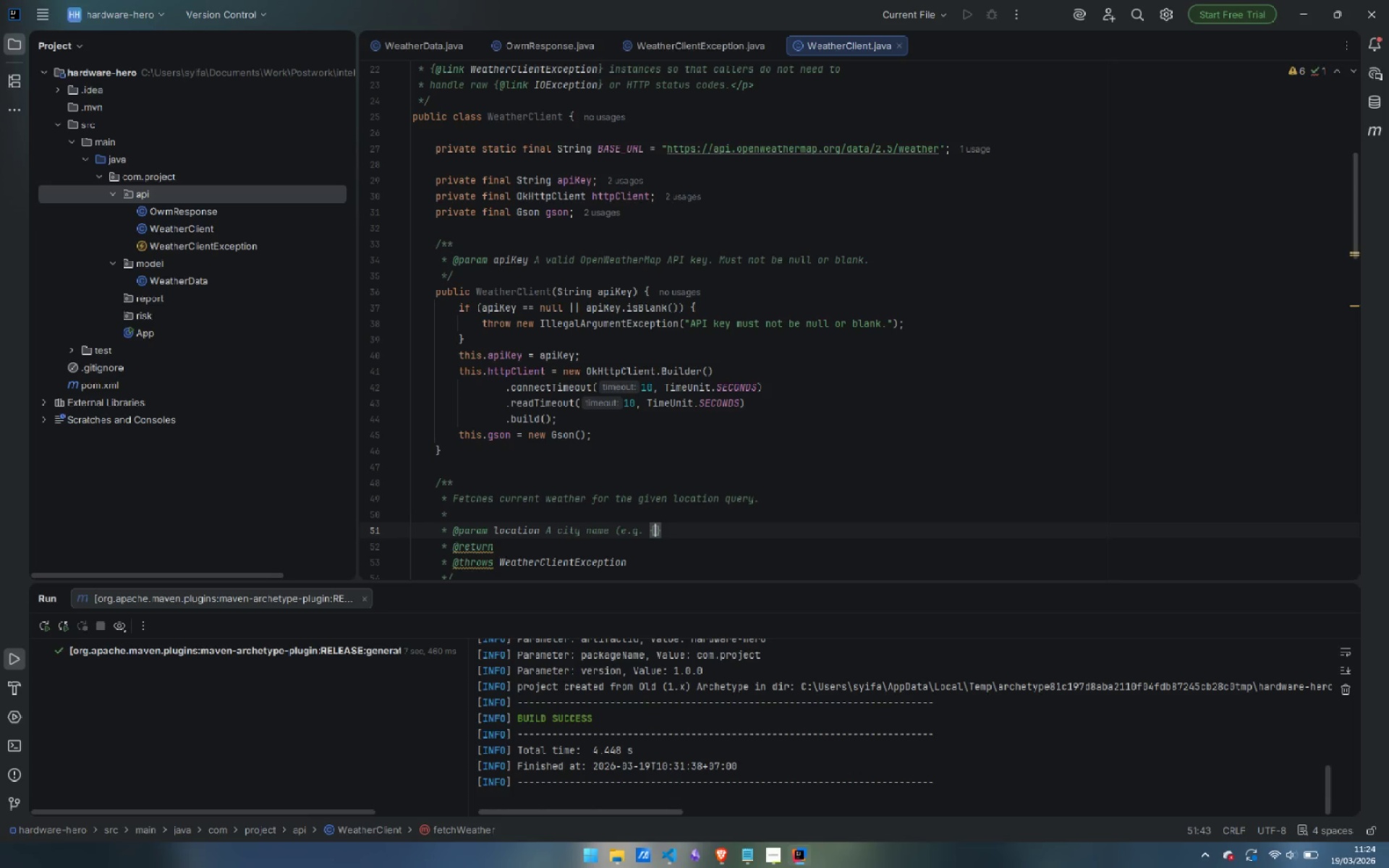 
 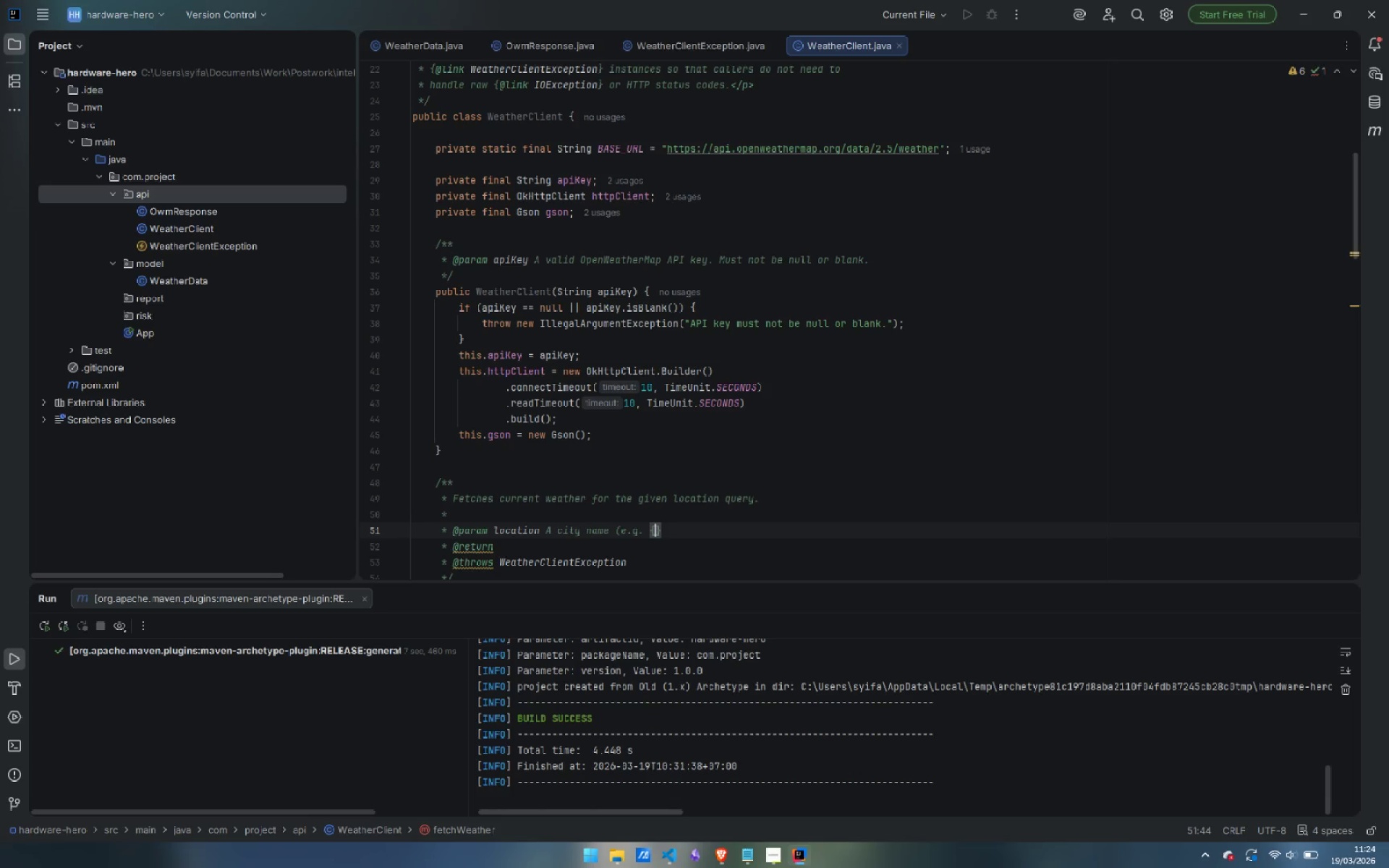 
key(ArrowLeft)
 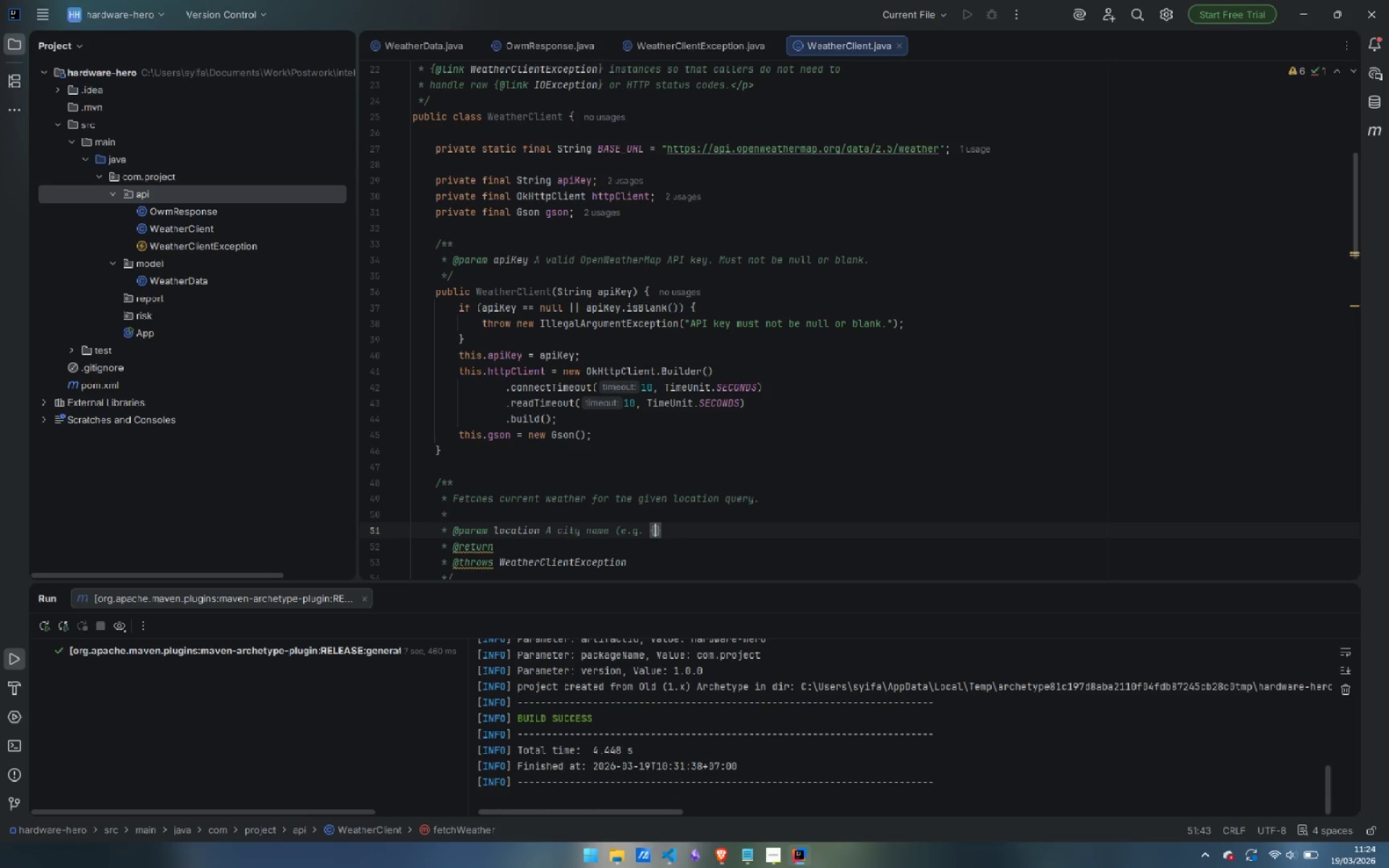 
type(@code "London")
 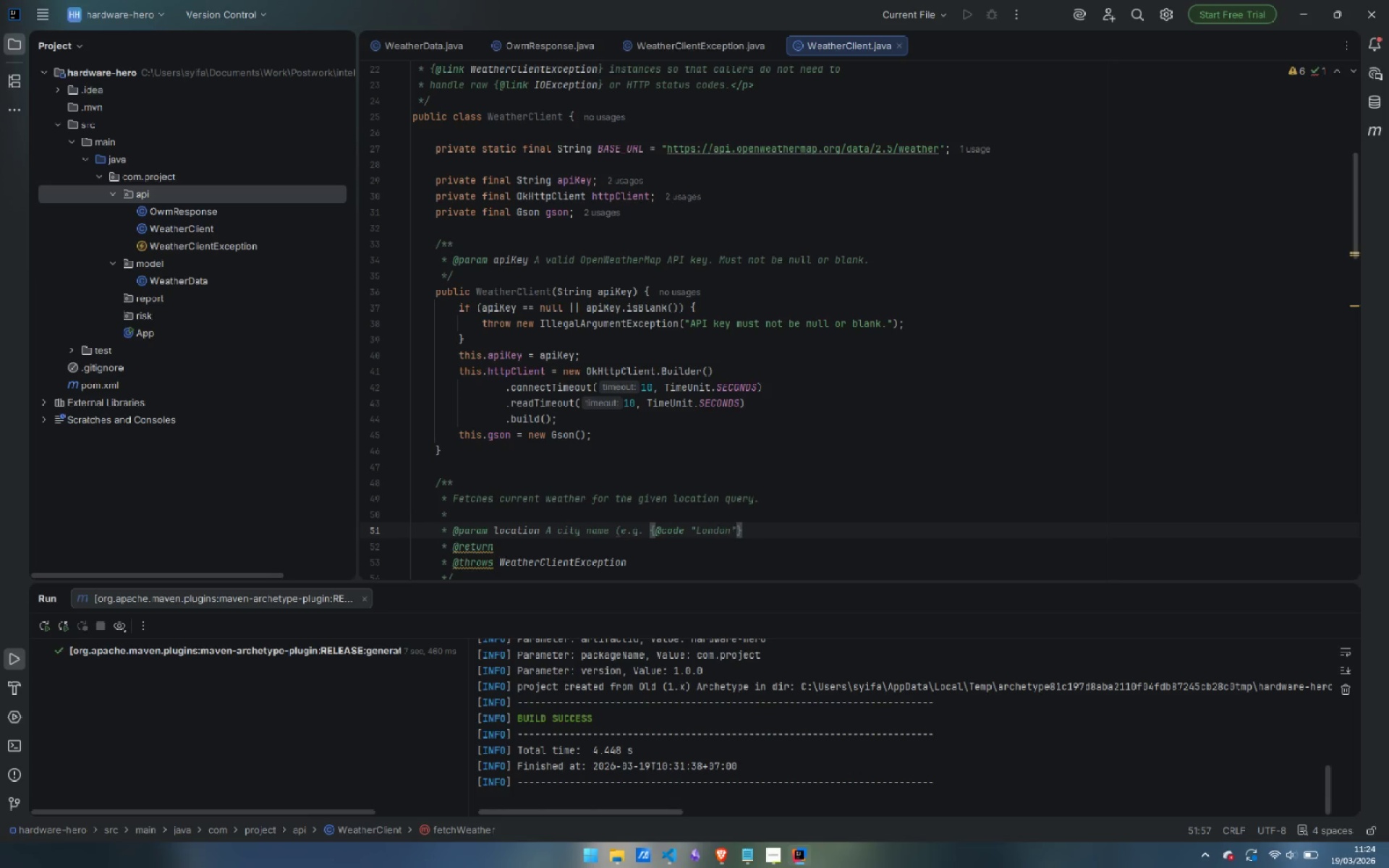 
key(ArrowRight)
 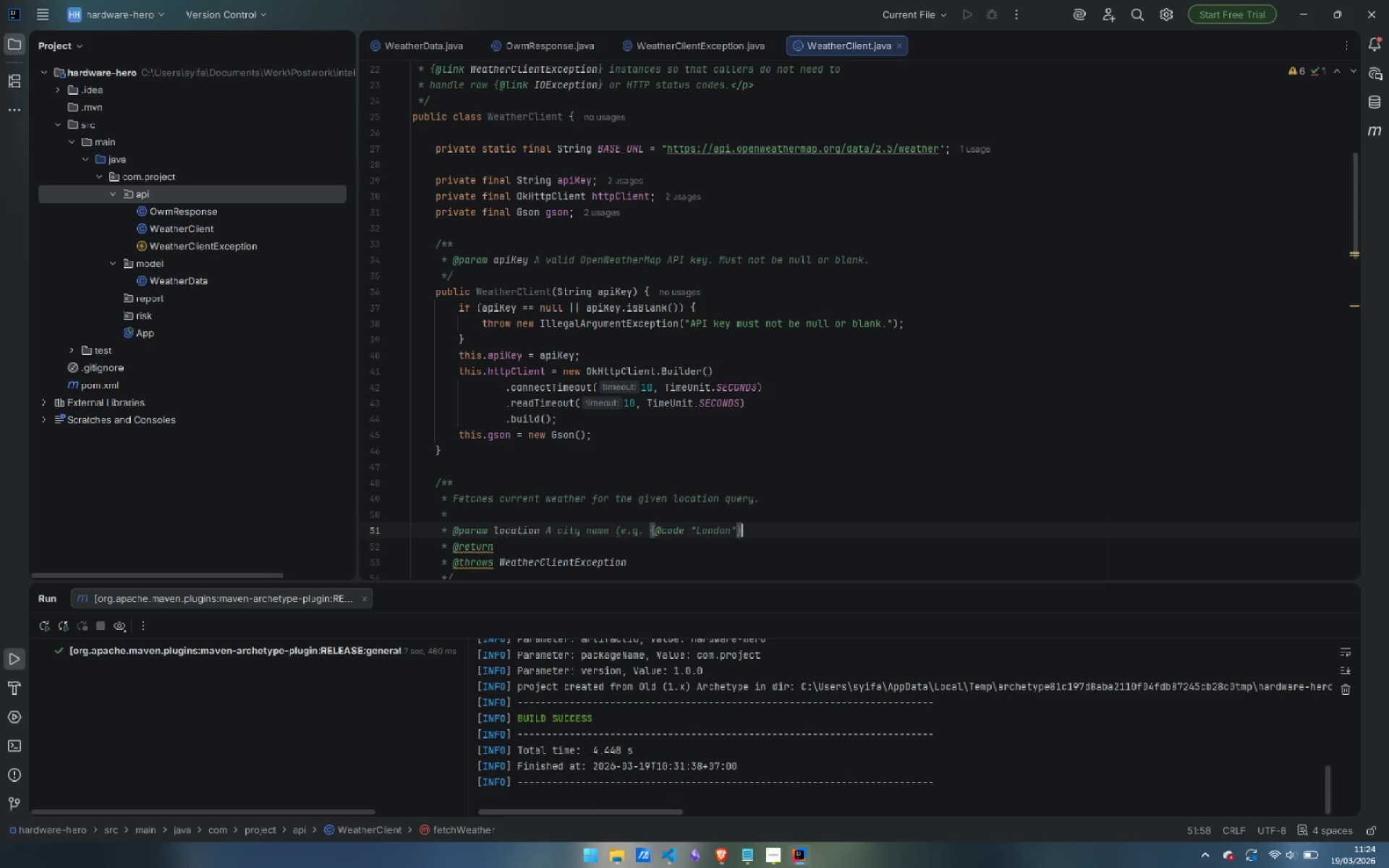 
key(Comma)
 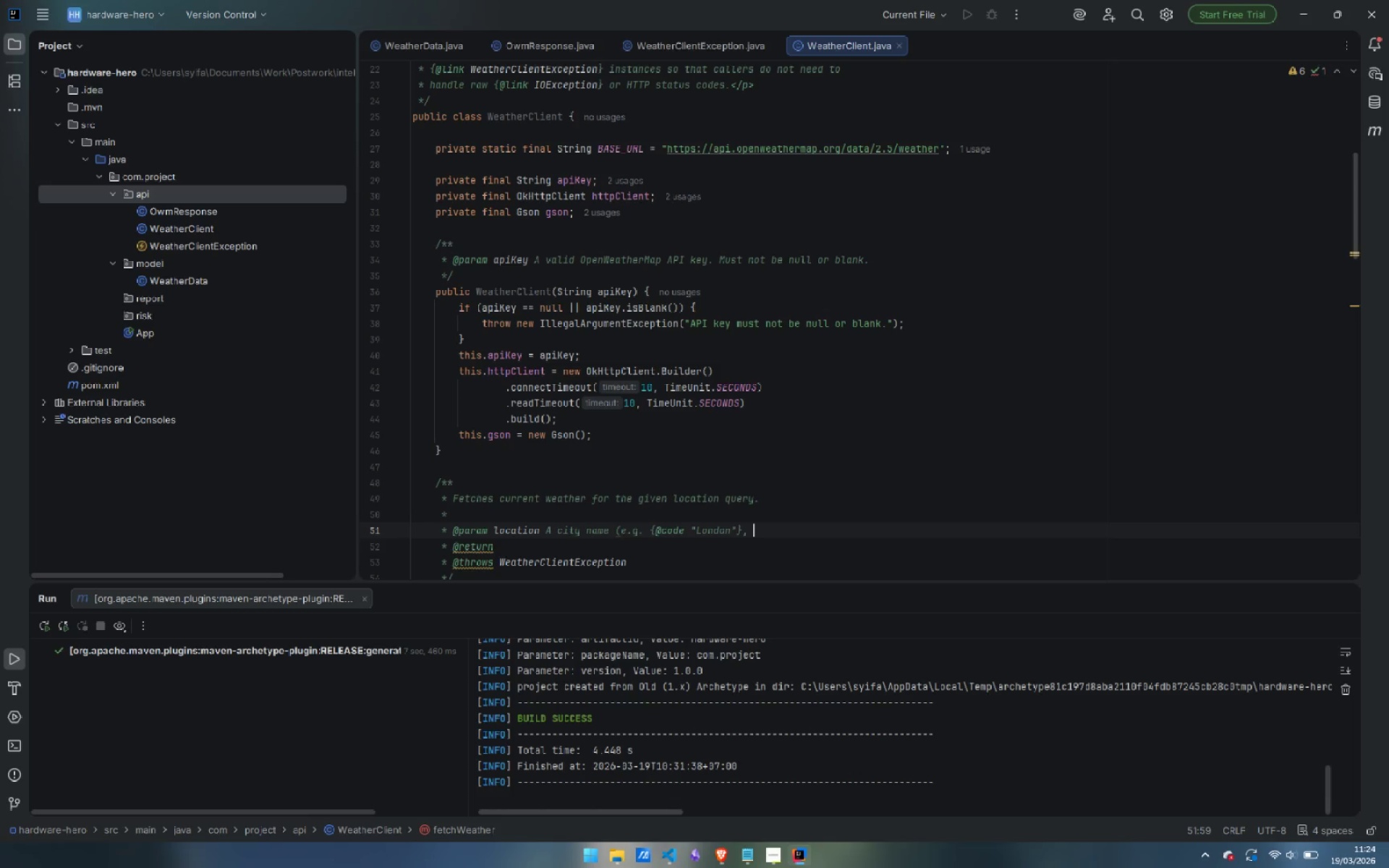 
key(Space)
 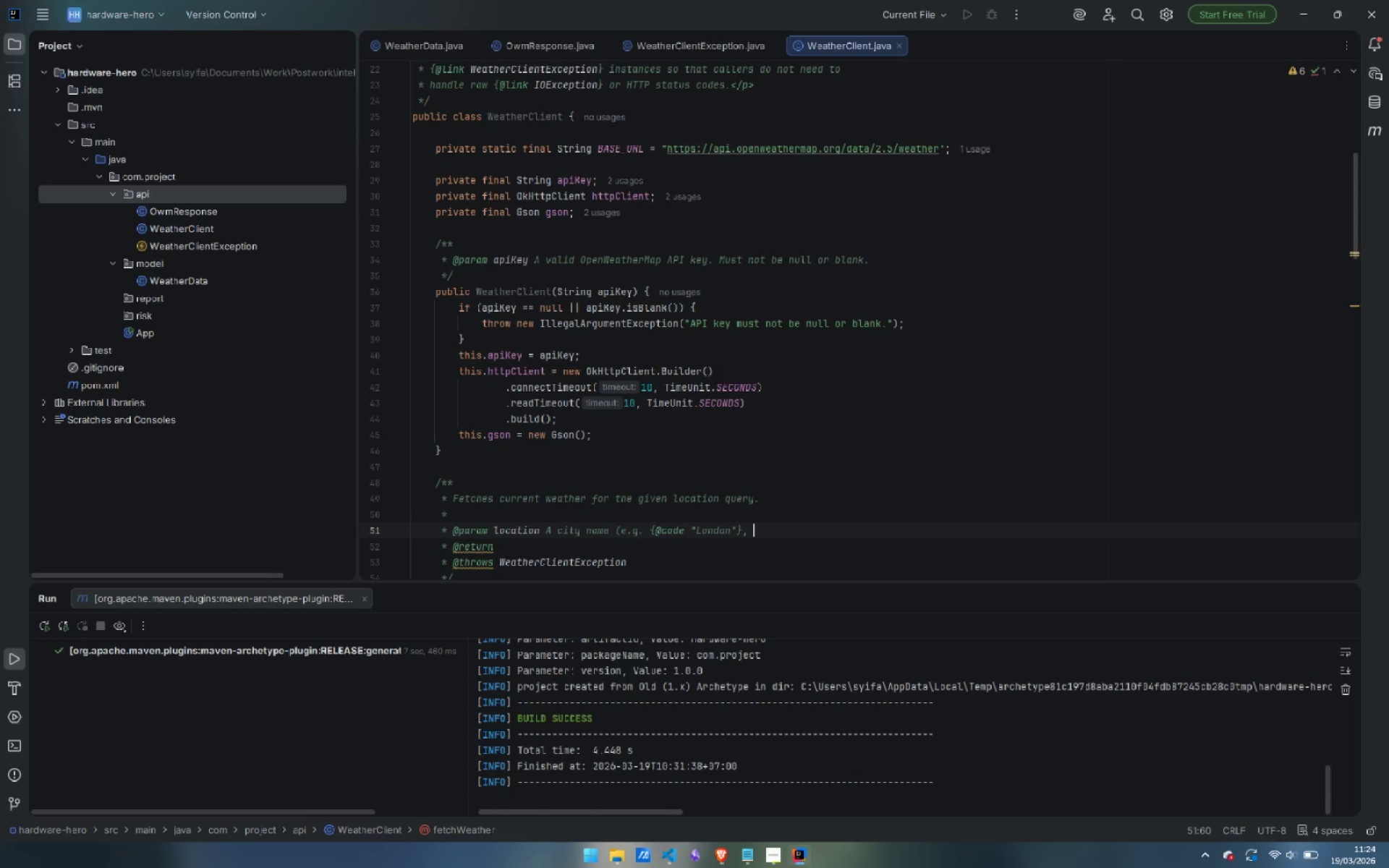 
wait(7.47)
 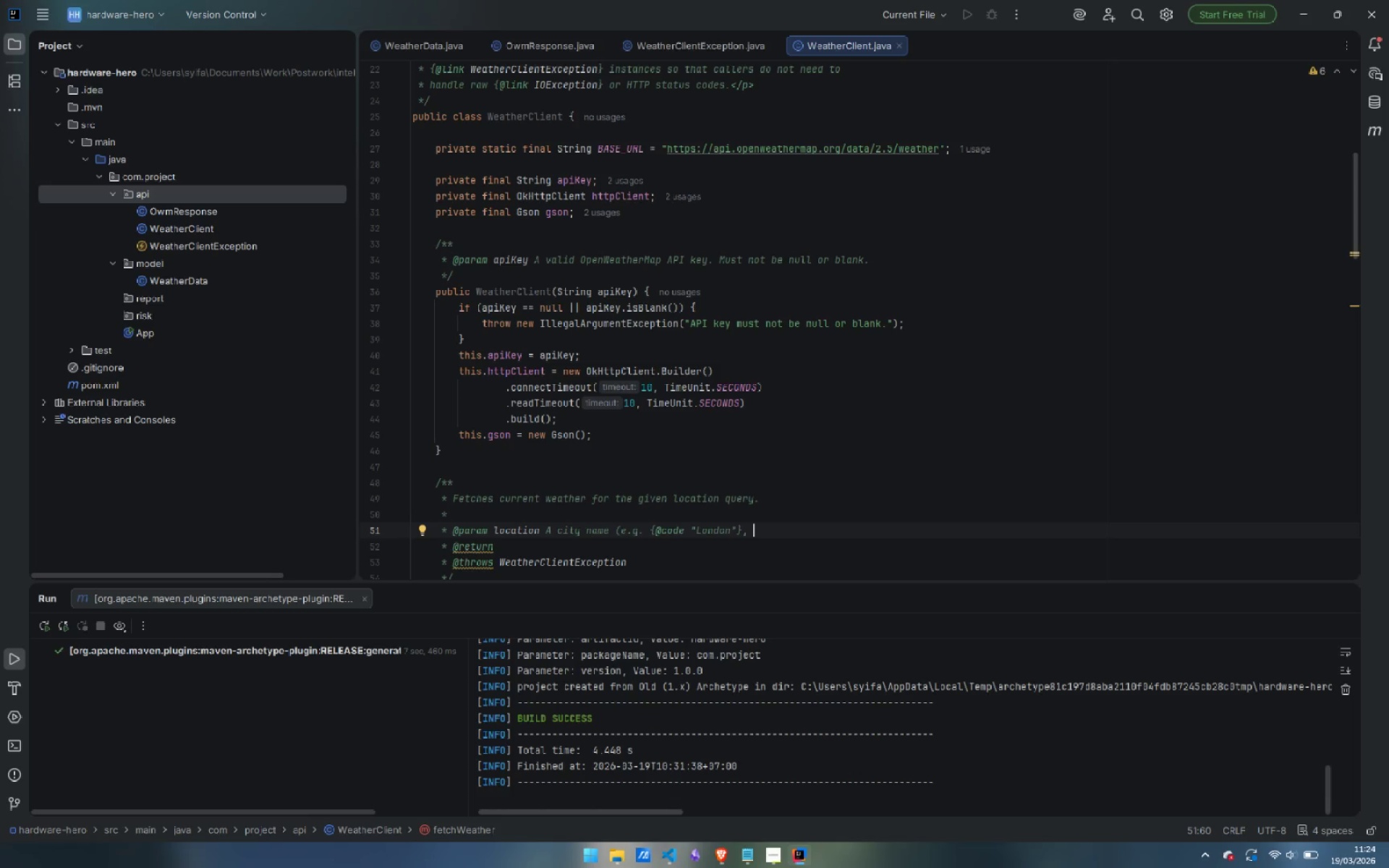 
key(Shift+BracketLeft)
 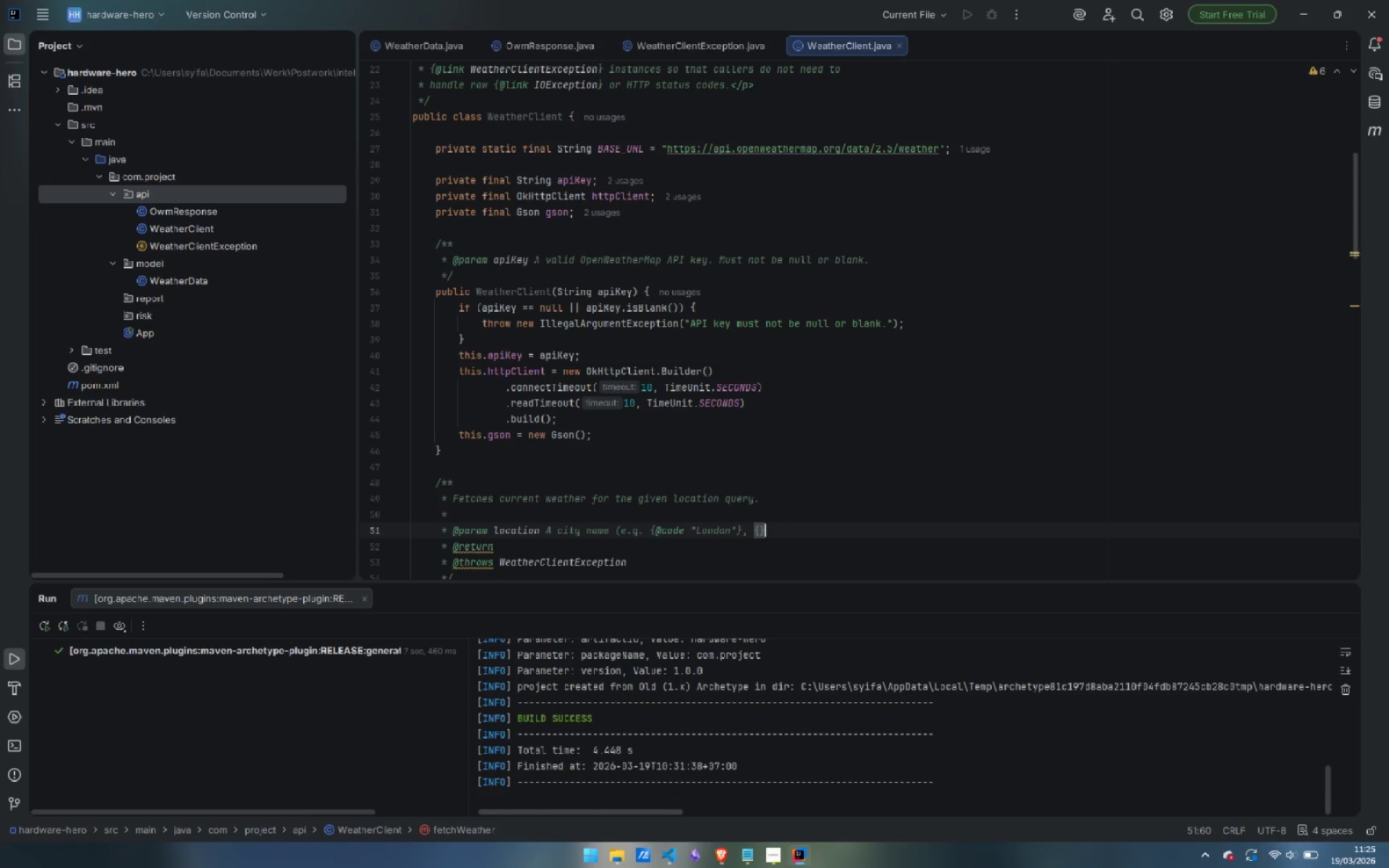 
key(Shift+BracketRight)
 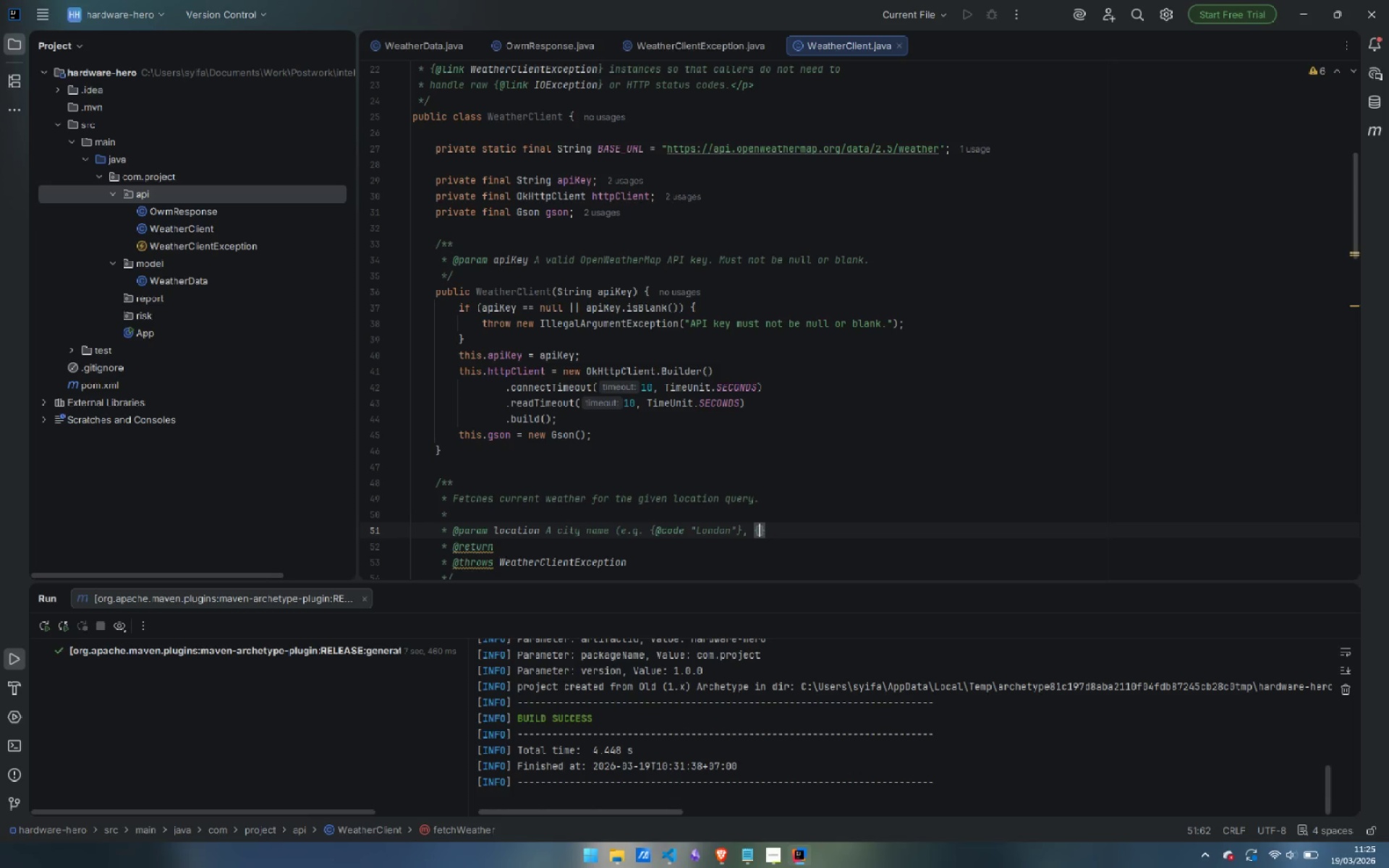 
key(ArrowLeft)
 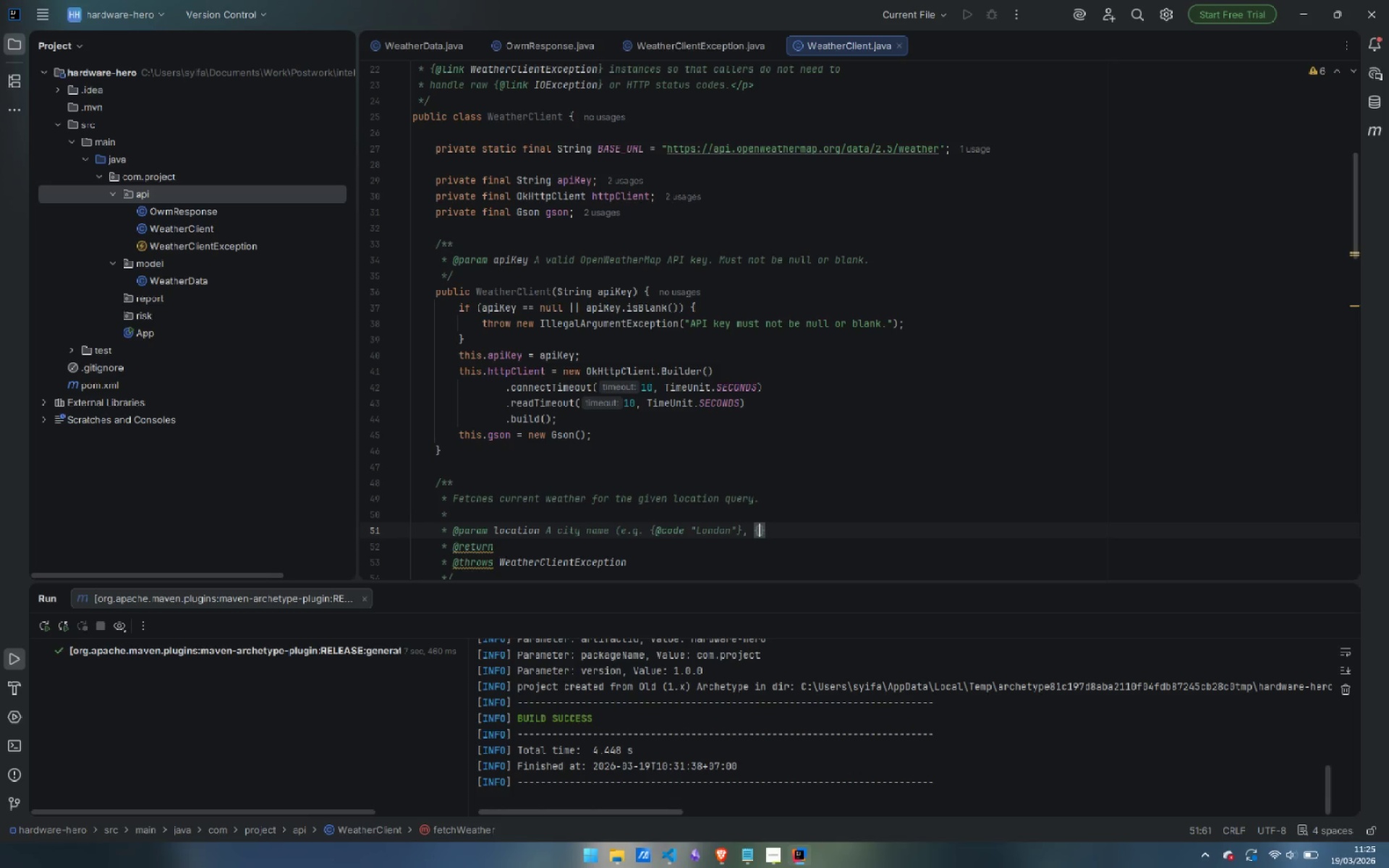 
type(@code "Jakarta/)
key(Backspace)
type(.)
key(Backspace)
type(,ID)
 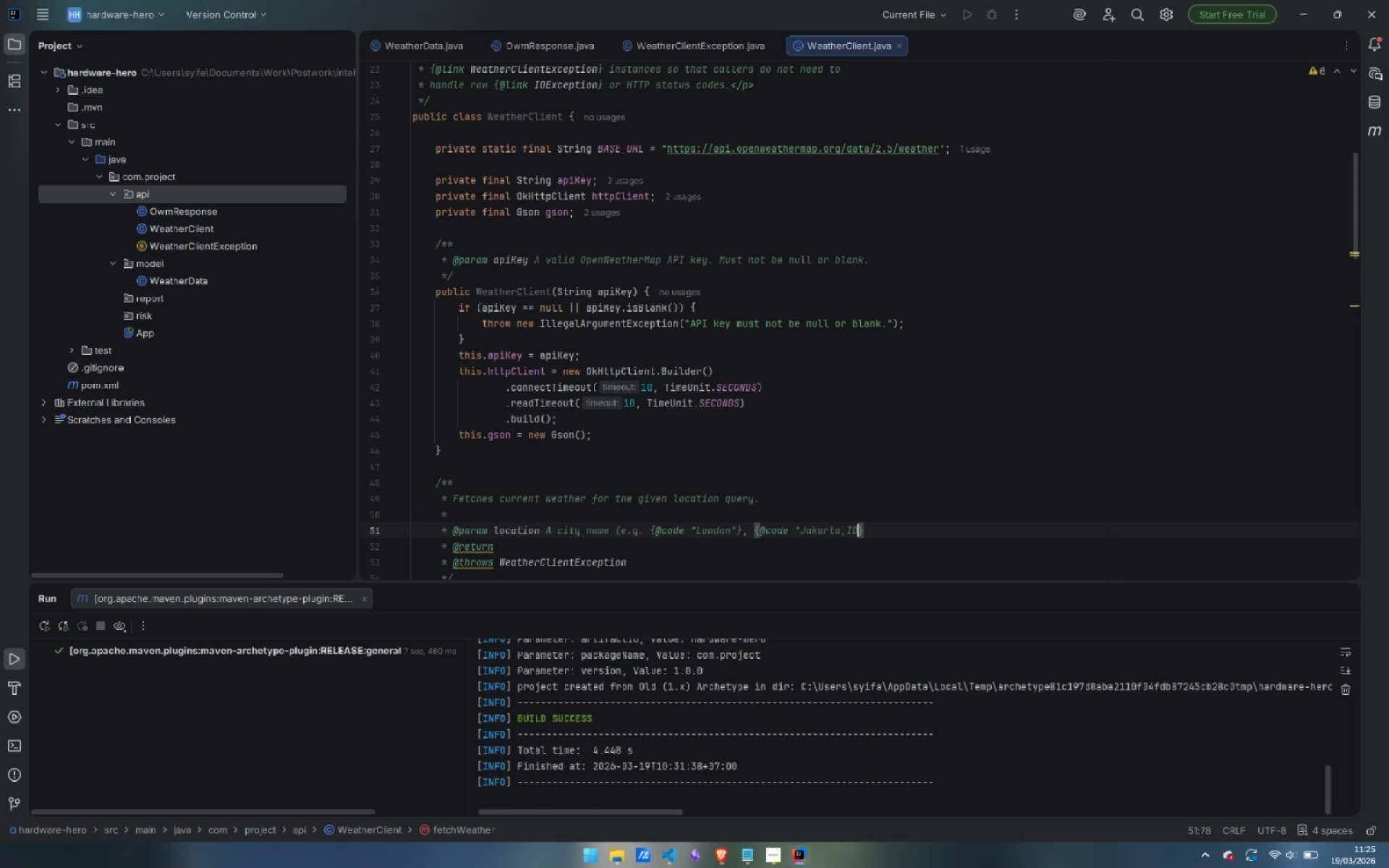 
key(ArrowRight)
 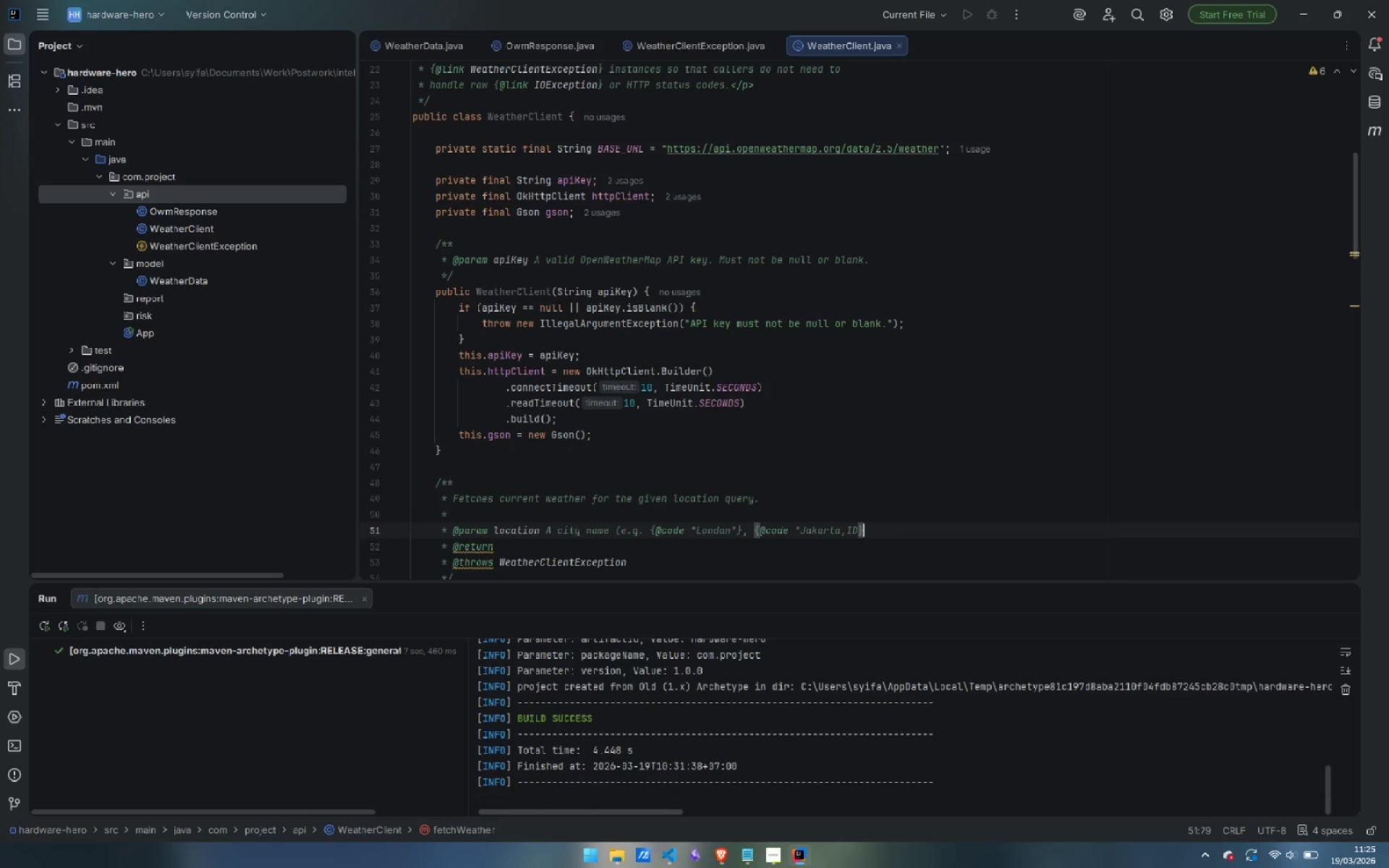 
key(ArrowLeft)
 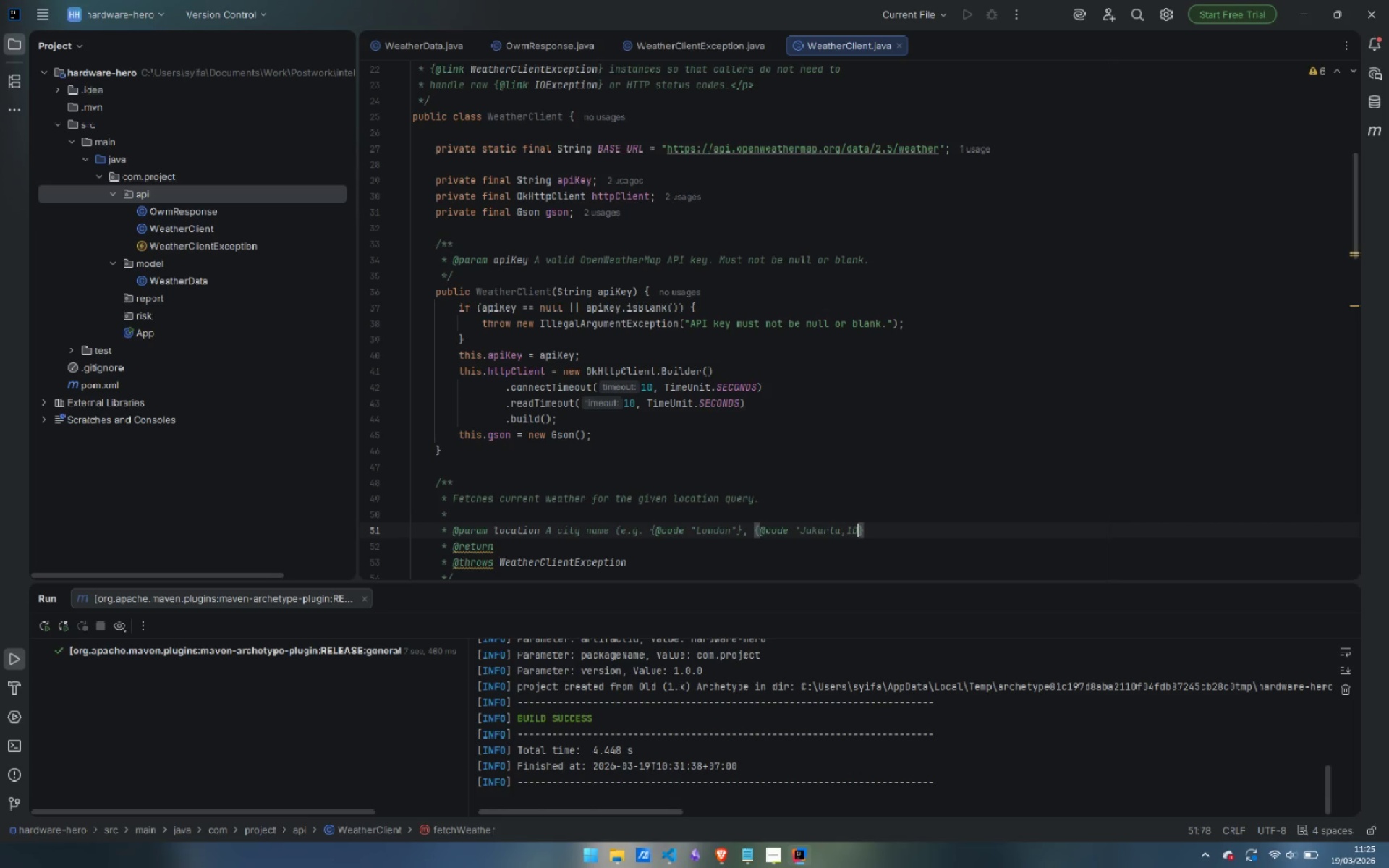 
key(Shift+Quote)
 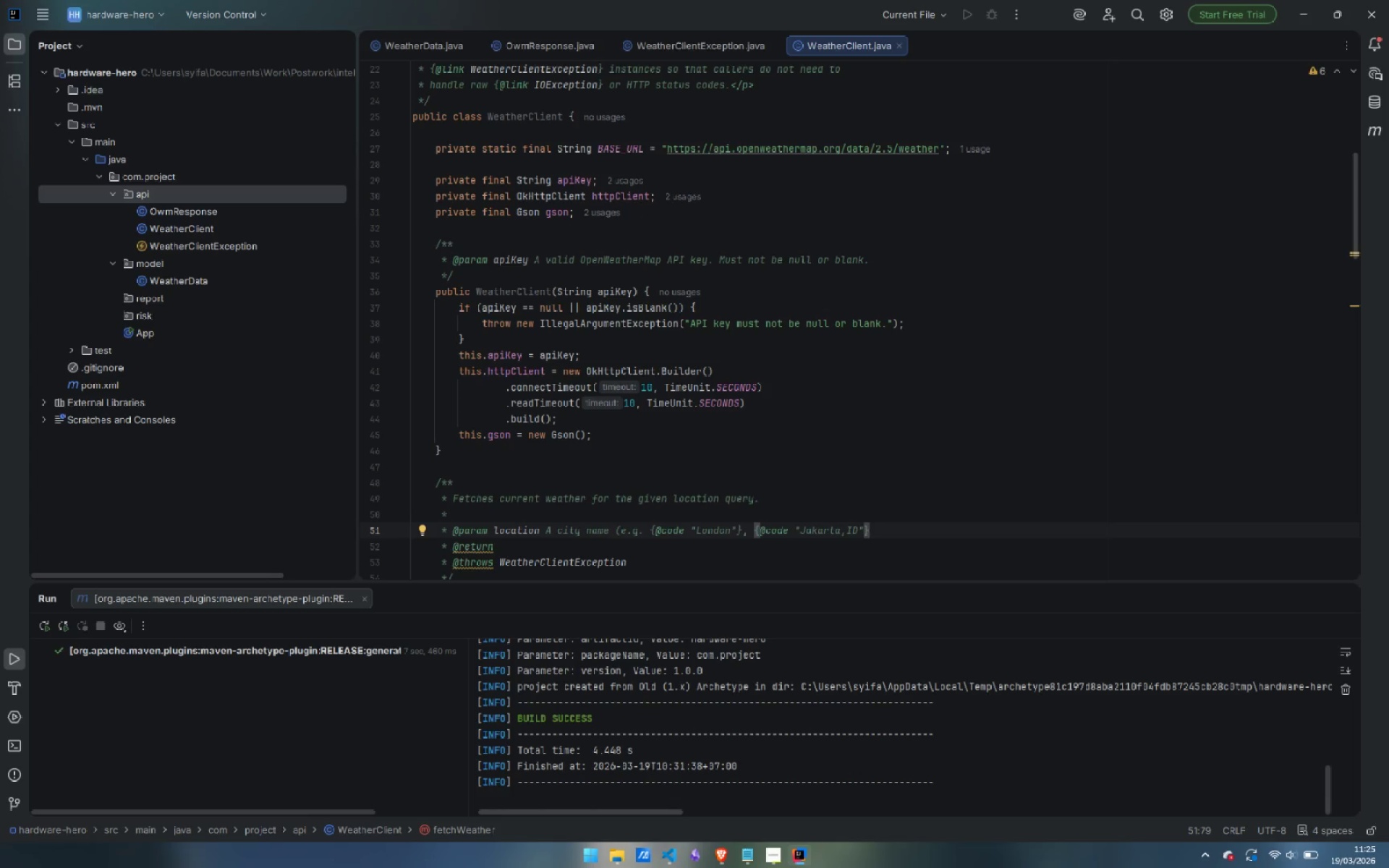 
wait(5.36)
 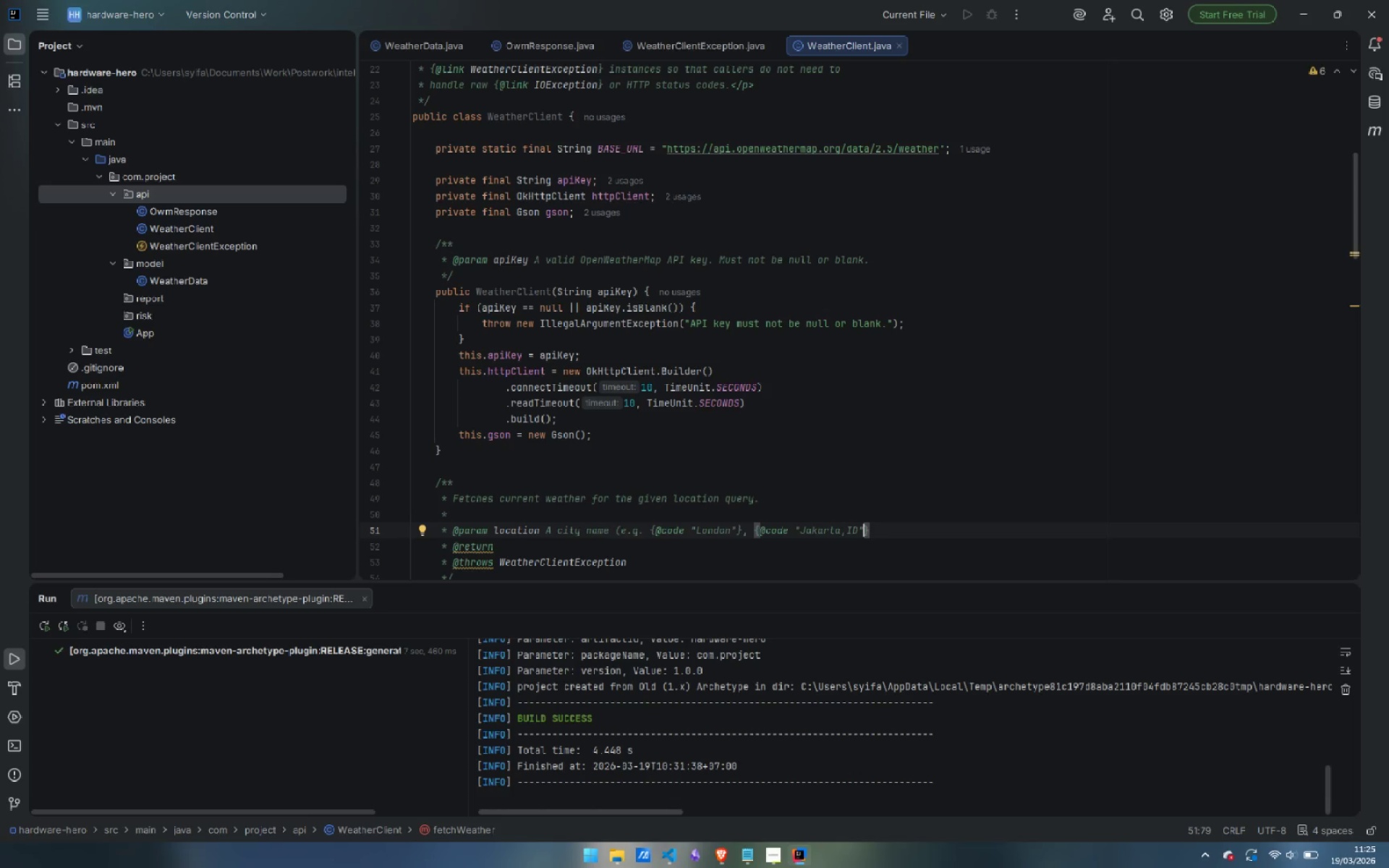 
key(ArrowRight)
 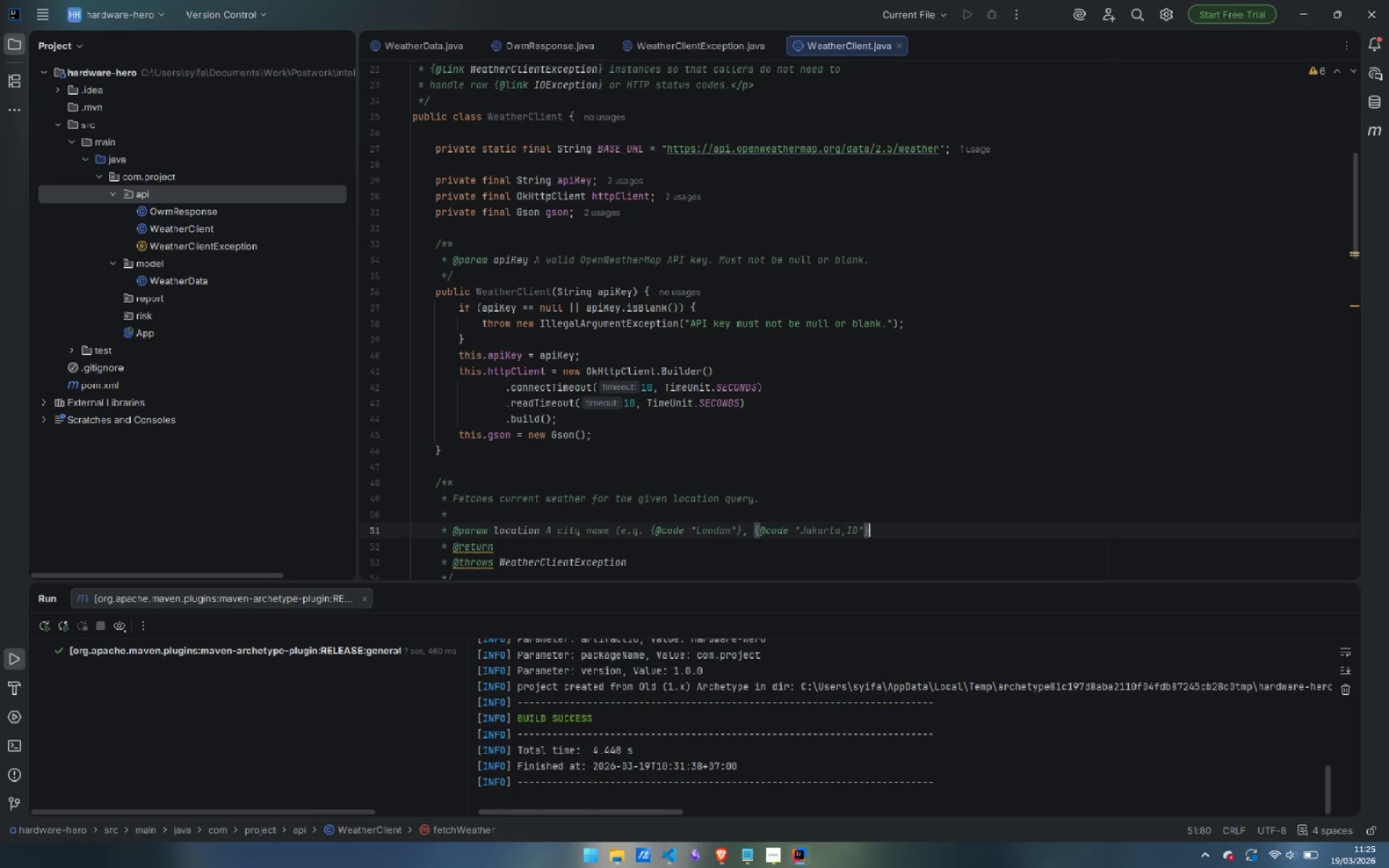 
type() or a )
key(Backspace)
 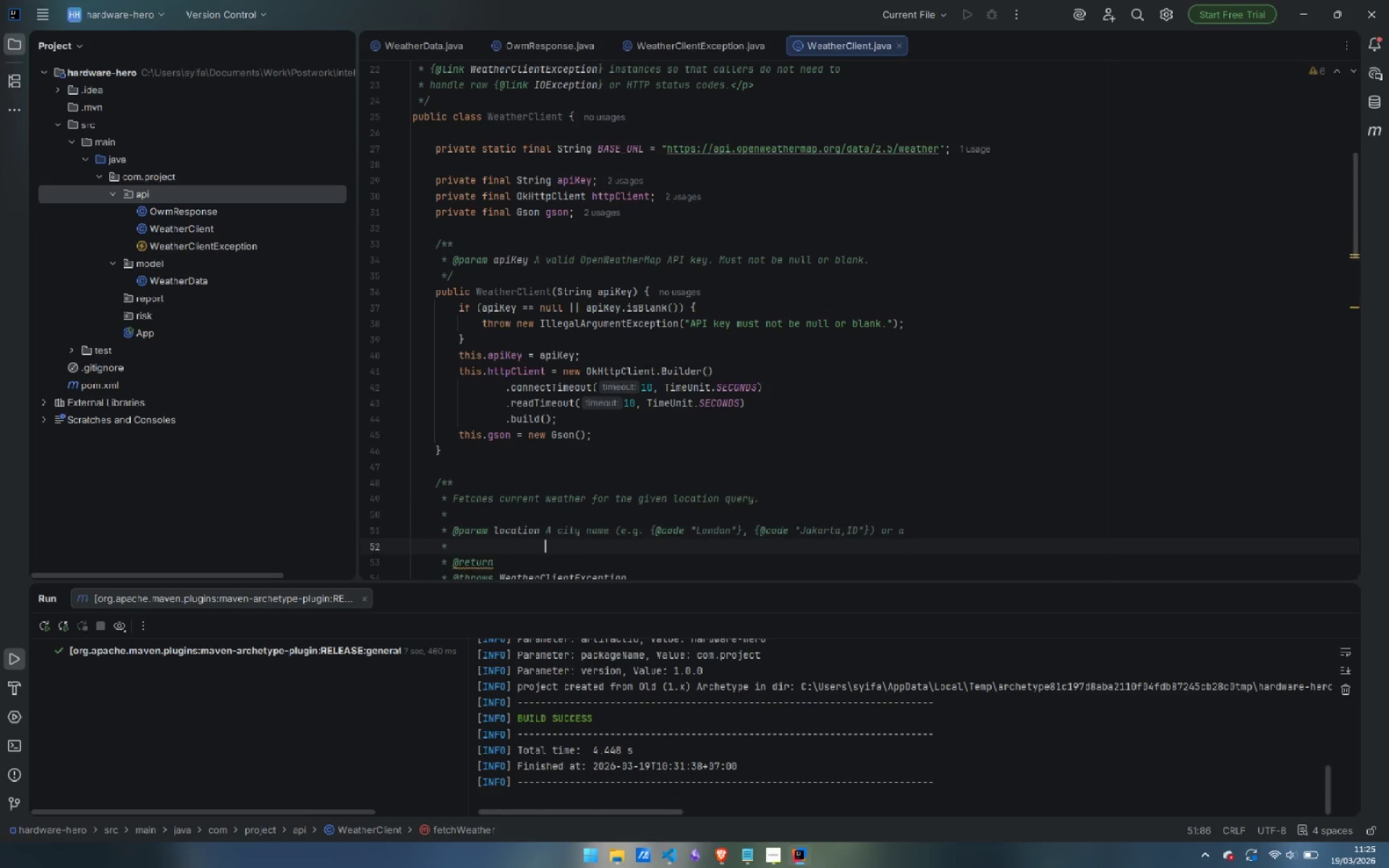 
key(Enter)
 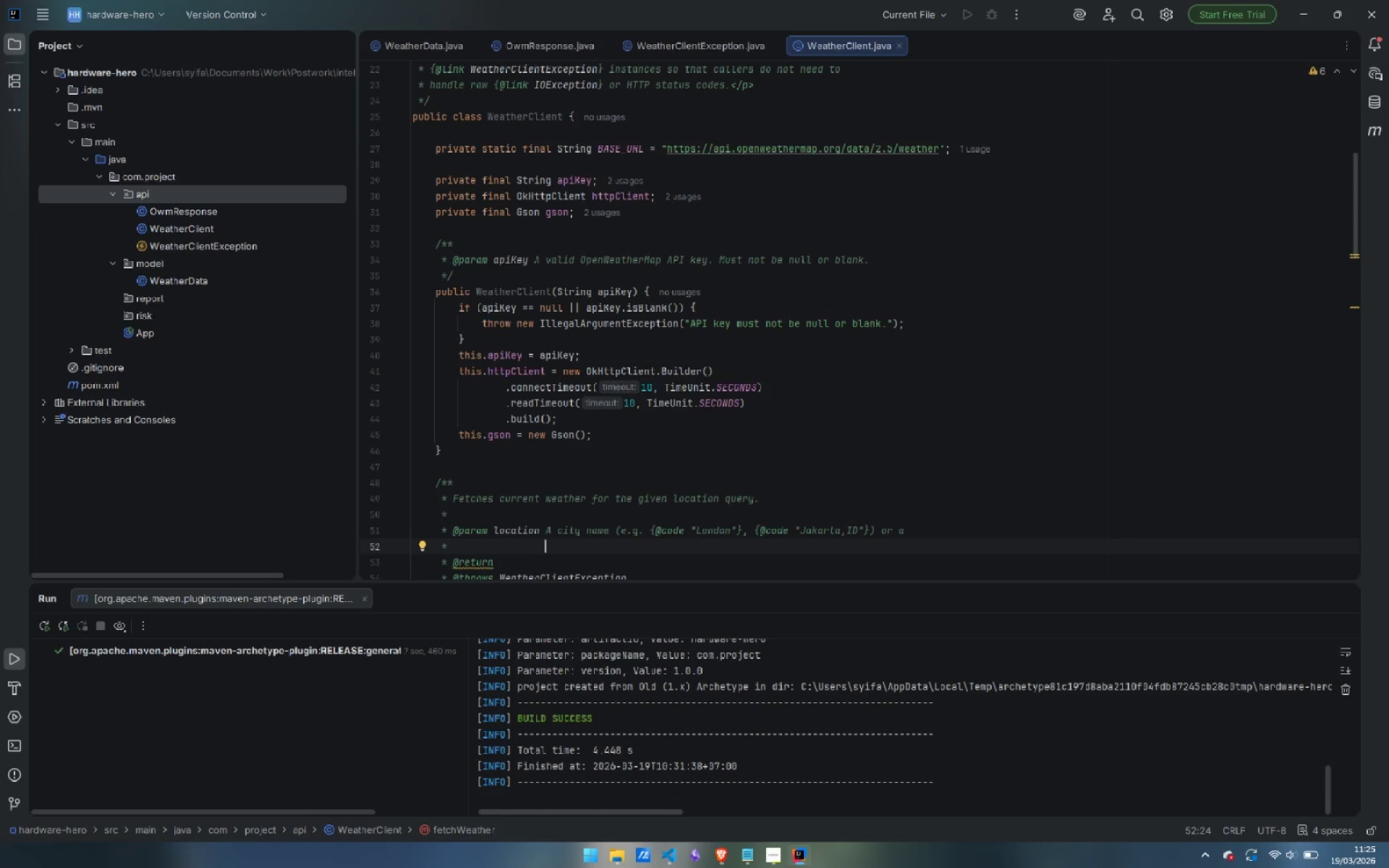 
type(ZIP/postal code with country code (e.g. {})
 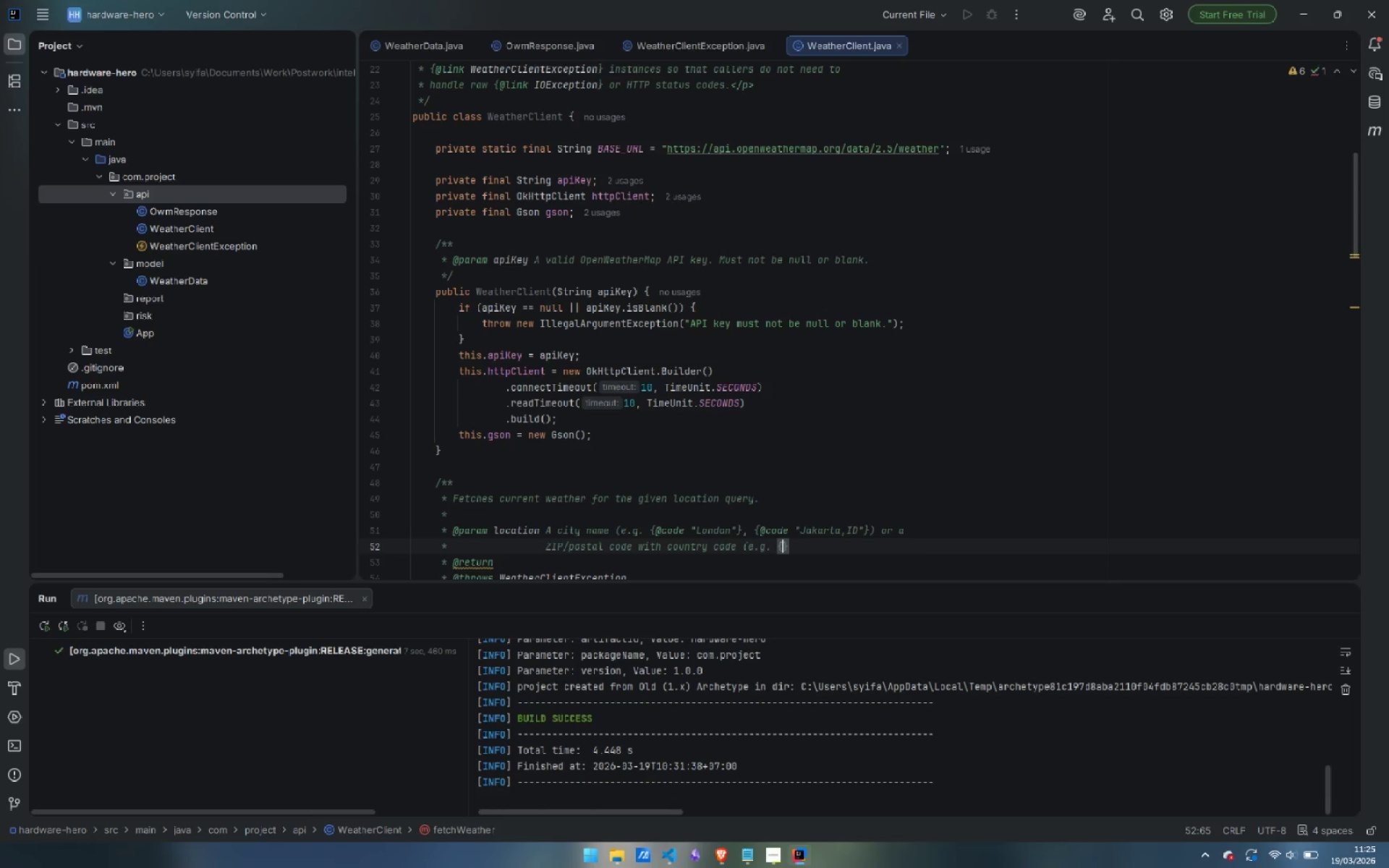 
 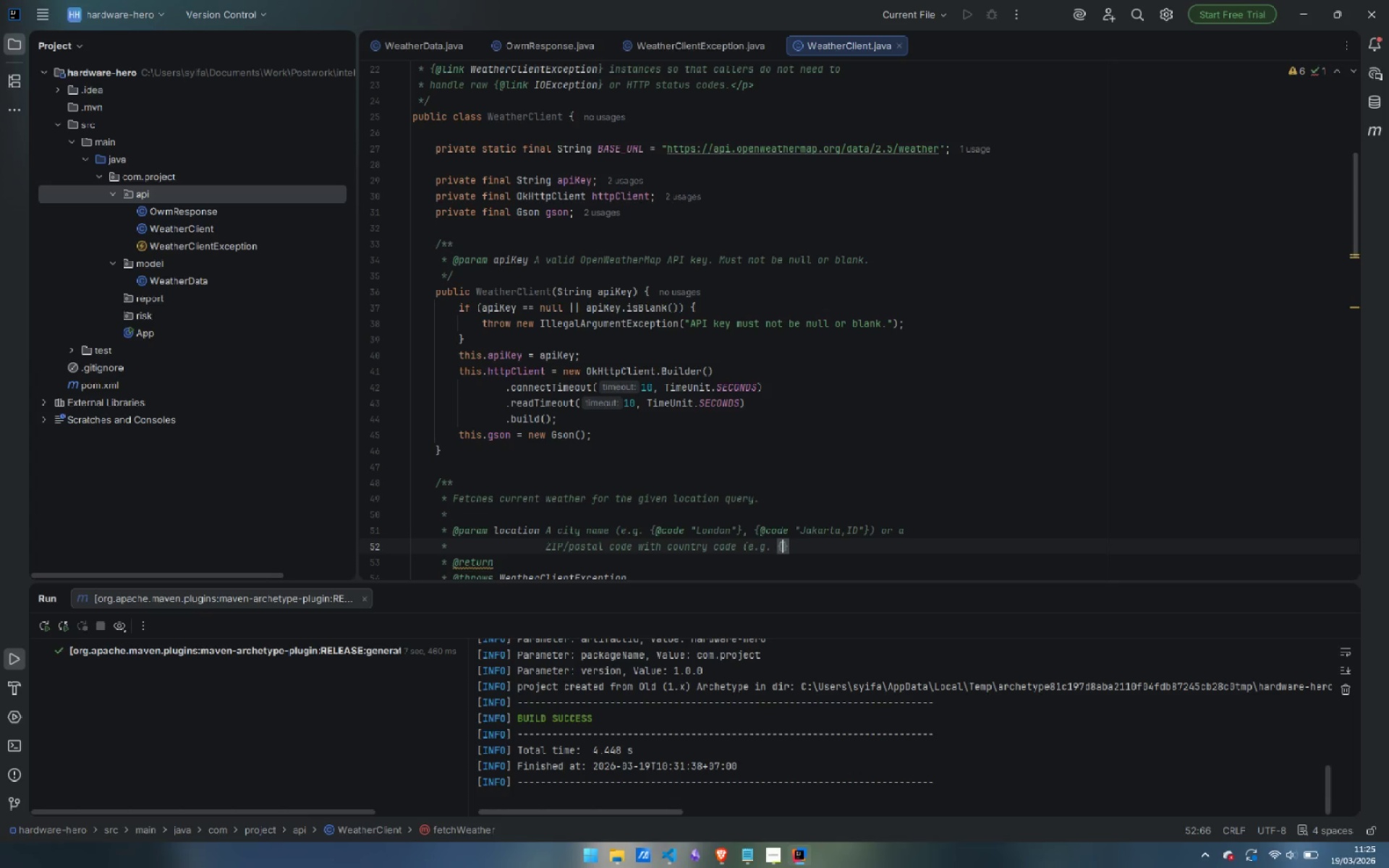 
key(ArrowLeft)
 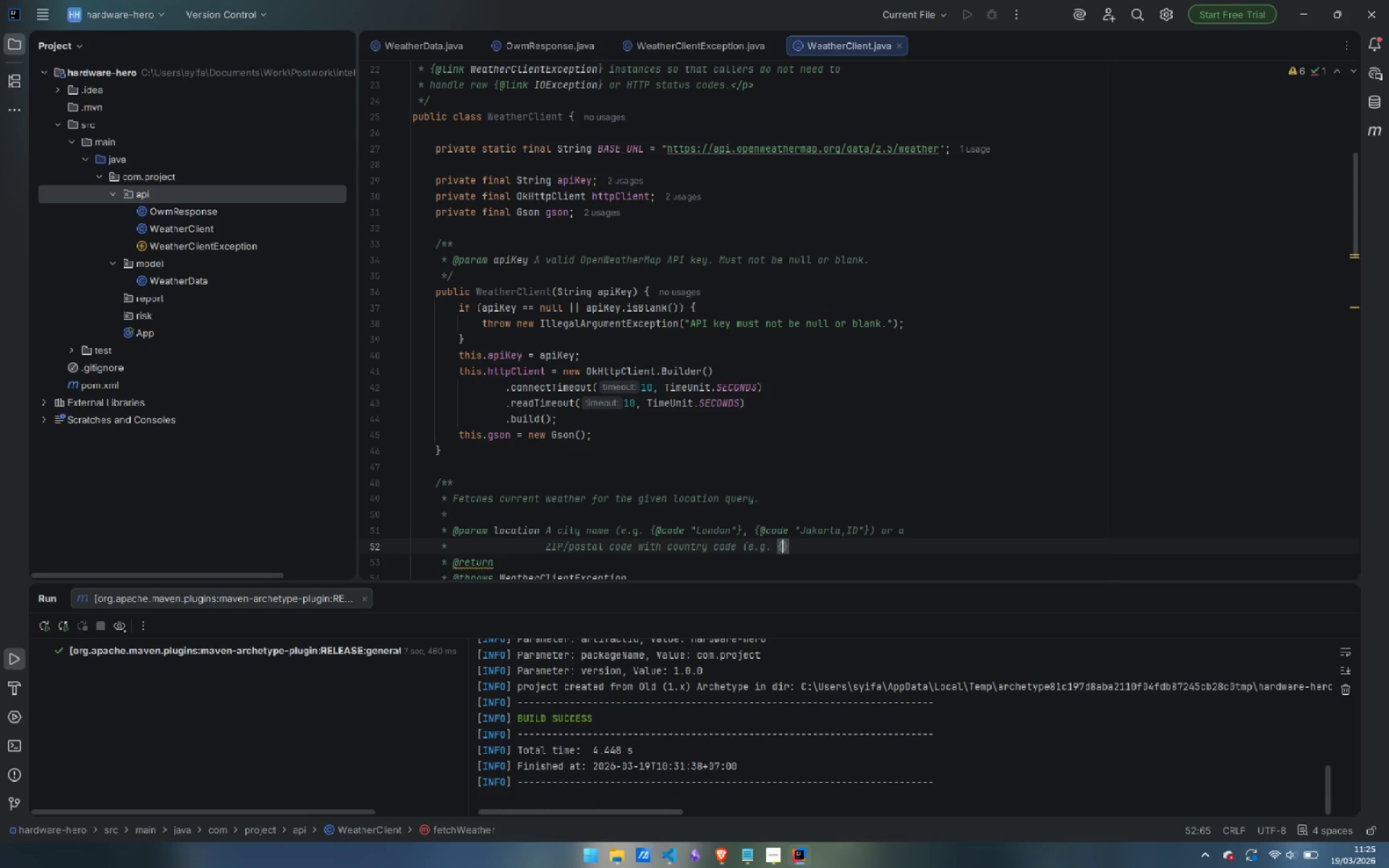 
type(@code "10001, US")
 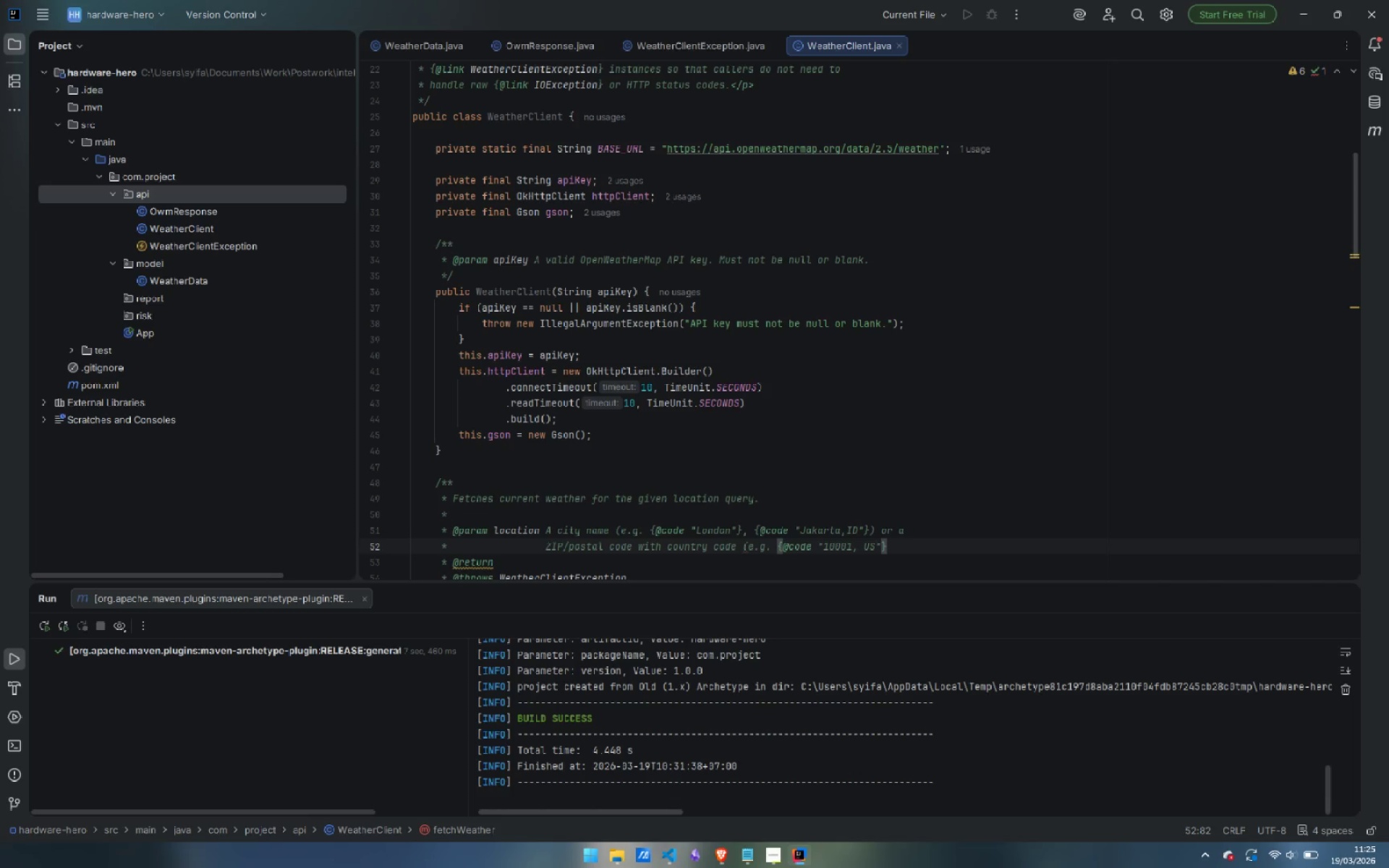 
key(ArrowRight)
 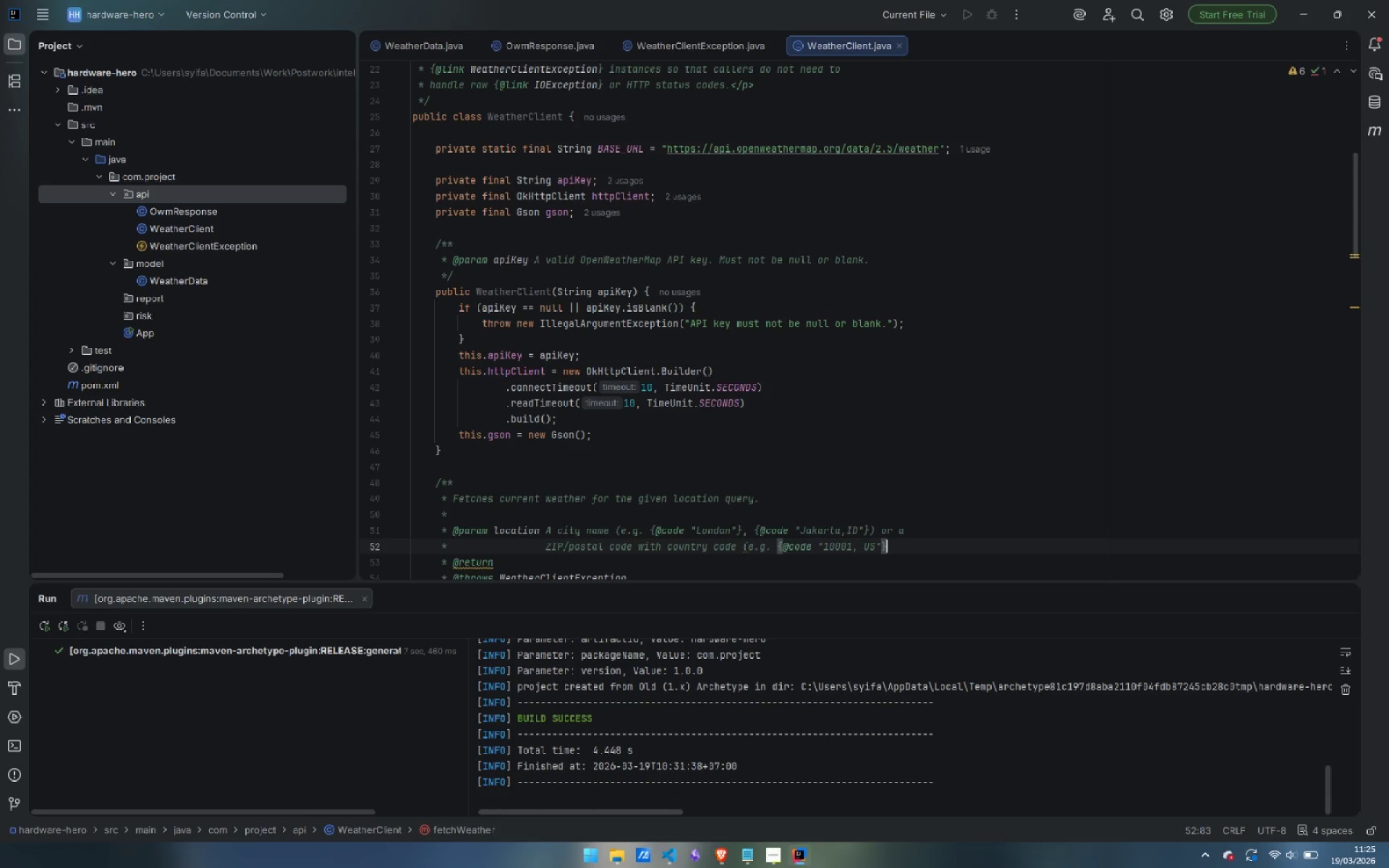 
key(Shift+0)
 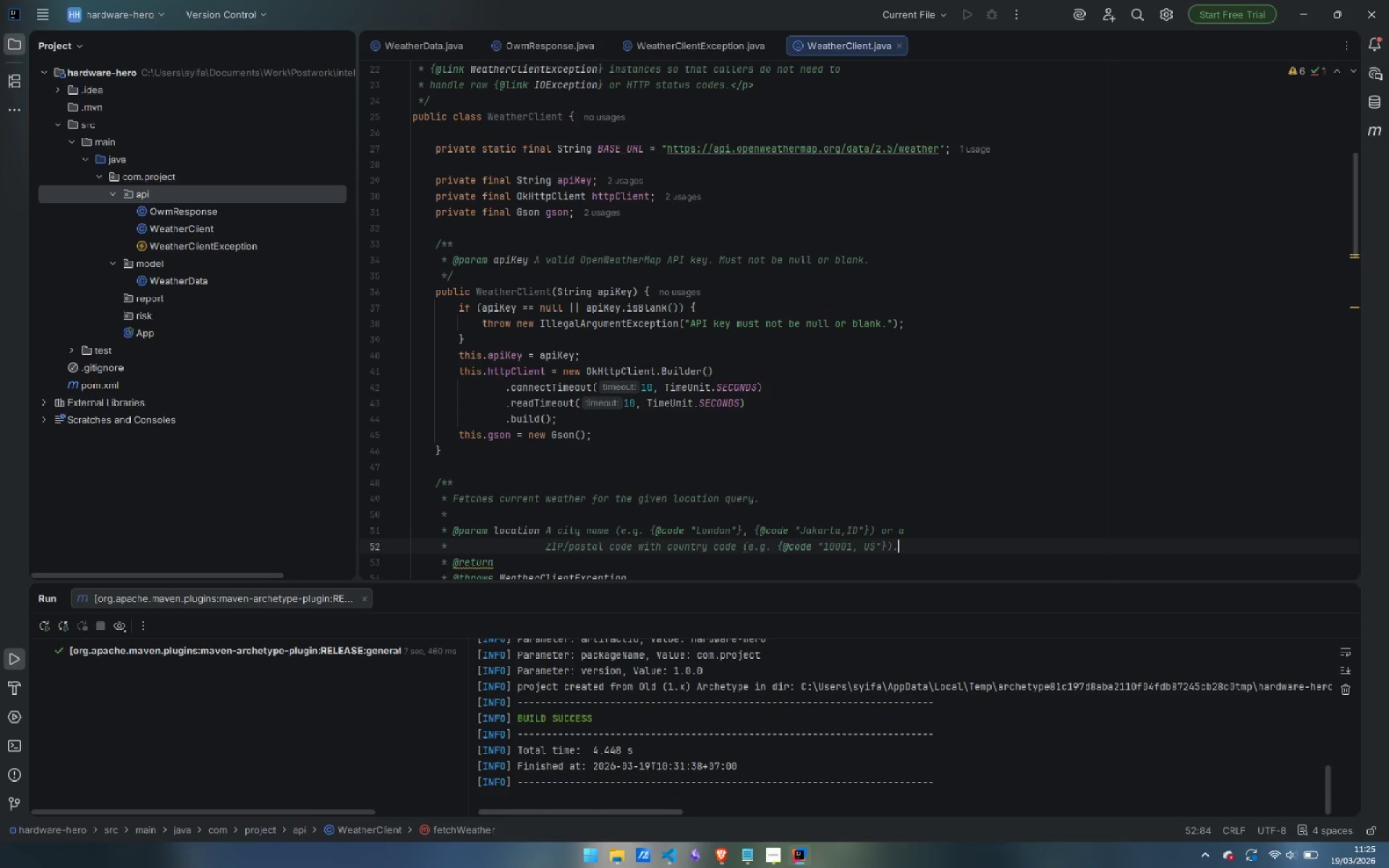 
key(Period)
 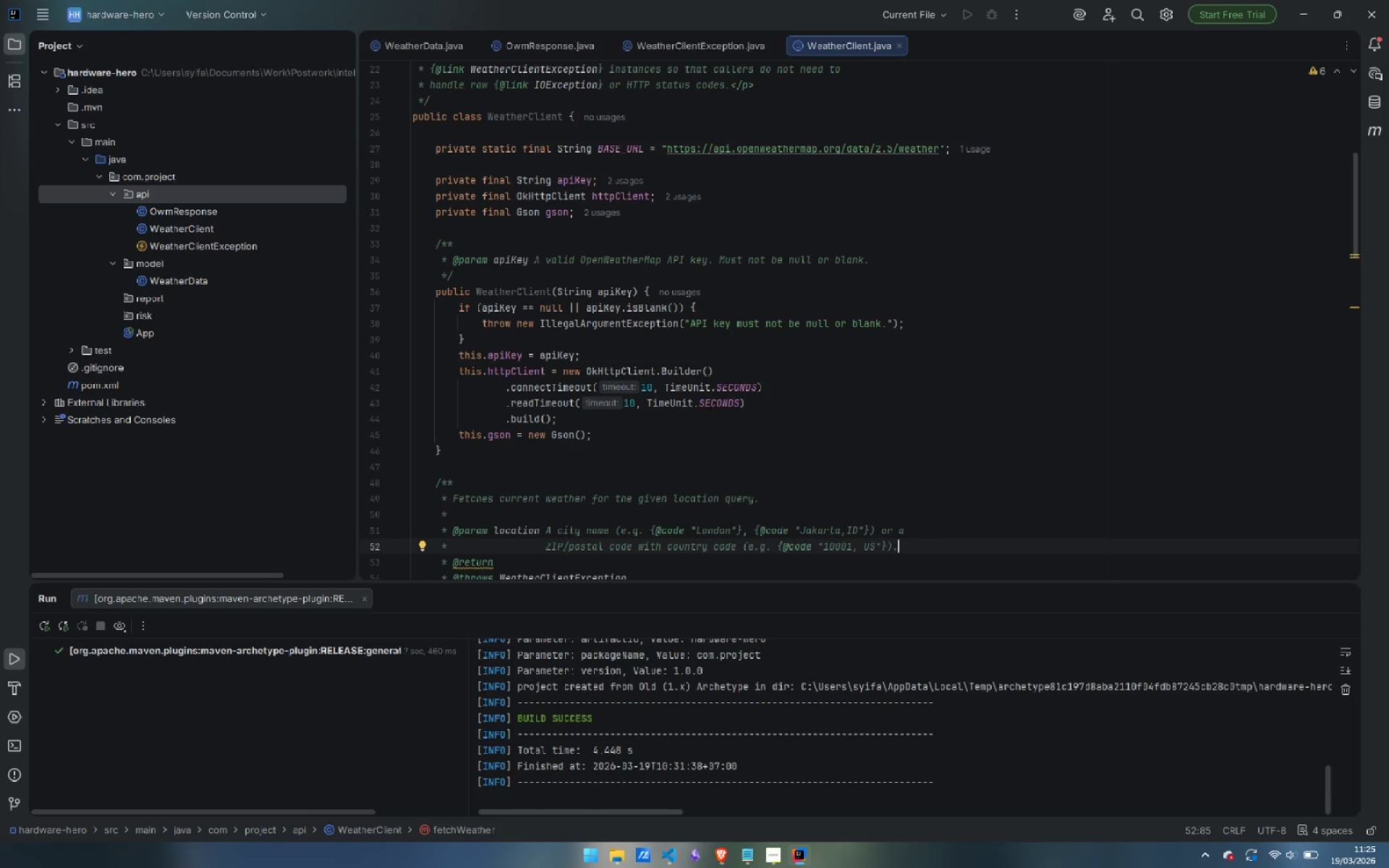 
key(Enter)
 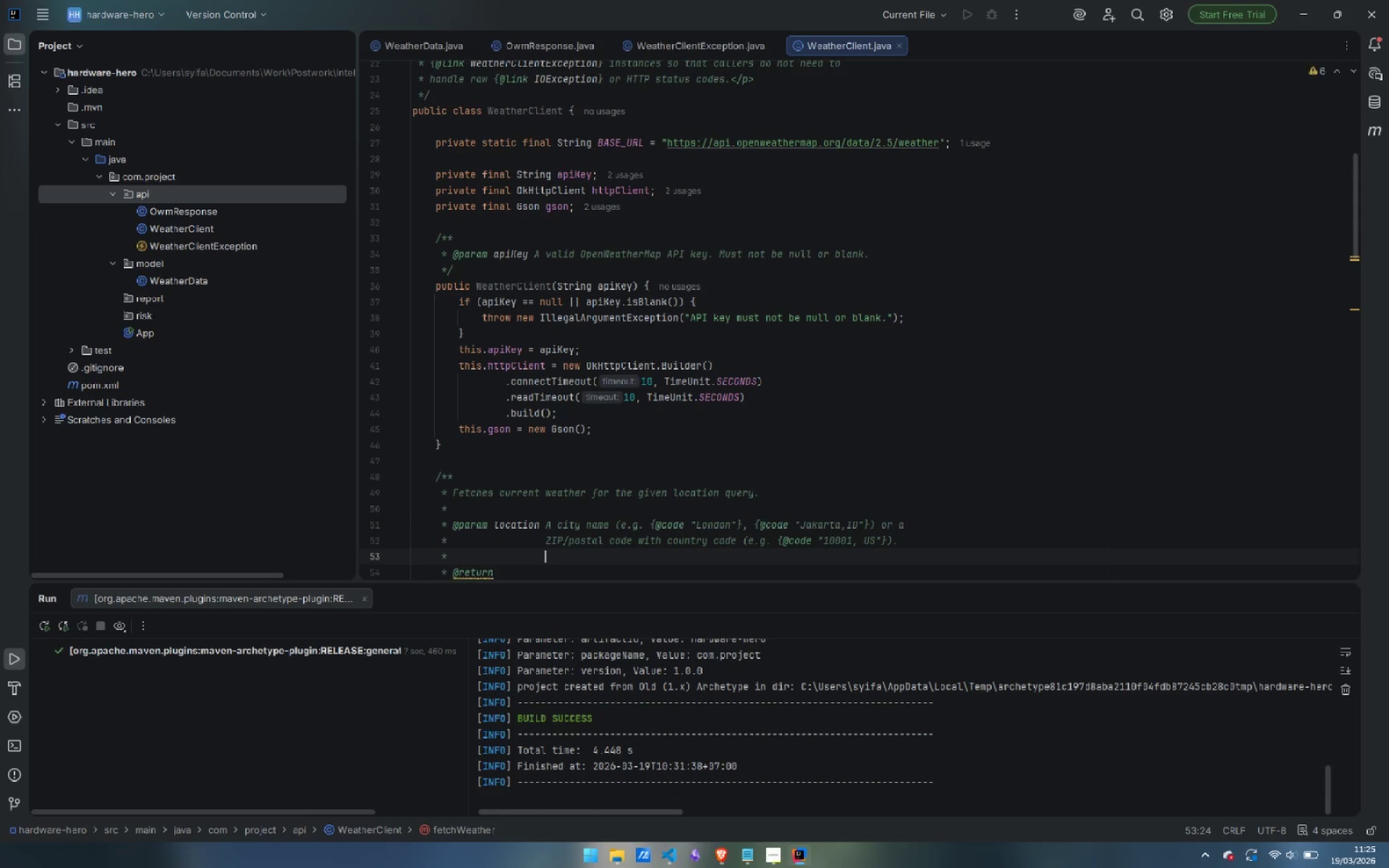 
type(The method auth)
key(Backspace)
type(o-detects weather)
 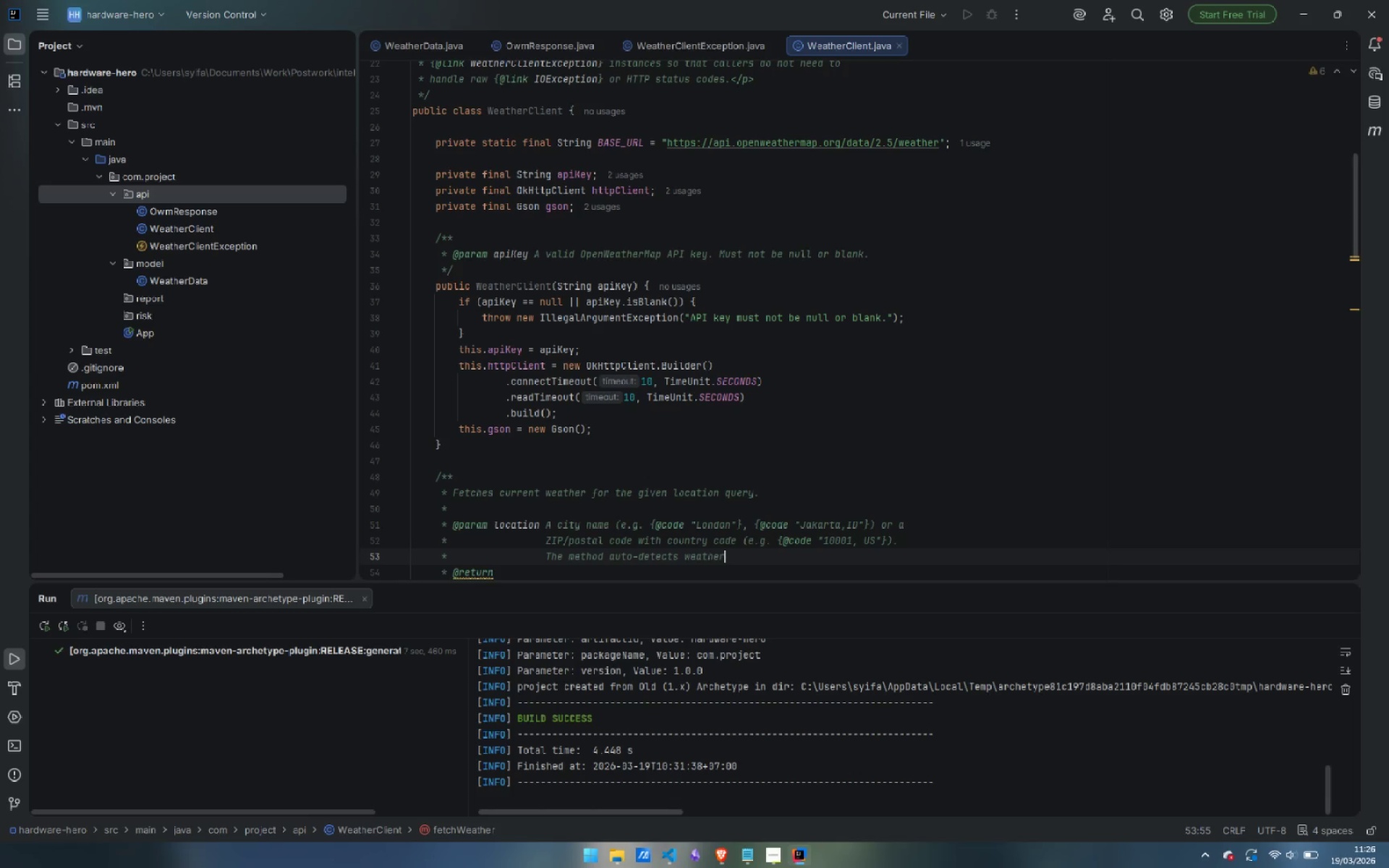 
key(Control+ControlLeft)
 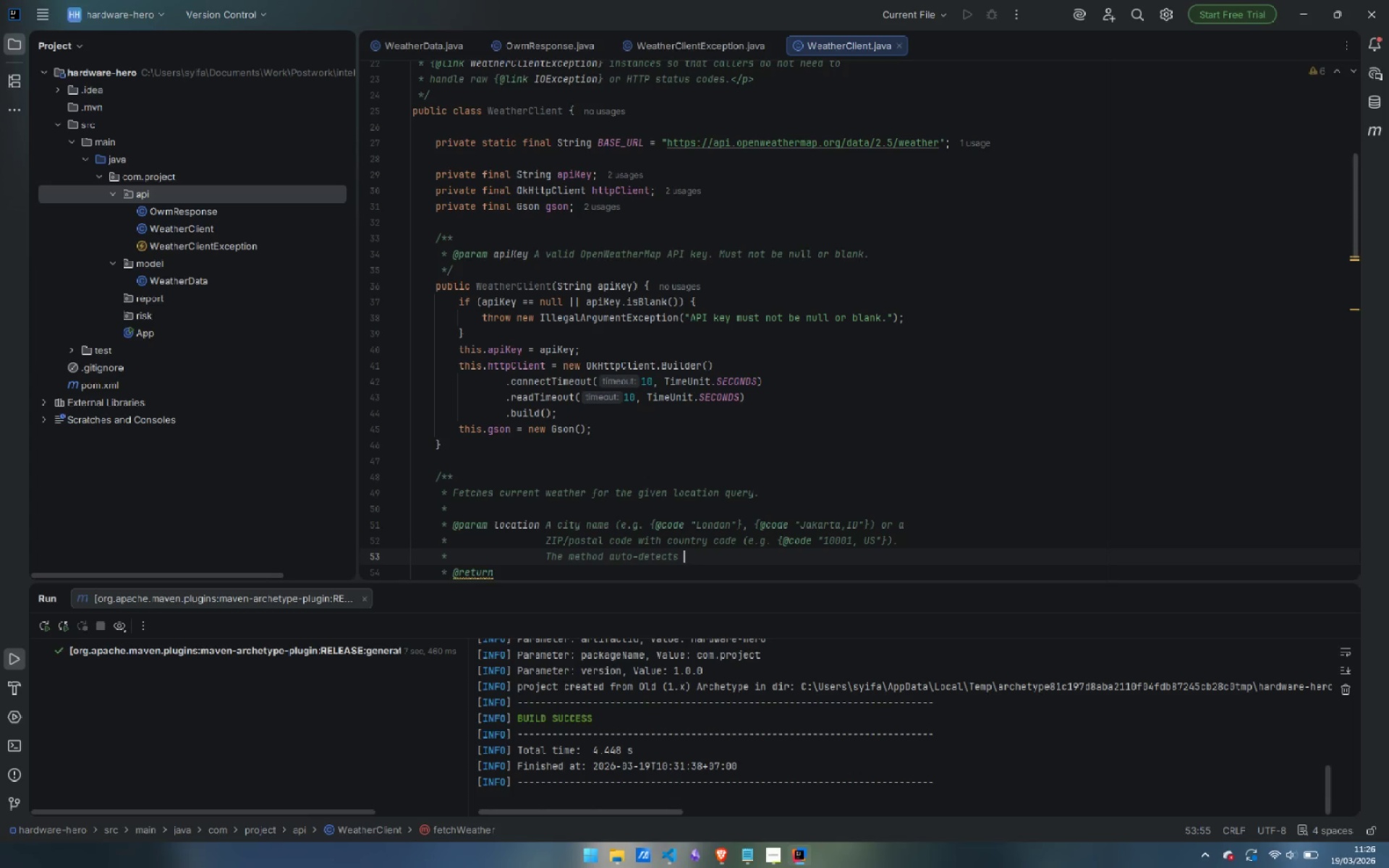 
key(Control+Backspace)
 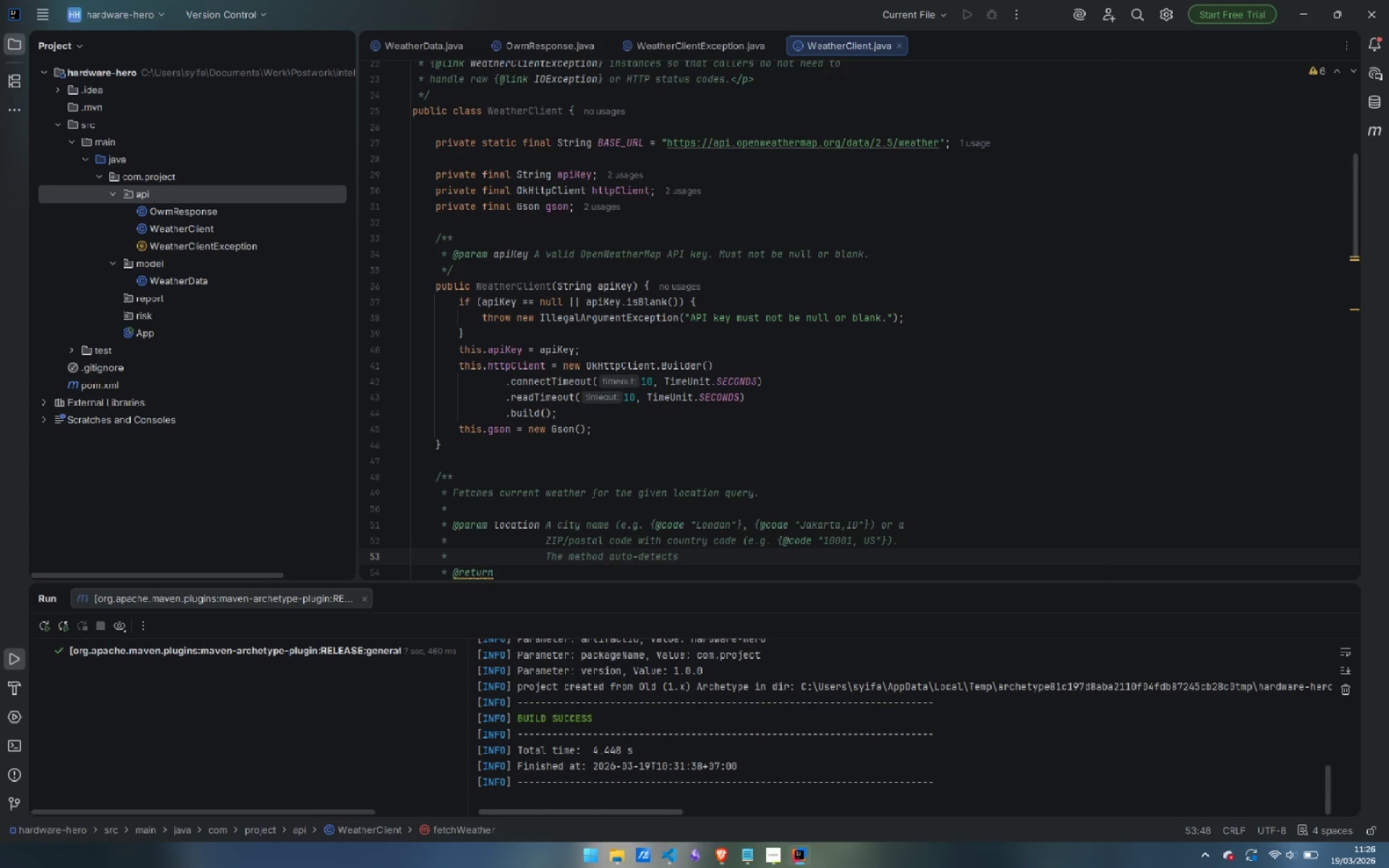 
type(whether a ZIP lookup is needed.)
 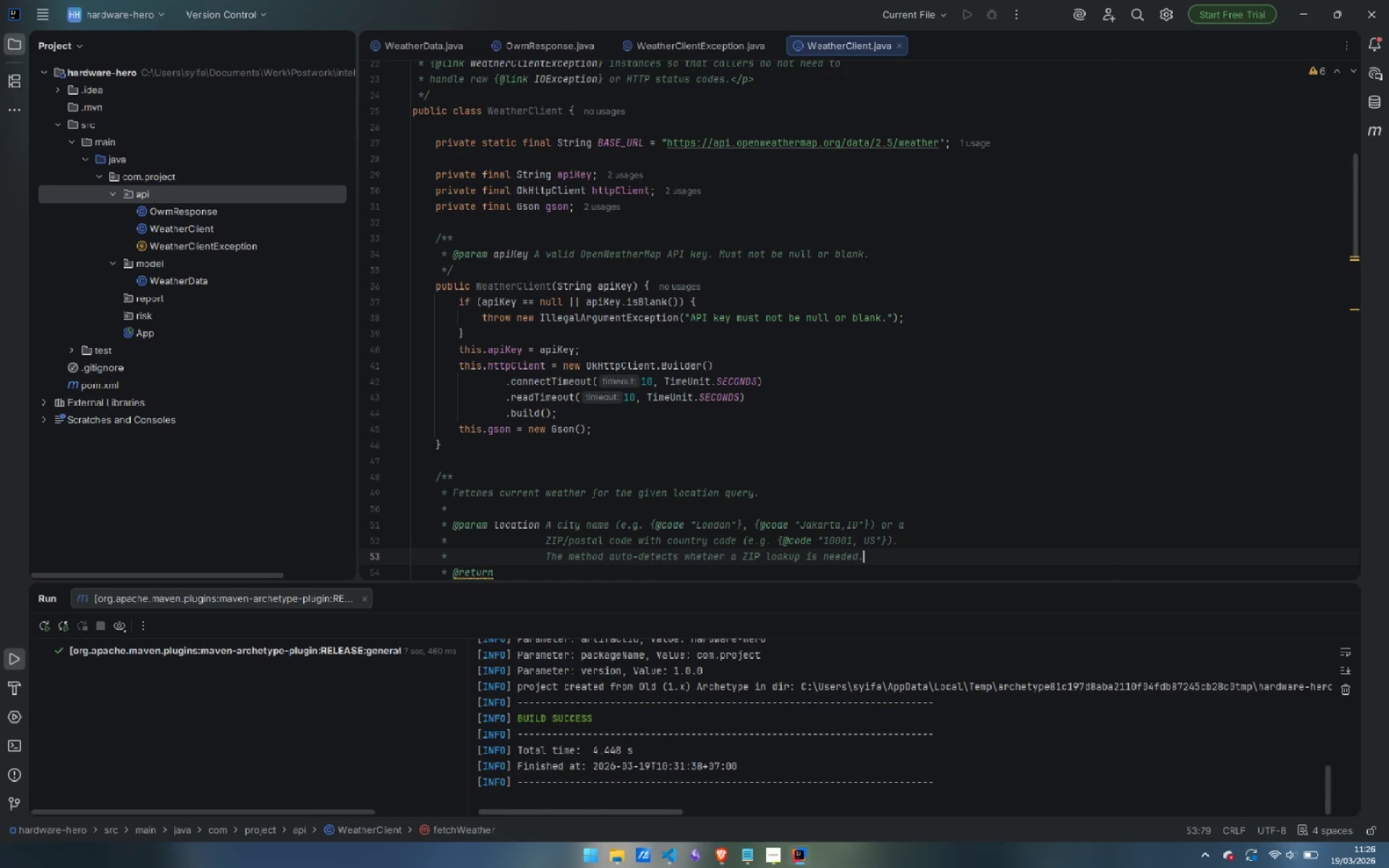 
key(ArrowDown)
 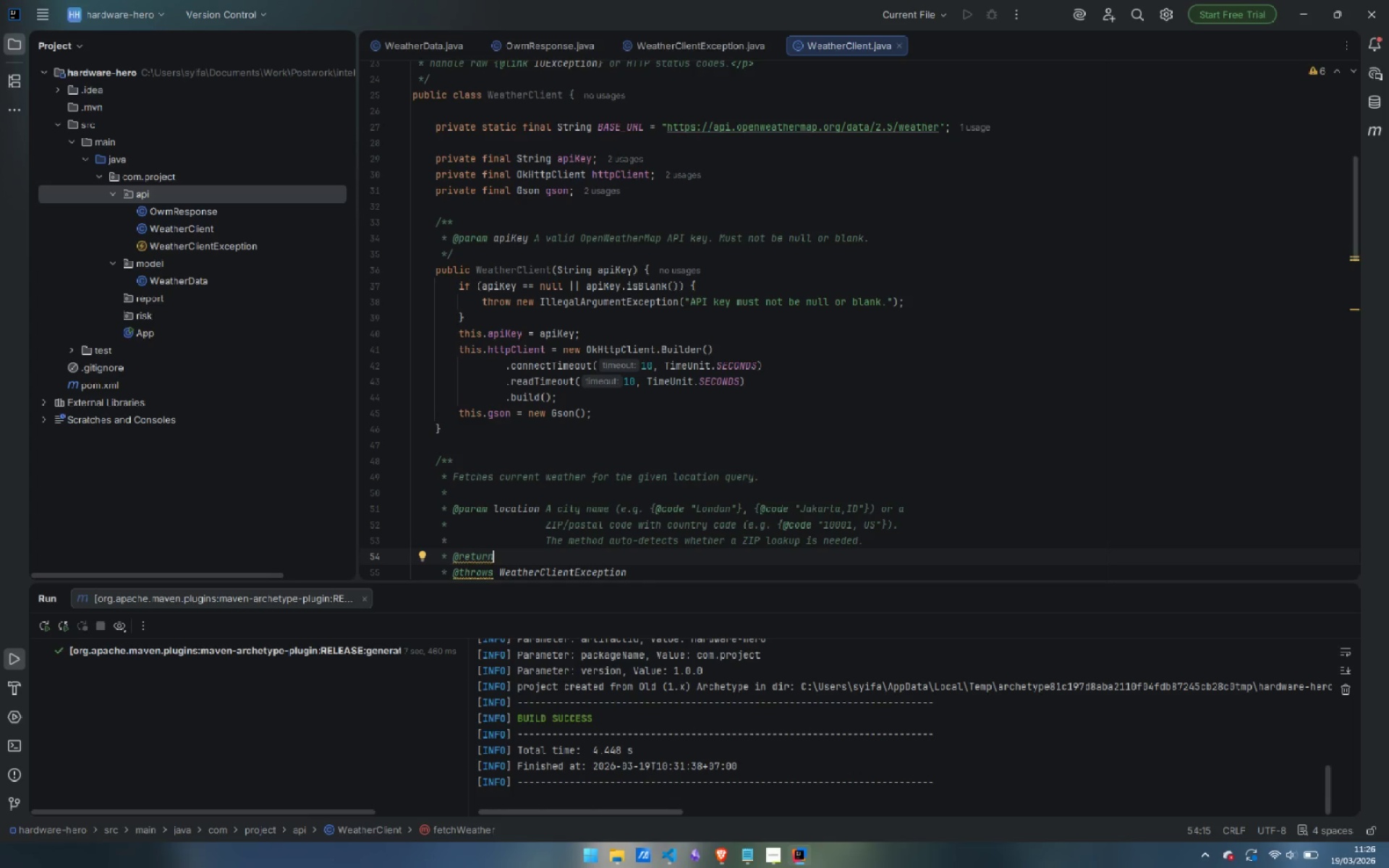 
key(Space)
 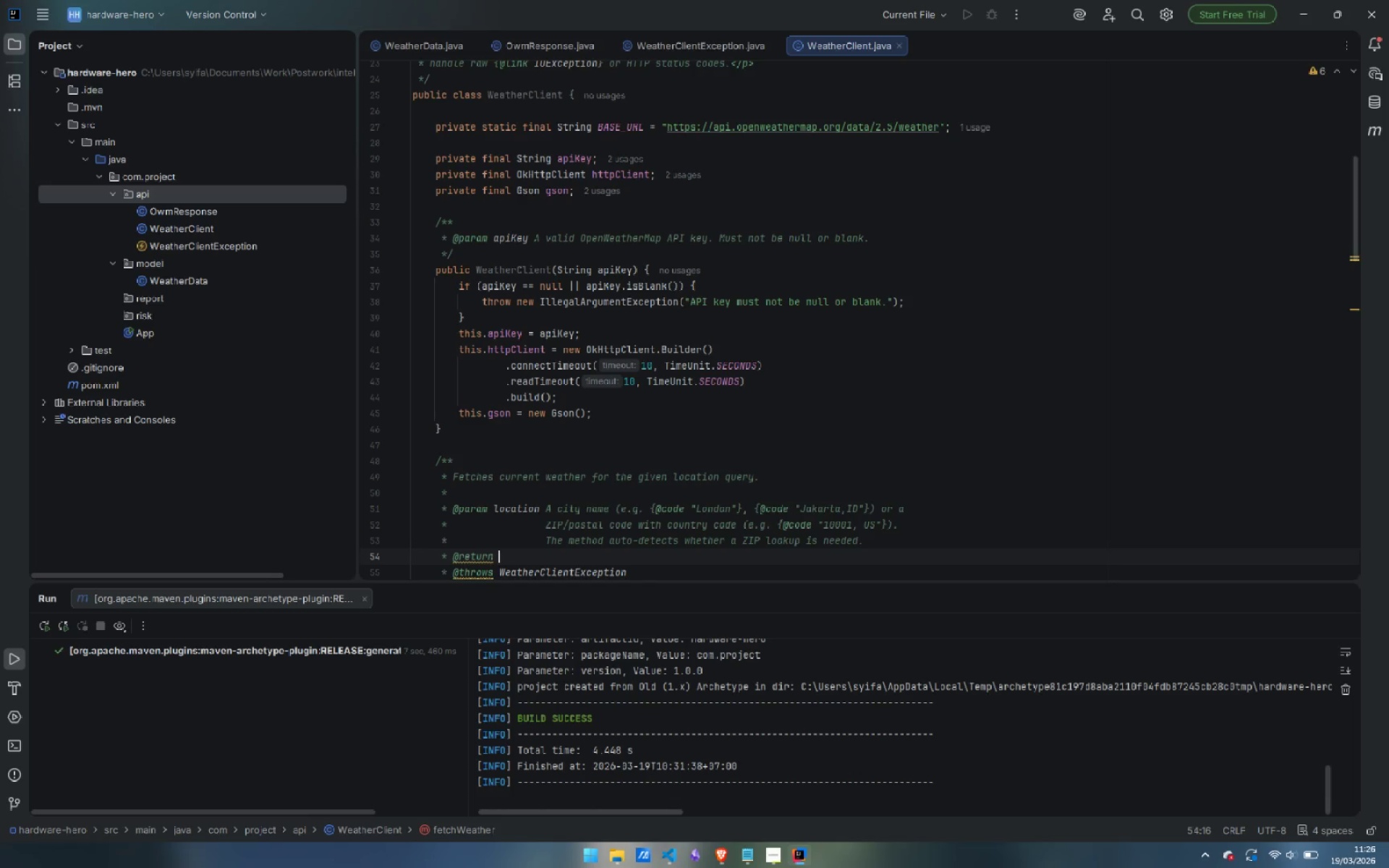 
key(Shift+ShiftLeft)
 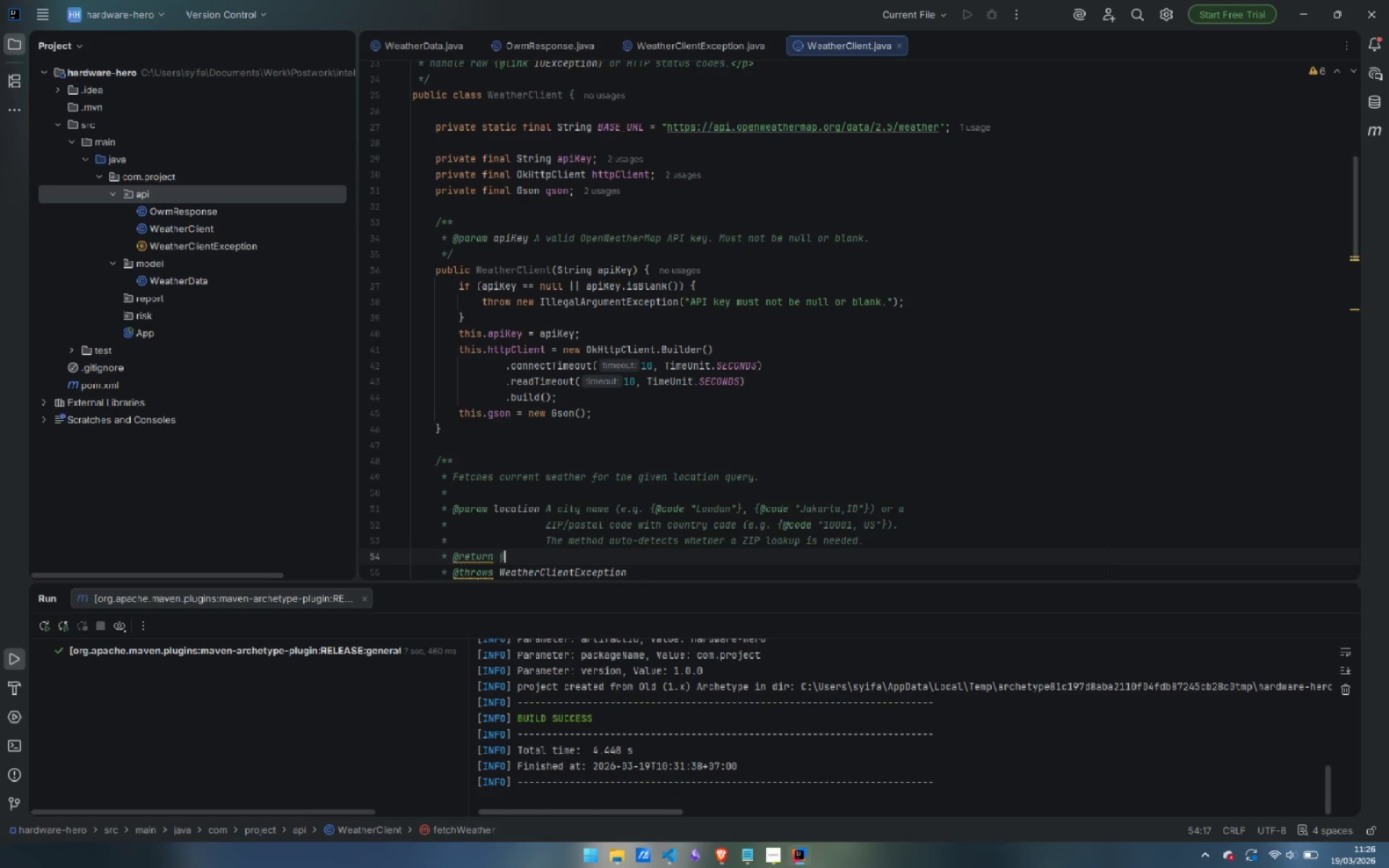 
key(Shift+2)
 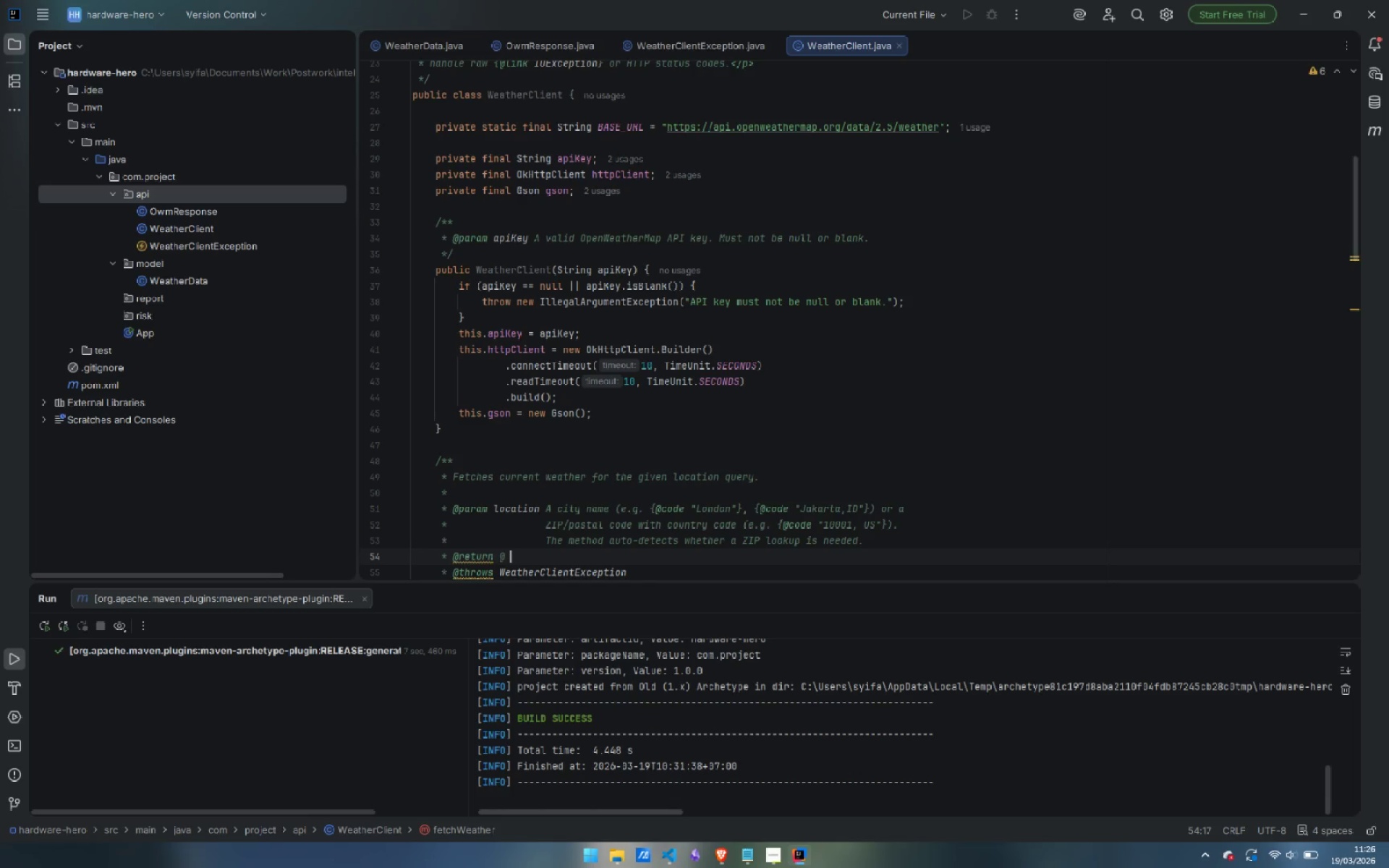 
key(Space)
 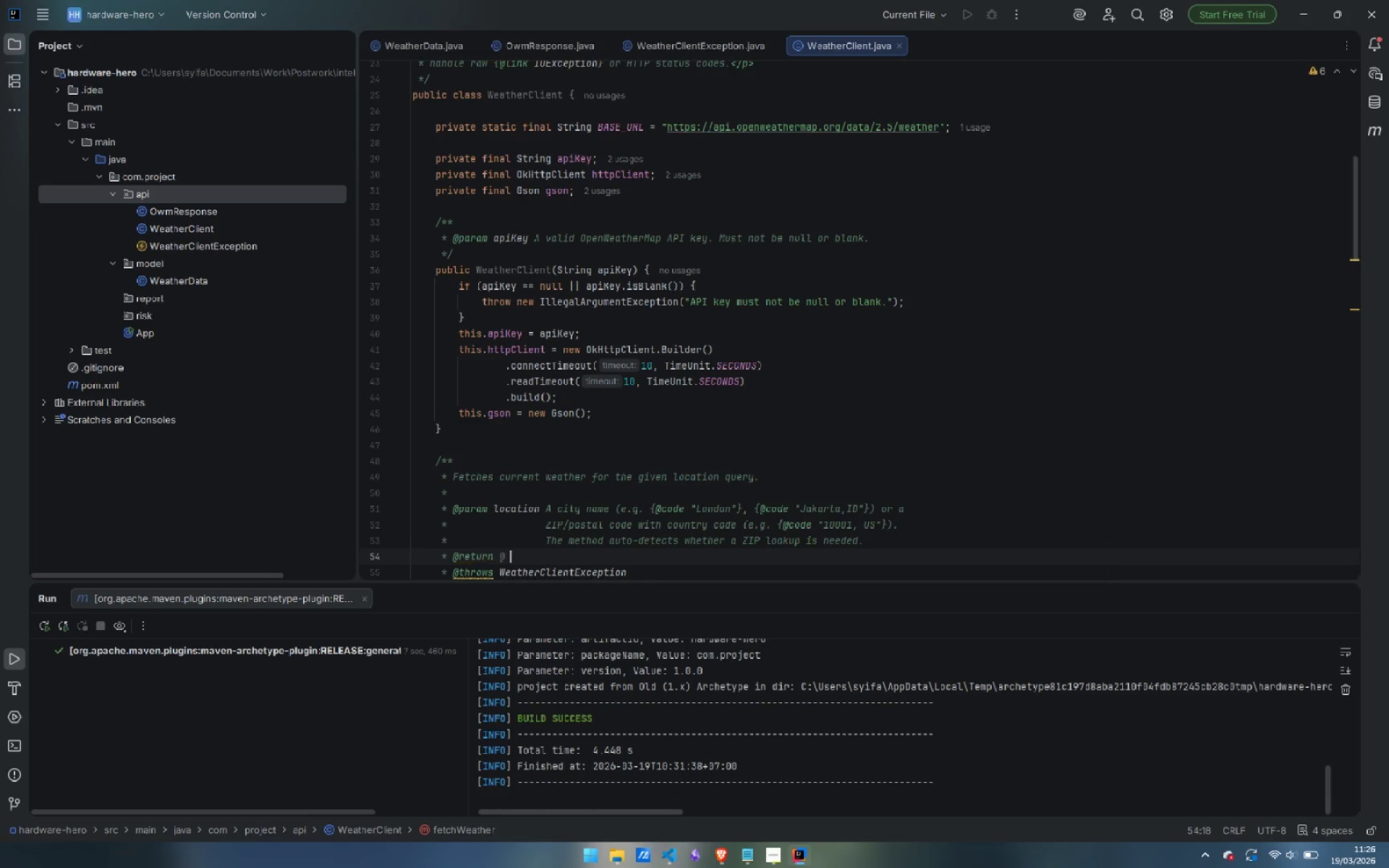 
hold_key(key=ShiftLeft, duration=0.34)
 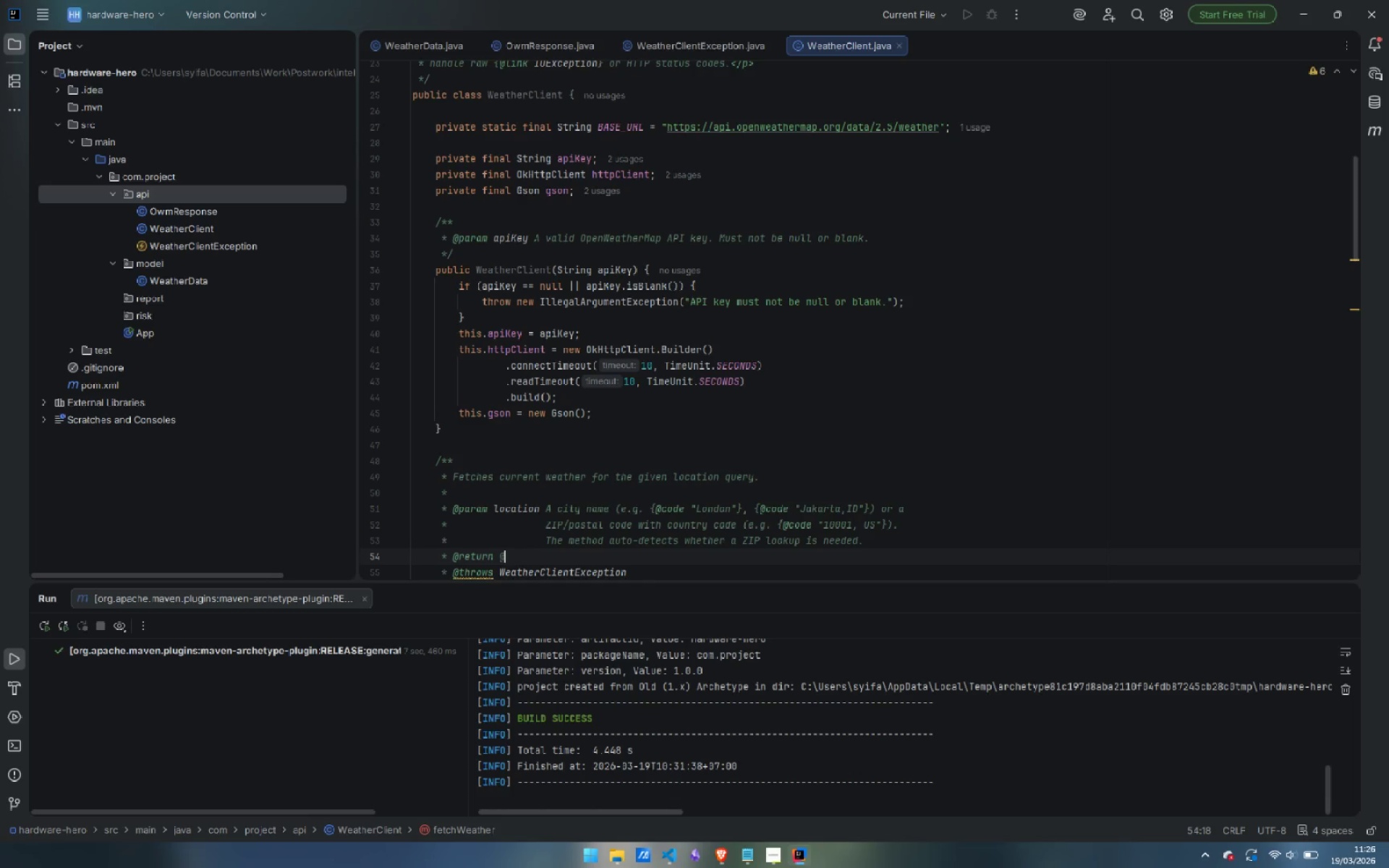 
key(Backspace)
 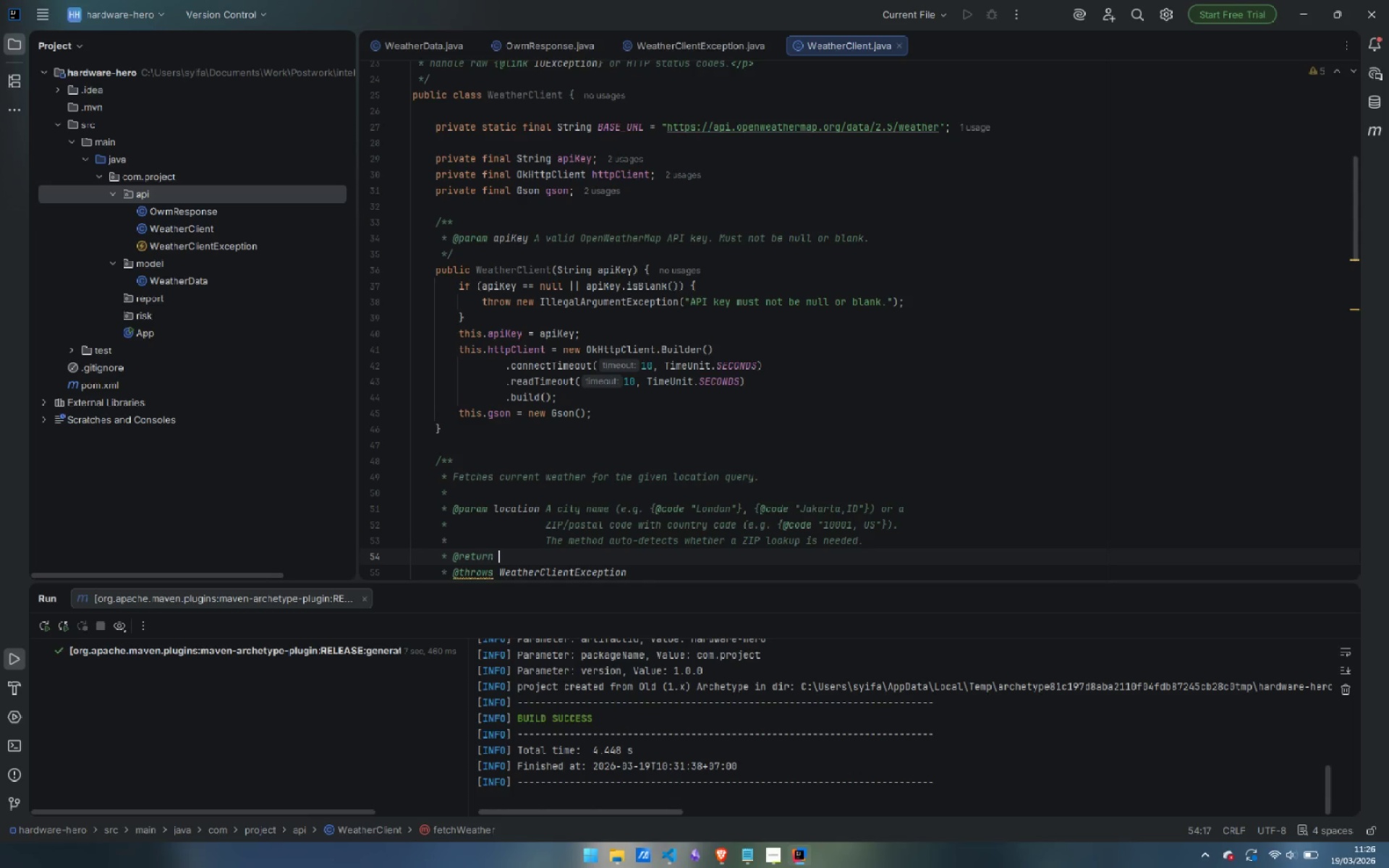 
key(Backspace)
 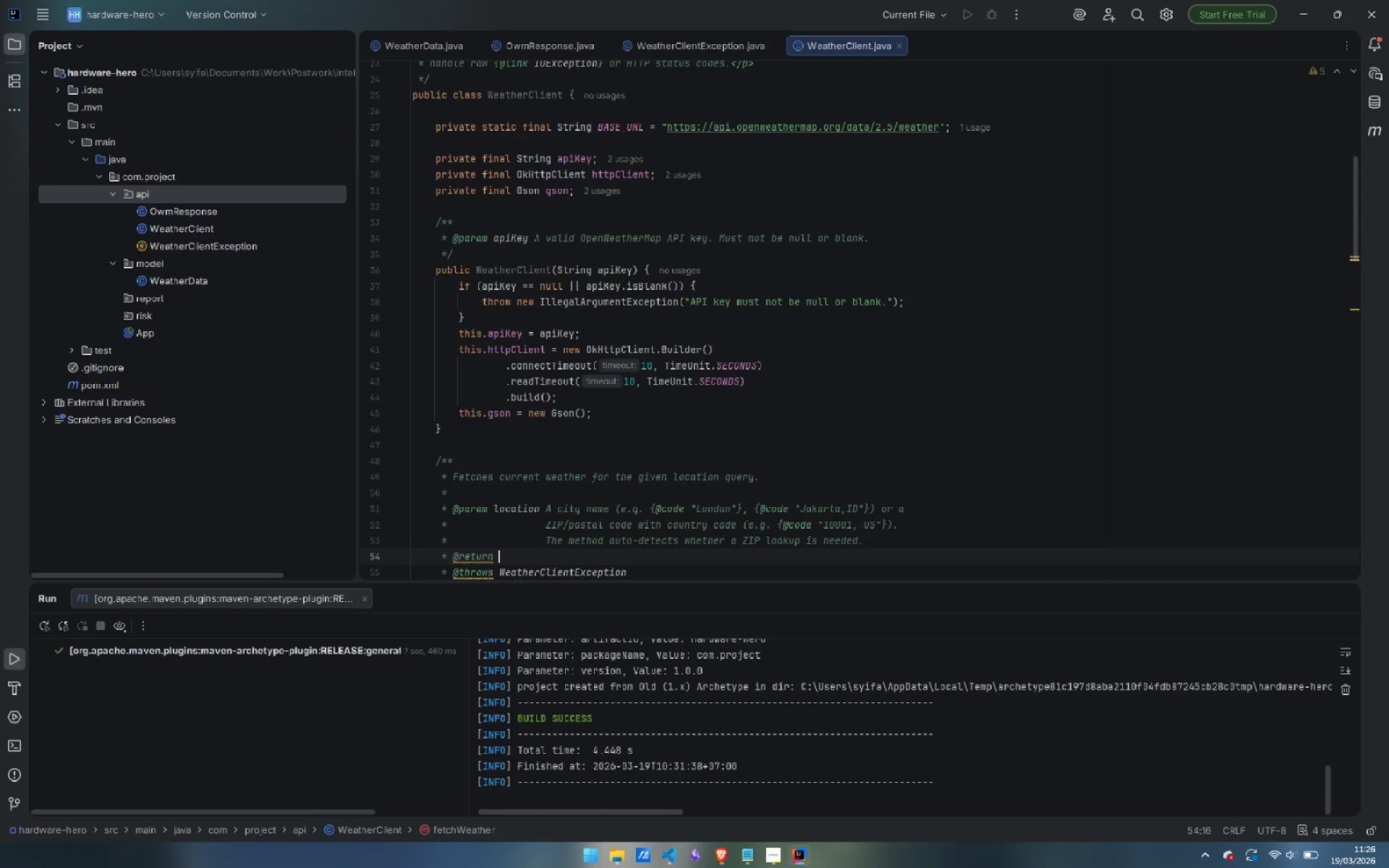 
key(Shift+ShiftLeft)
 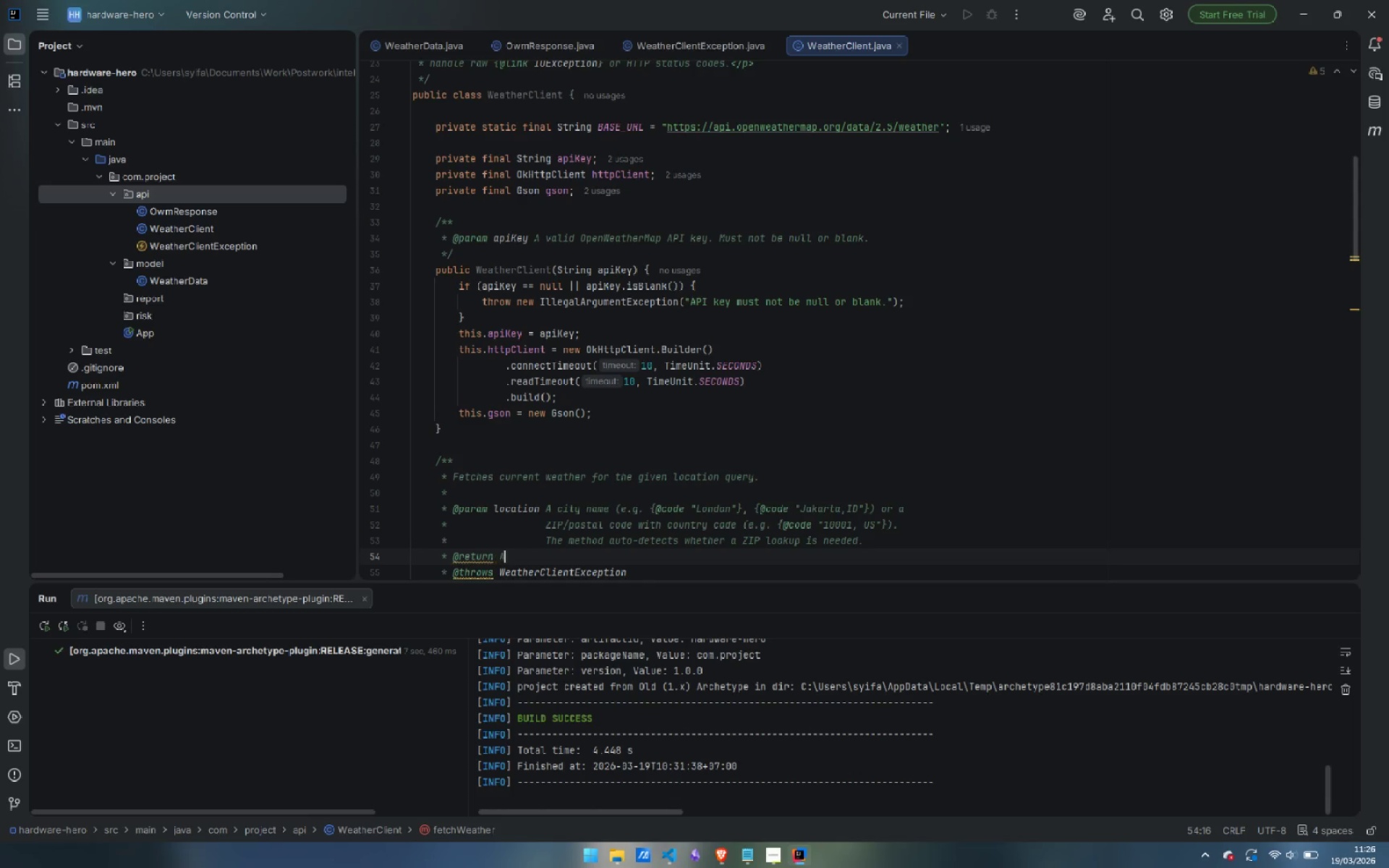 
key(Shift+A)
 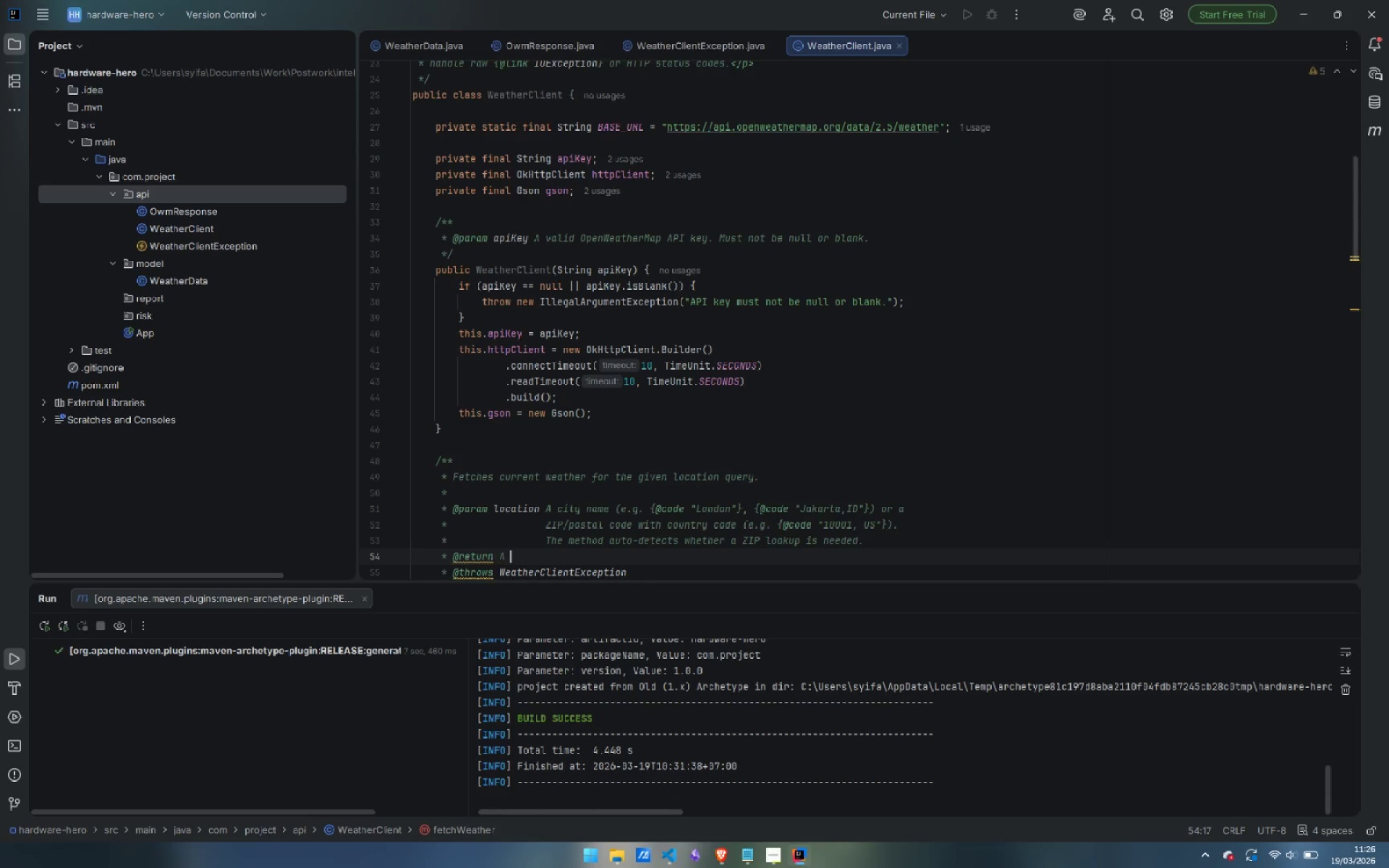 
key(Space)
 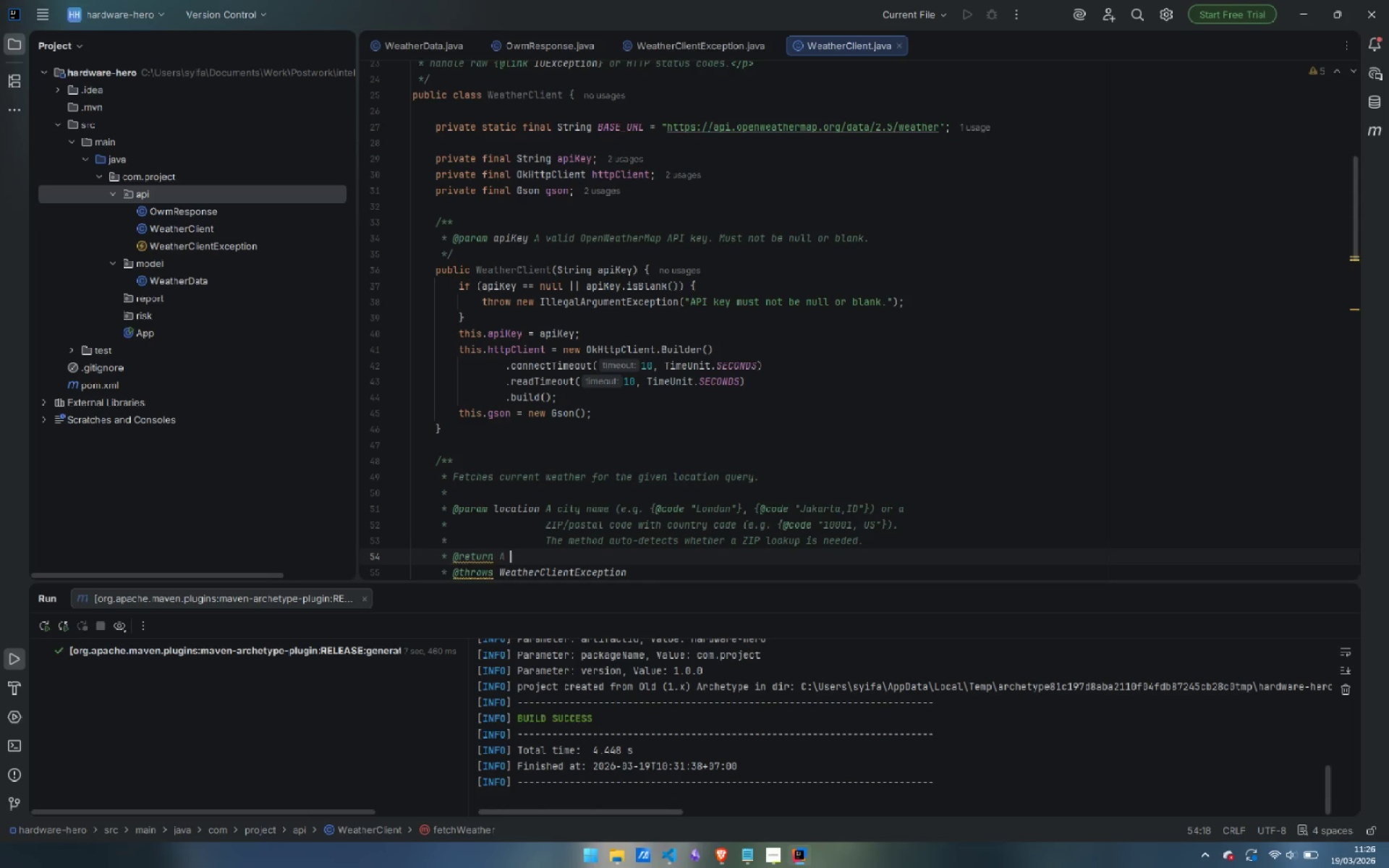 
key(Shift+BracketLeft)
 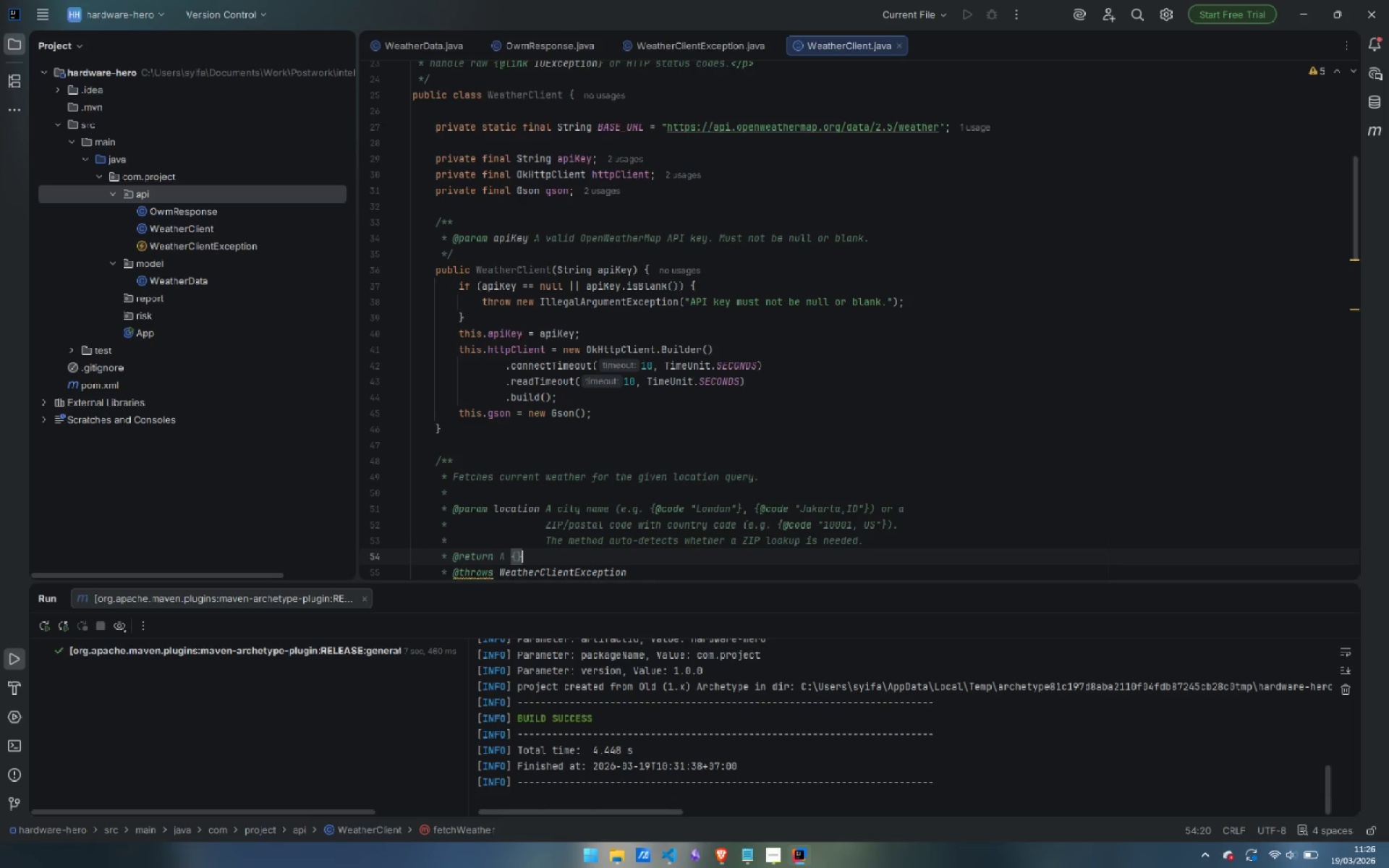 
key(Shift+BracketRight)
 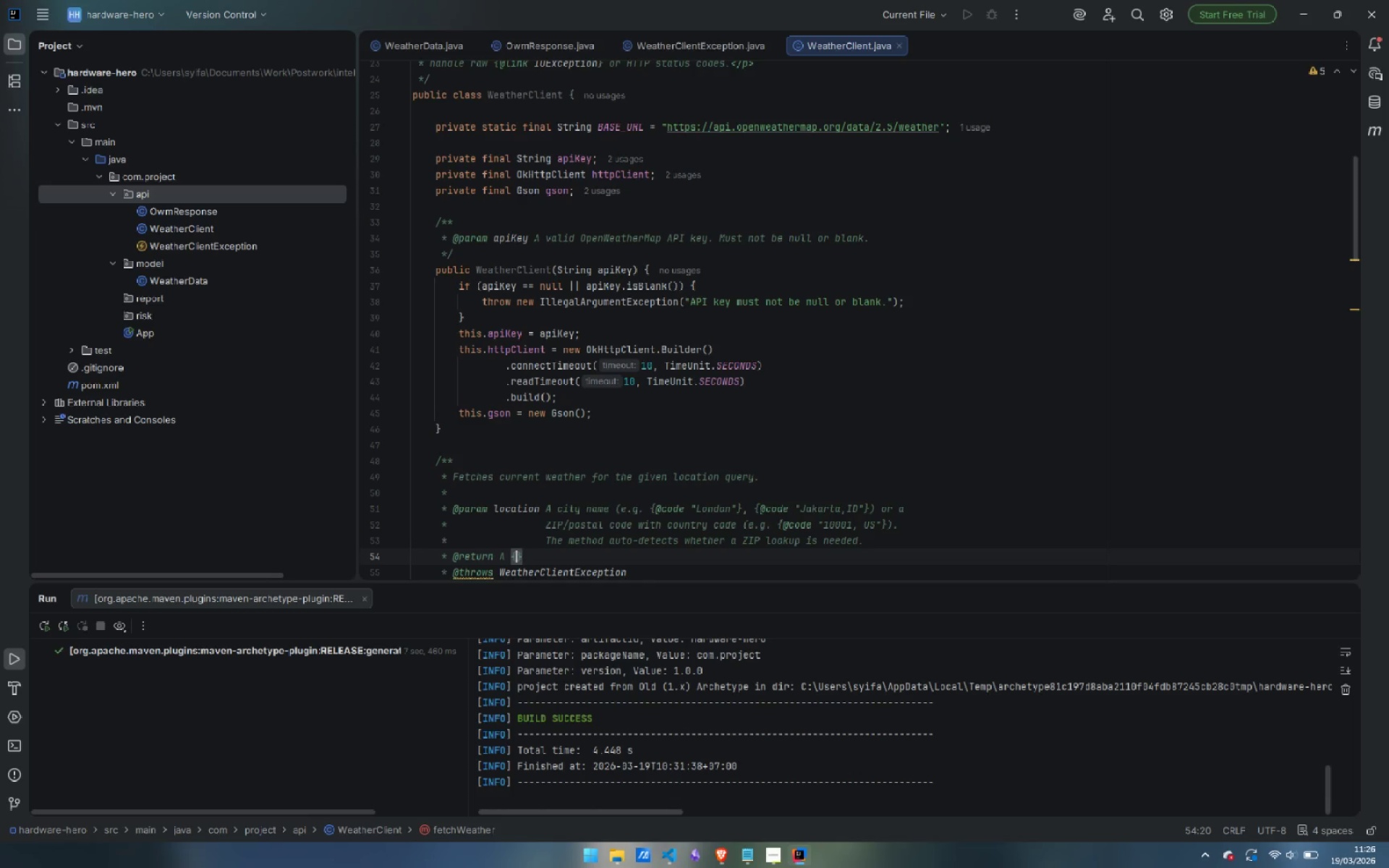 
key(ArrowLeft)
 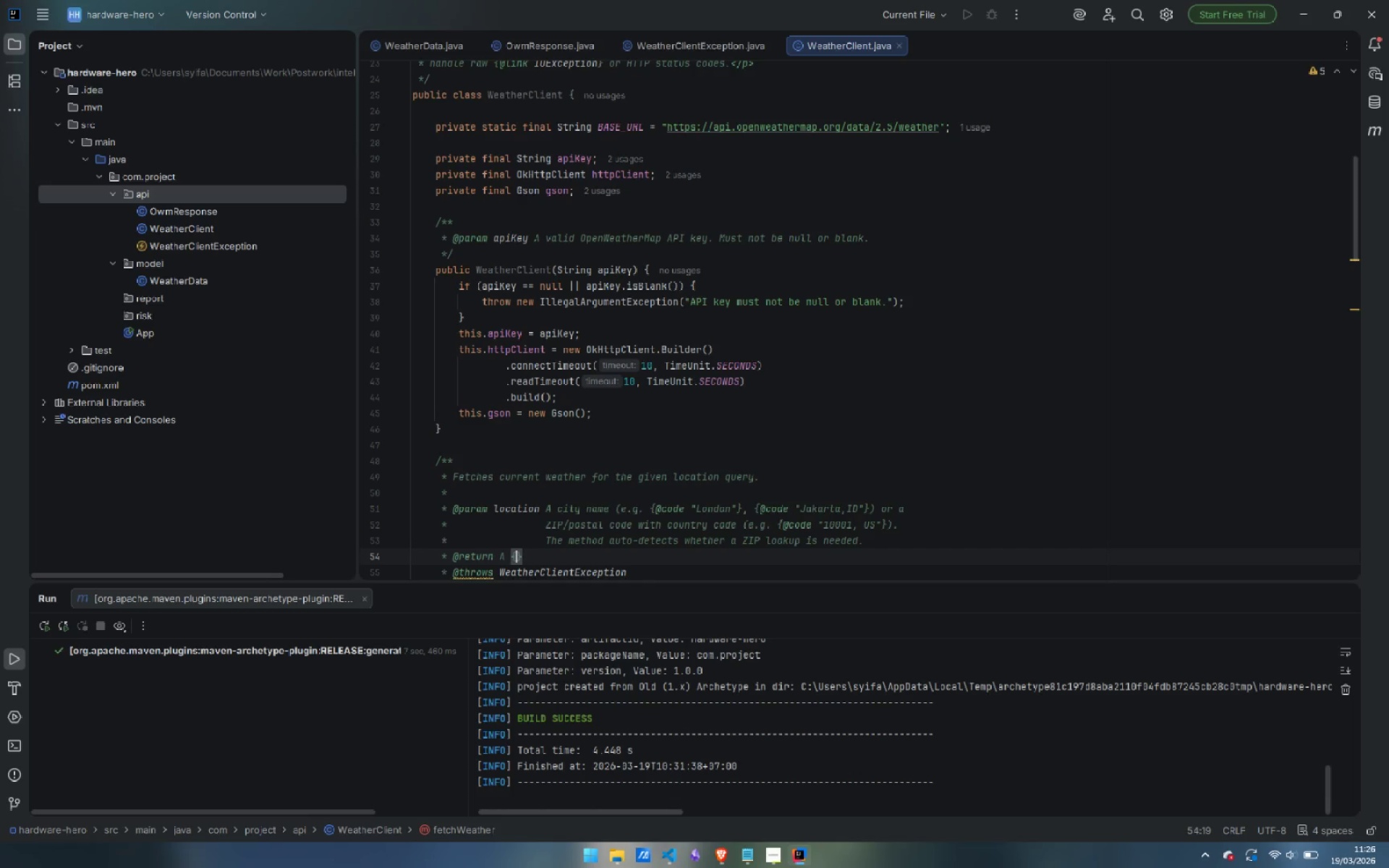 
type(@link Weather)
 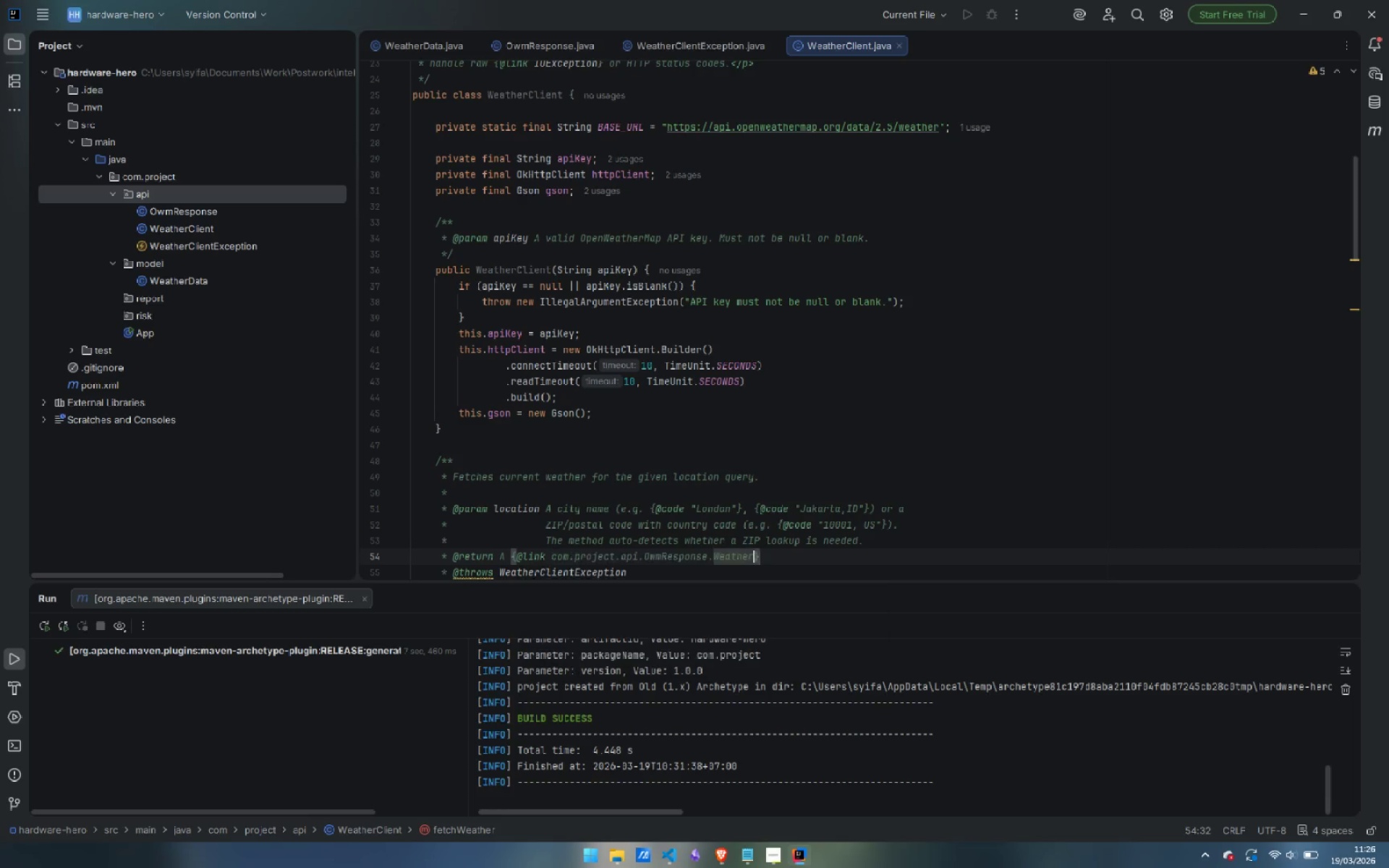 
key(Enter)
 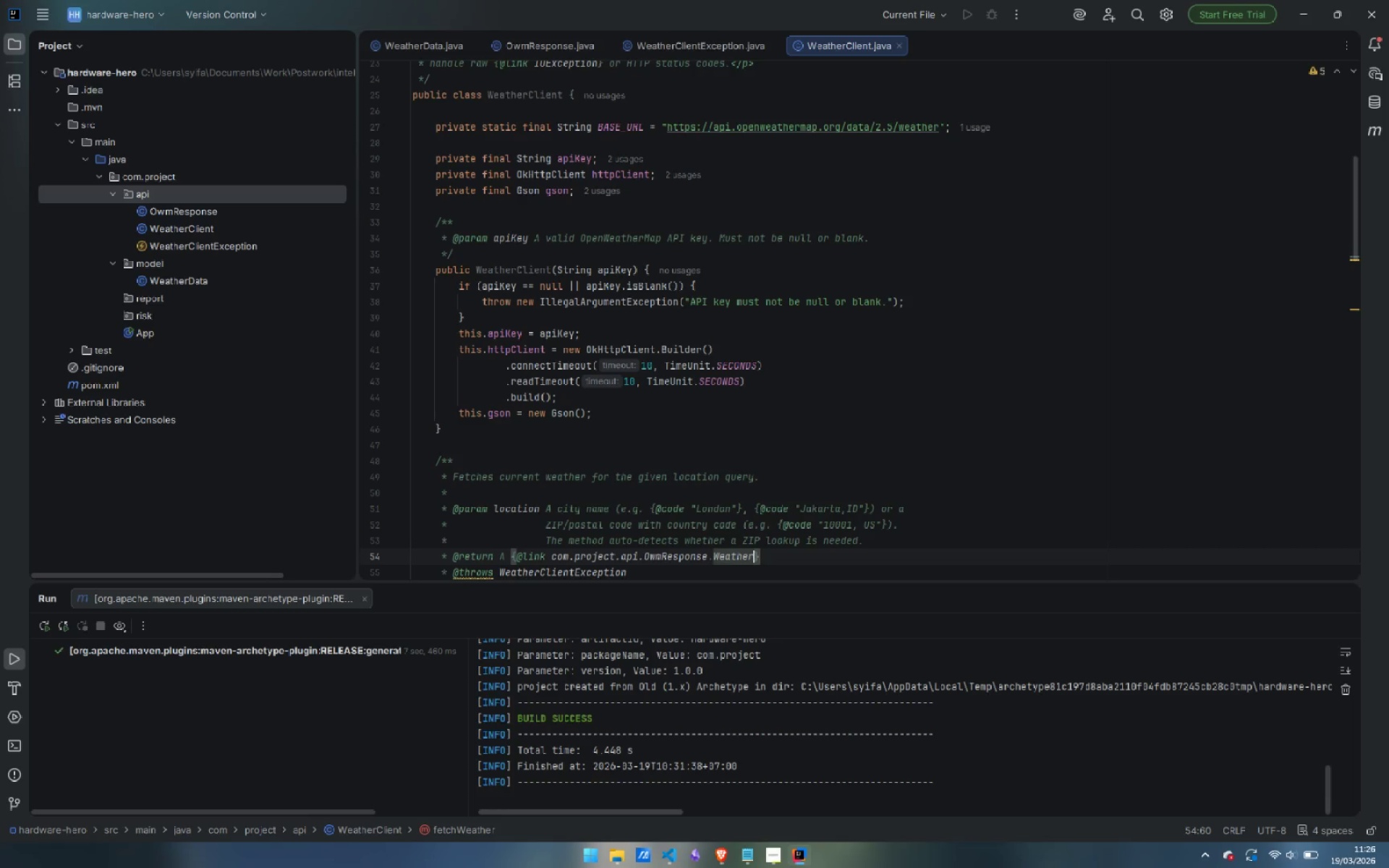 
key(Control+Z)
 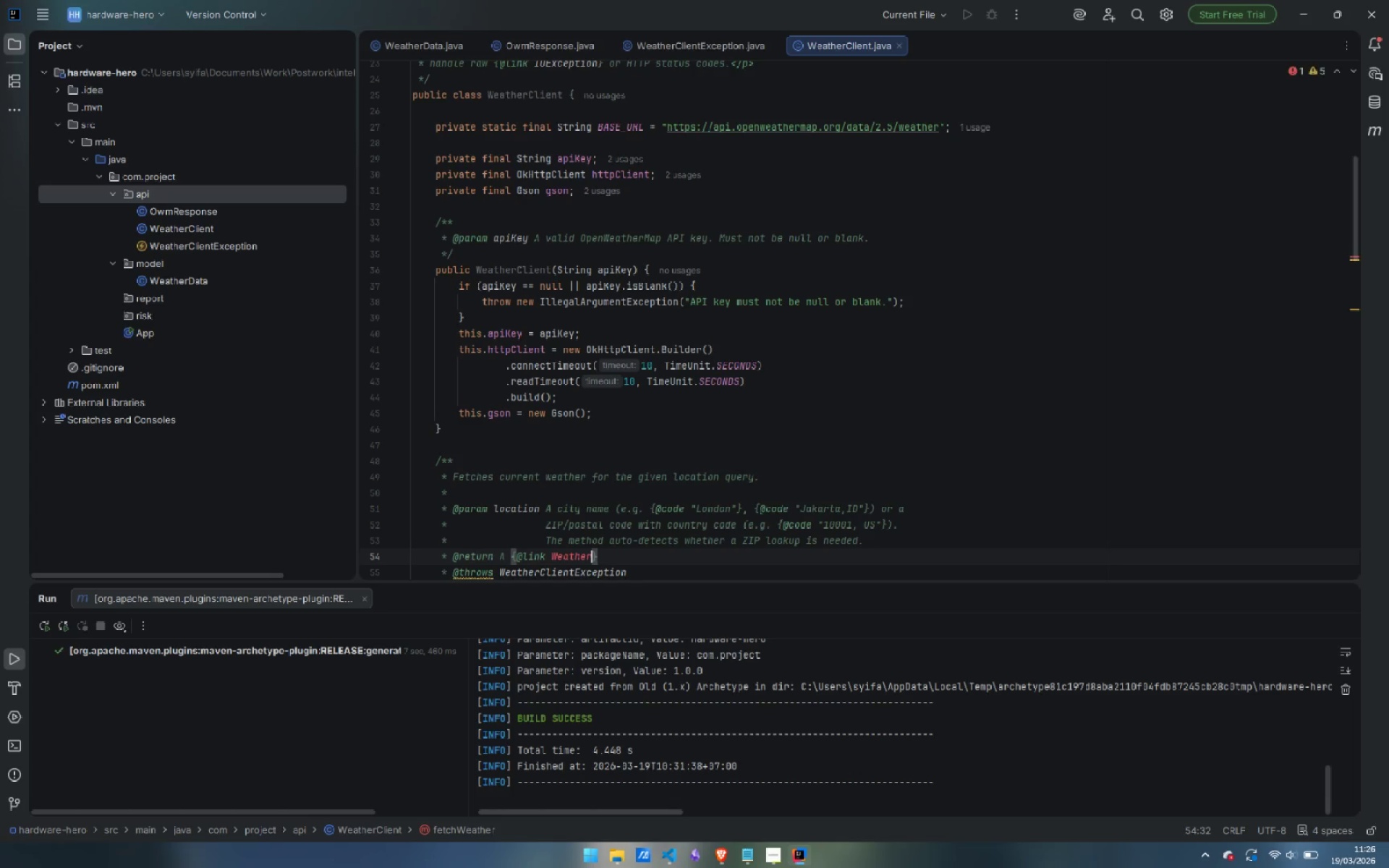 
key(Shift+ShiftLeft)
 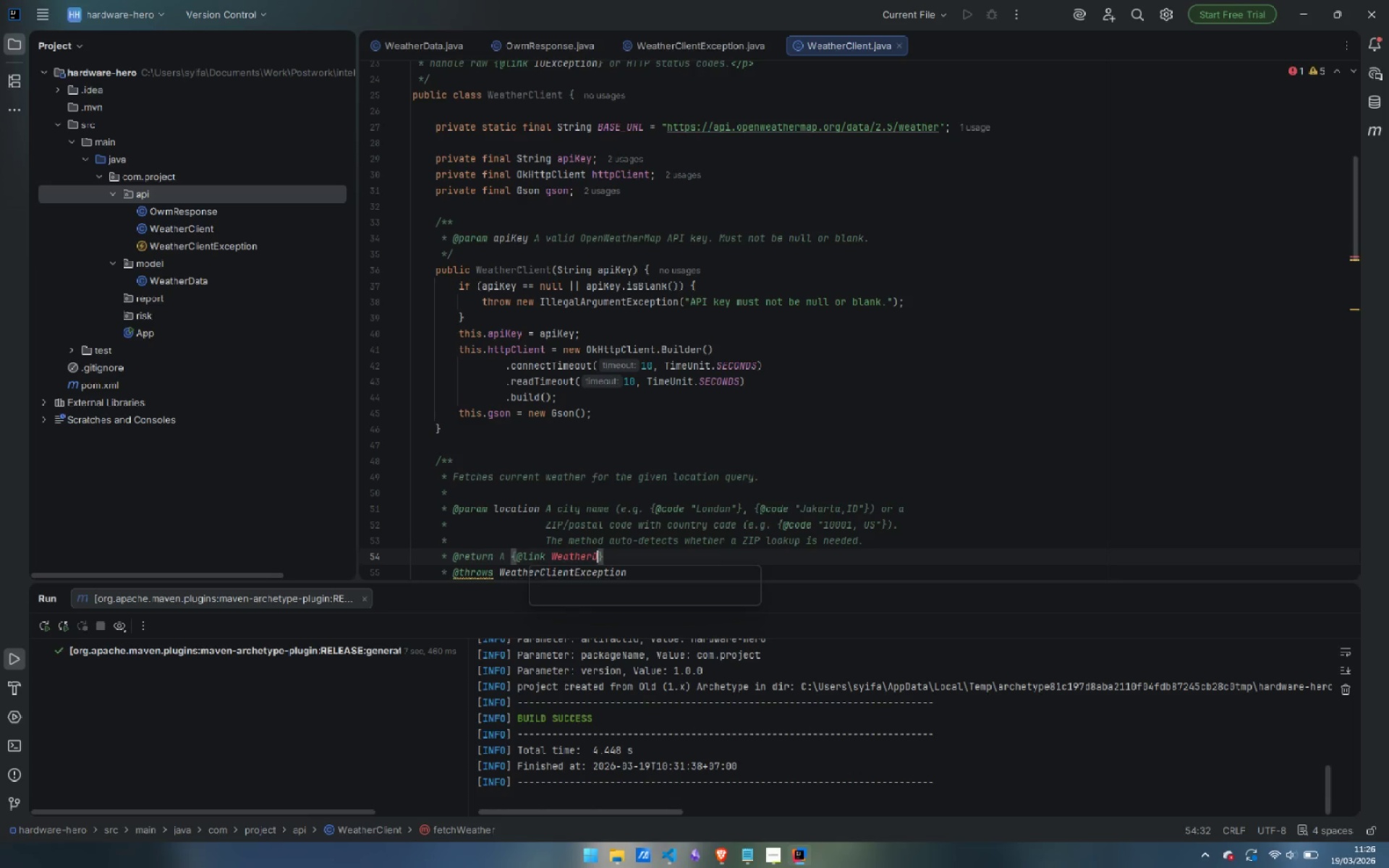 
key(Shift+D)
 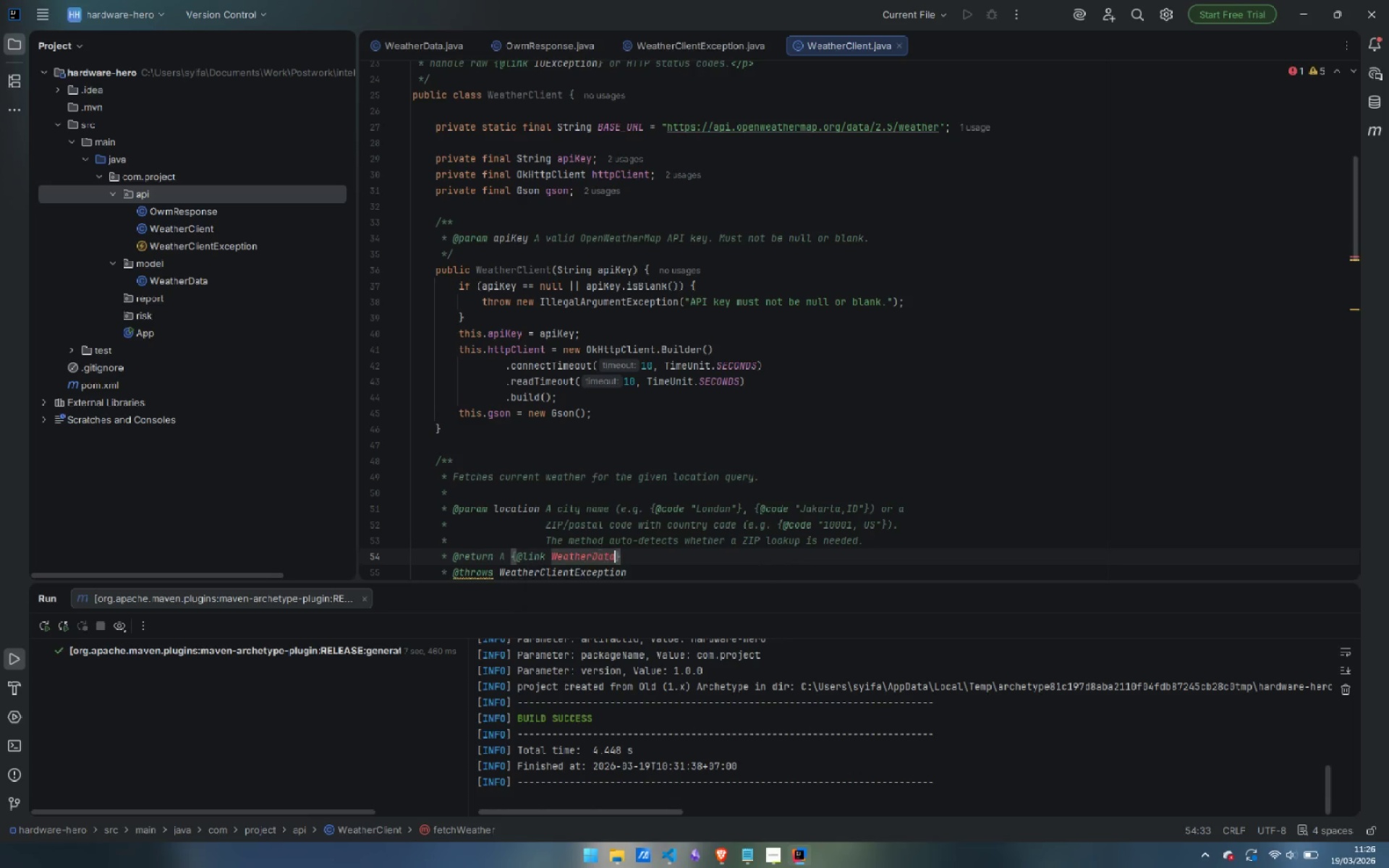 
key(Enter)
 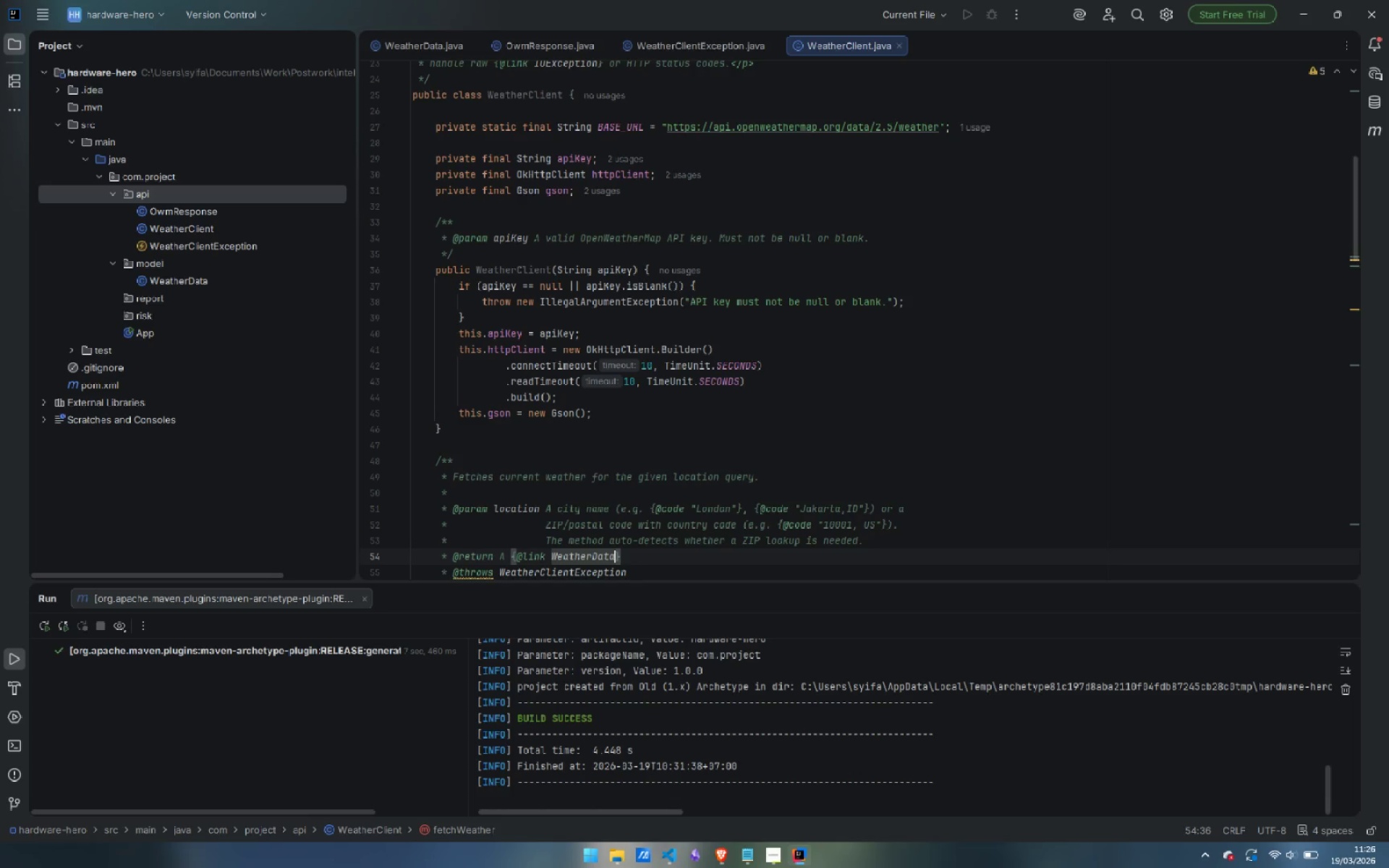 
key(ArrowRight)
 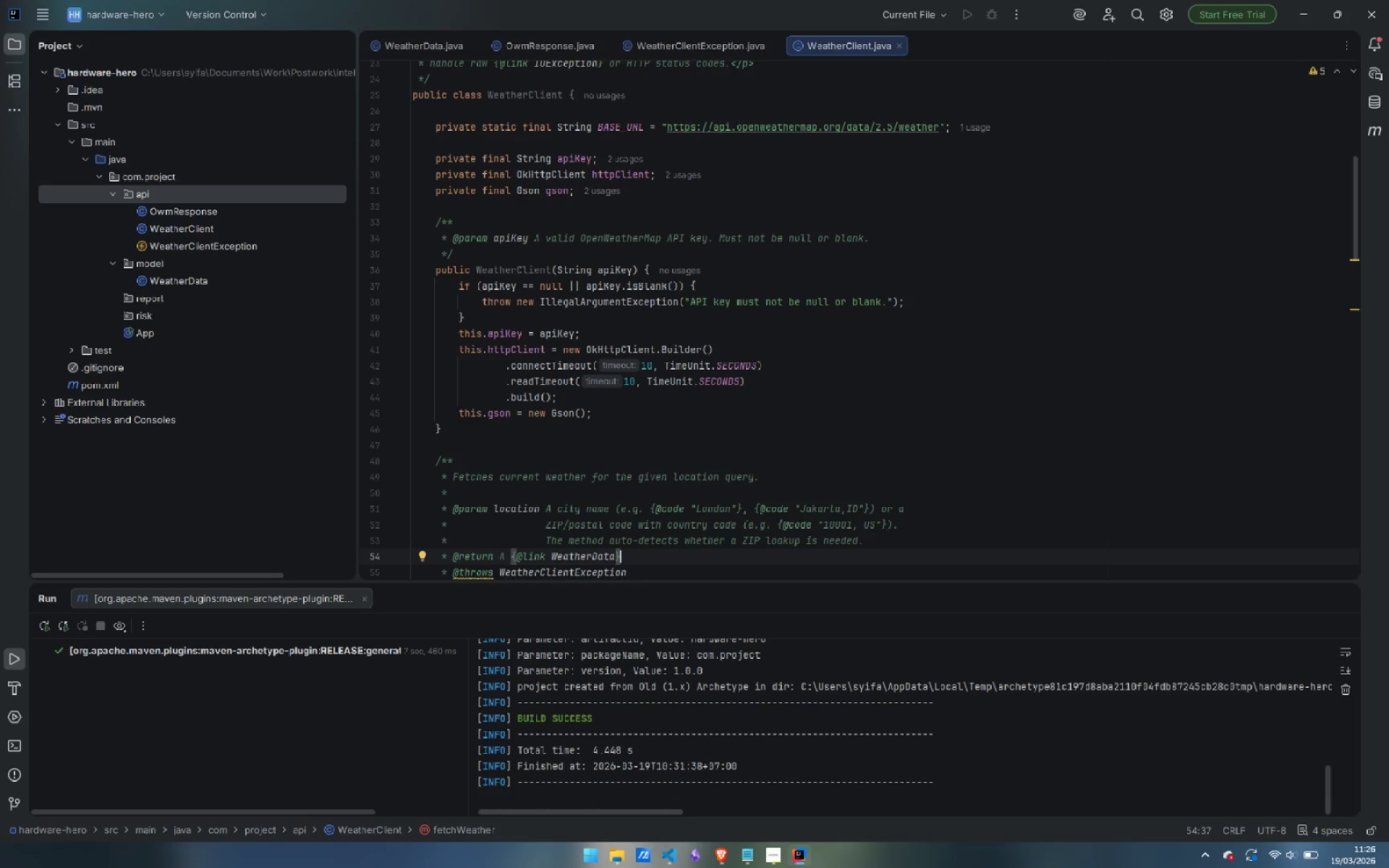 
type( snapshot for the requested loaction.)
 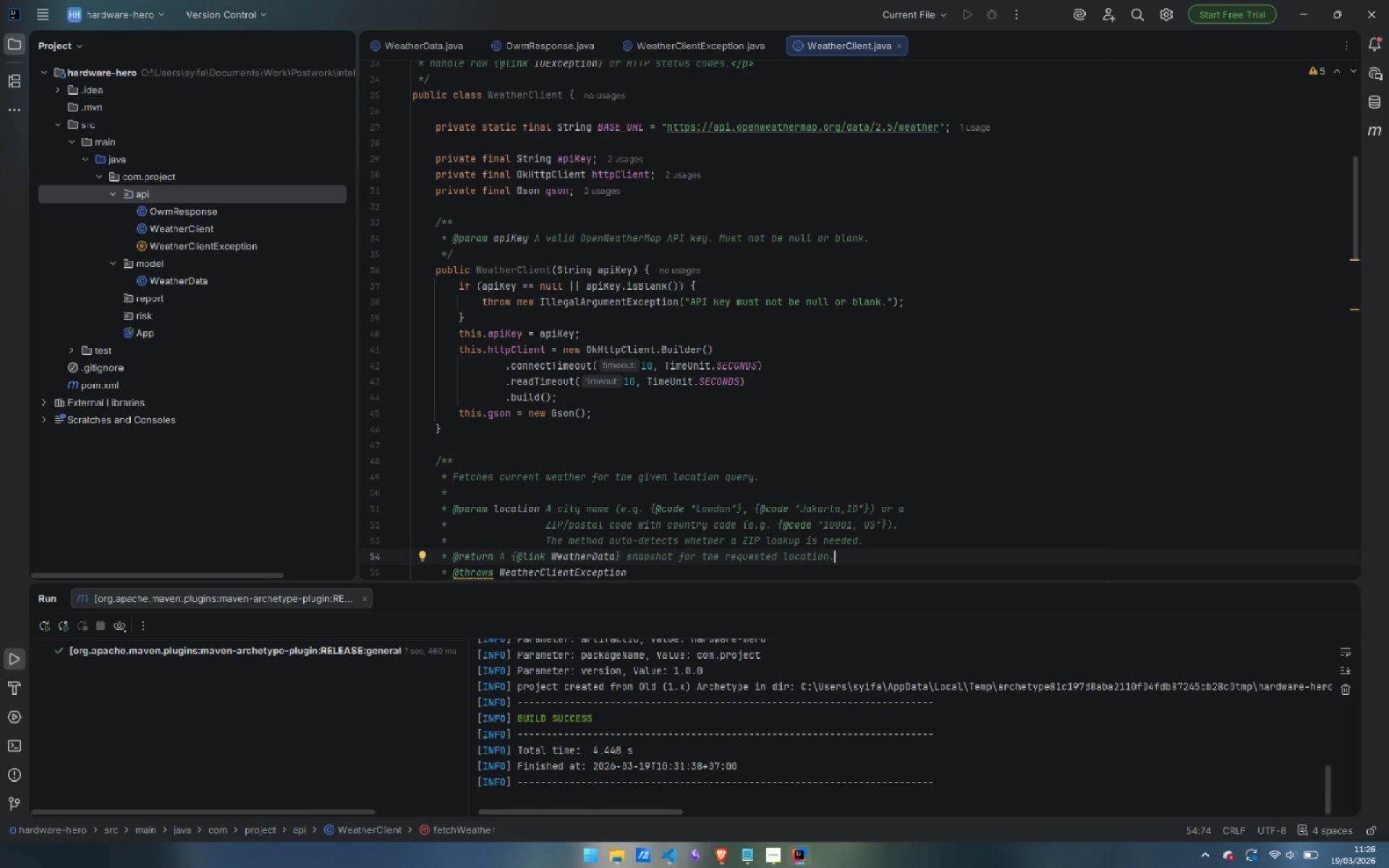 
key(ArrowDown)
 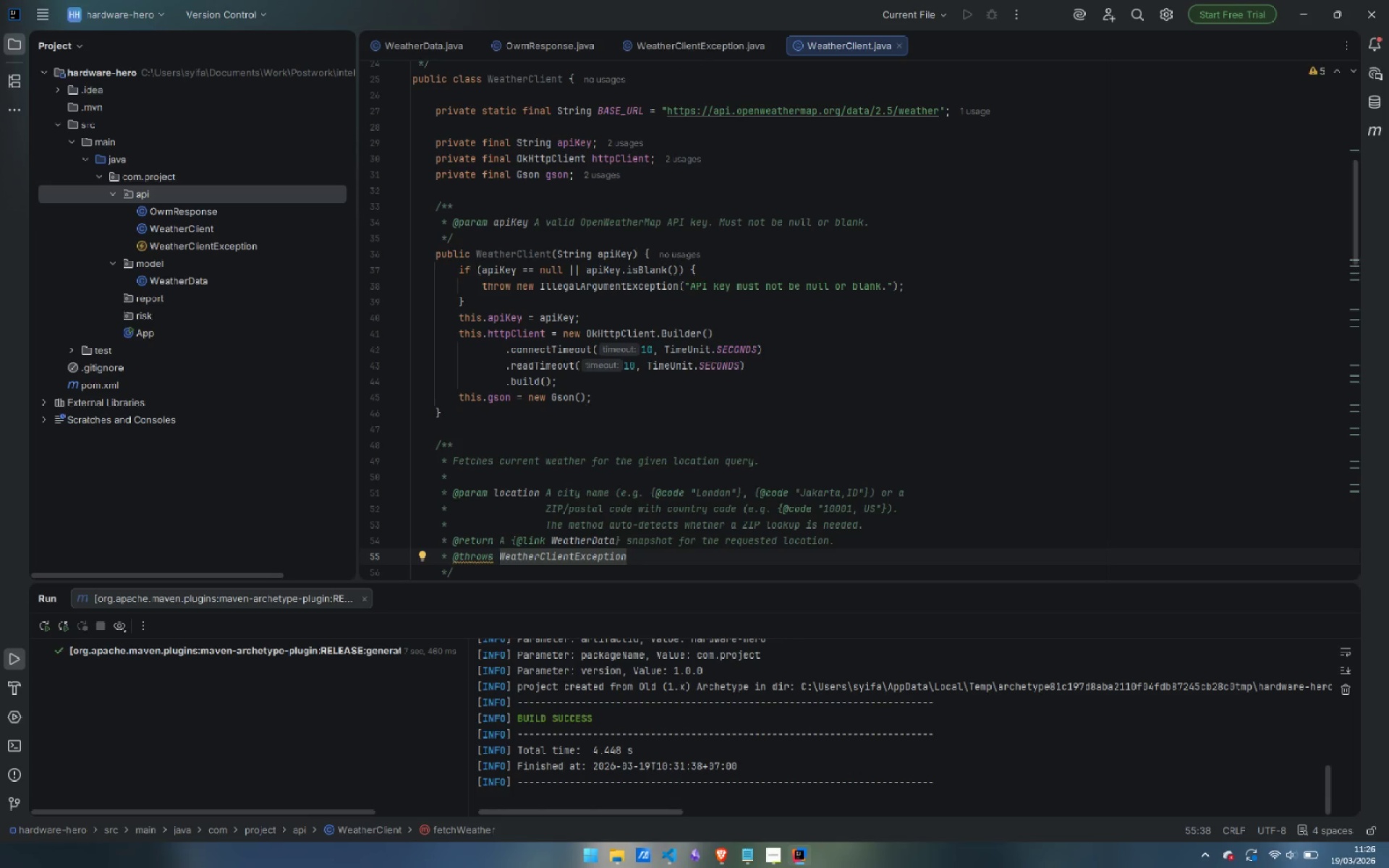 
type( on any API )
key(Backspace)
type(, network, or parsing failure.)
 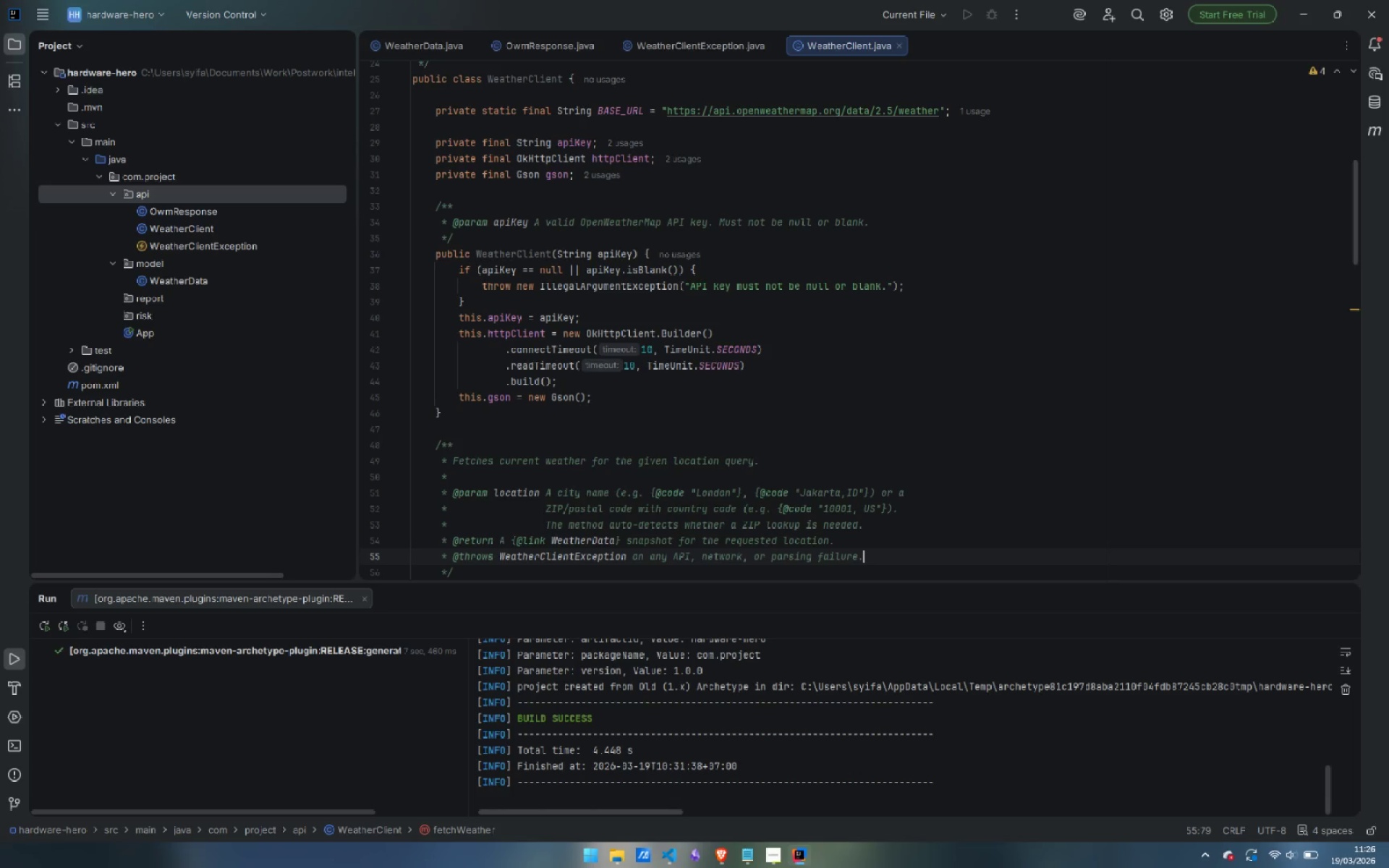 
wait(8.95)
 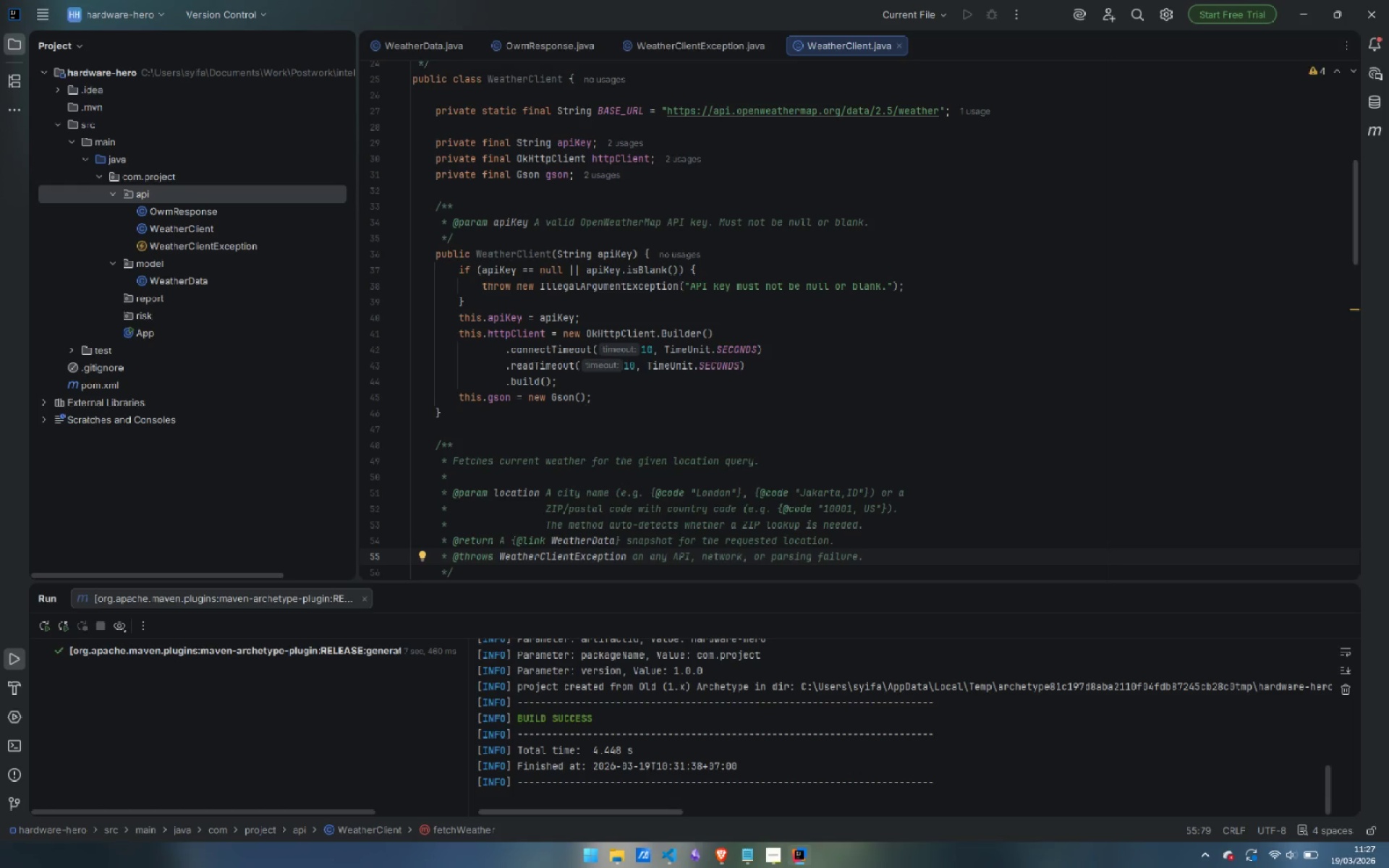 
scroll: coordinate [697, 463], scroll_direction: down, amount: 13.0
 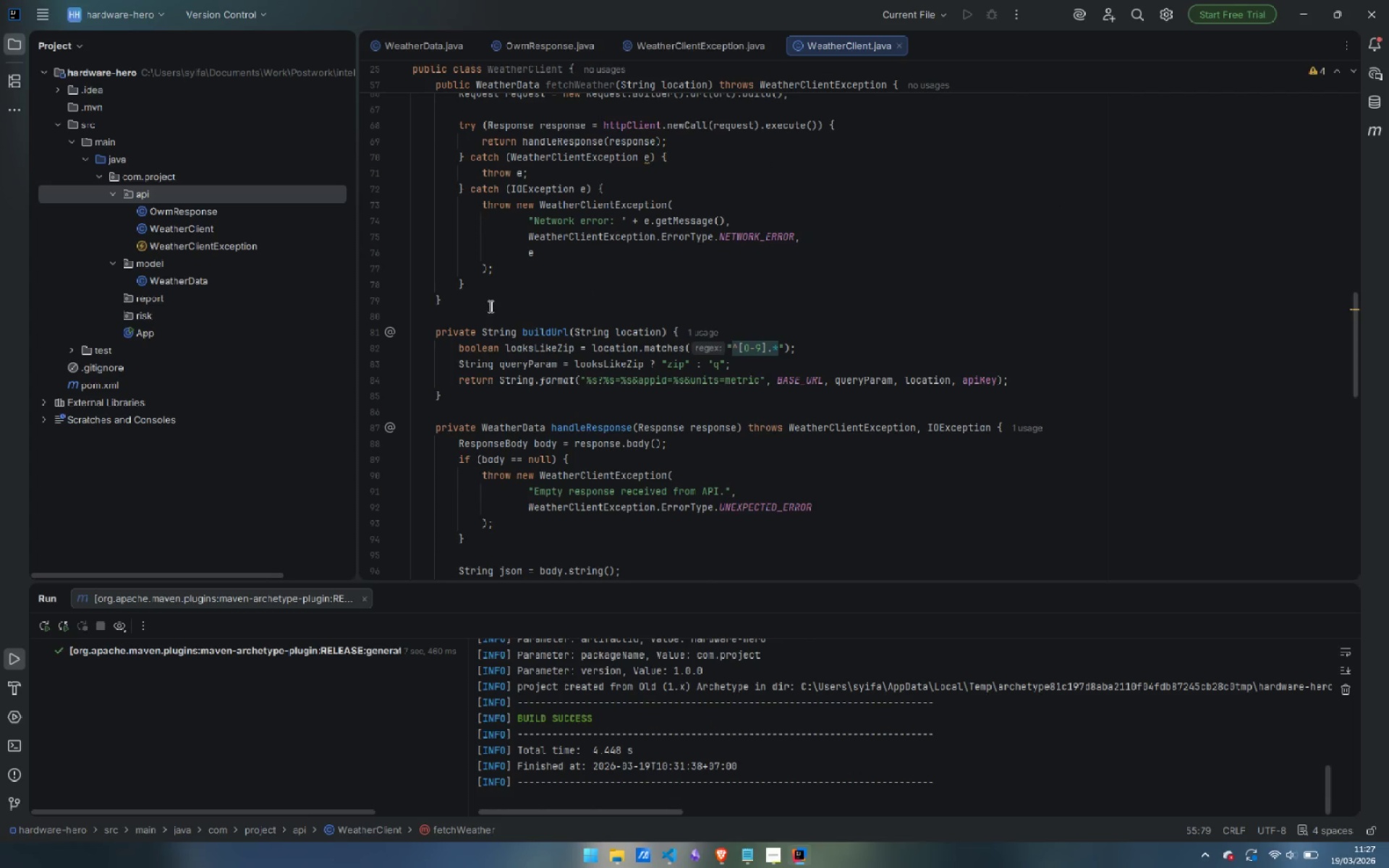 
left_click([489, 305])
 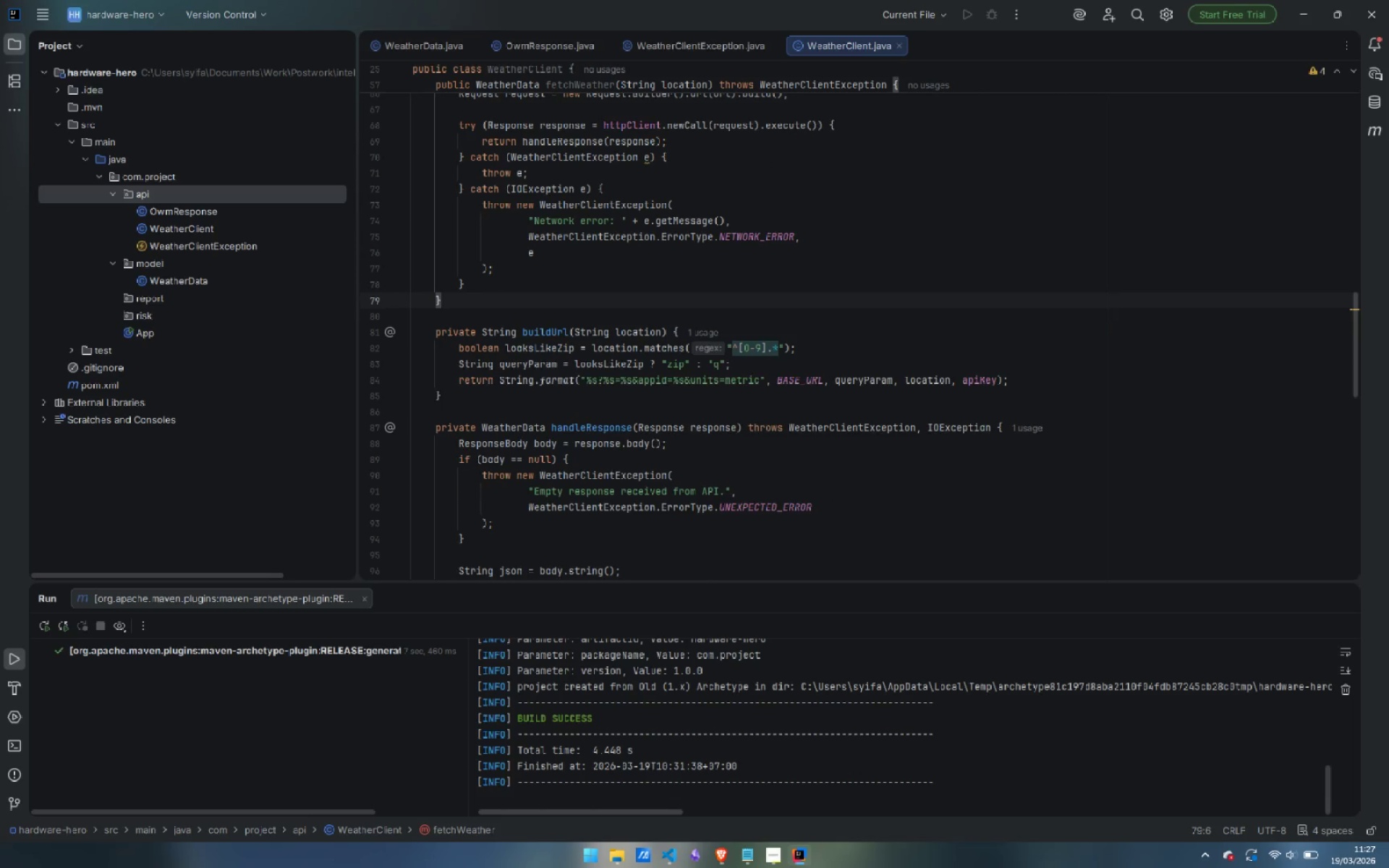 
key(Enter)
 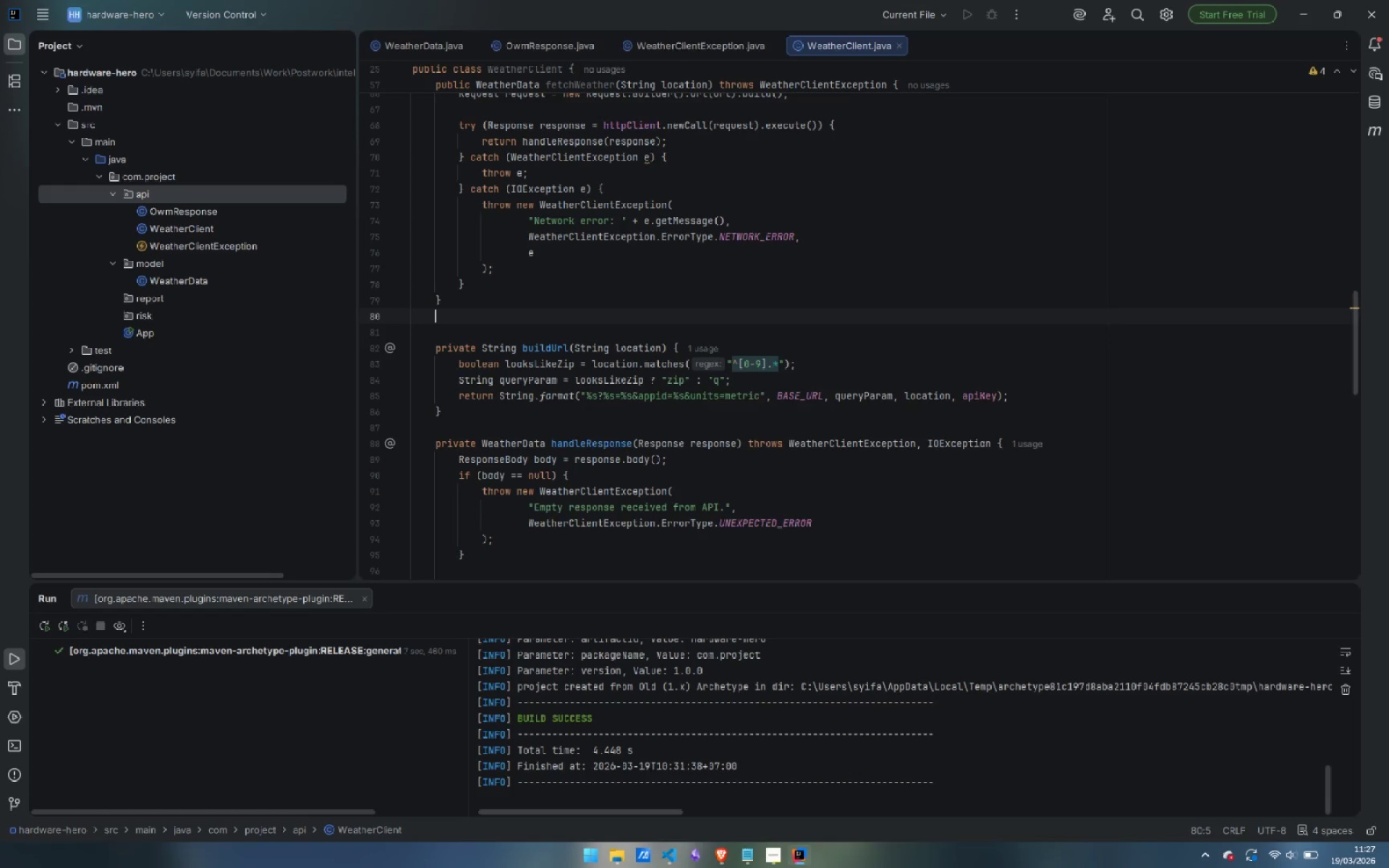 
key(Enter)
 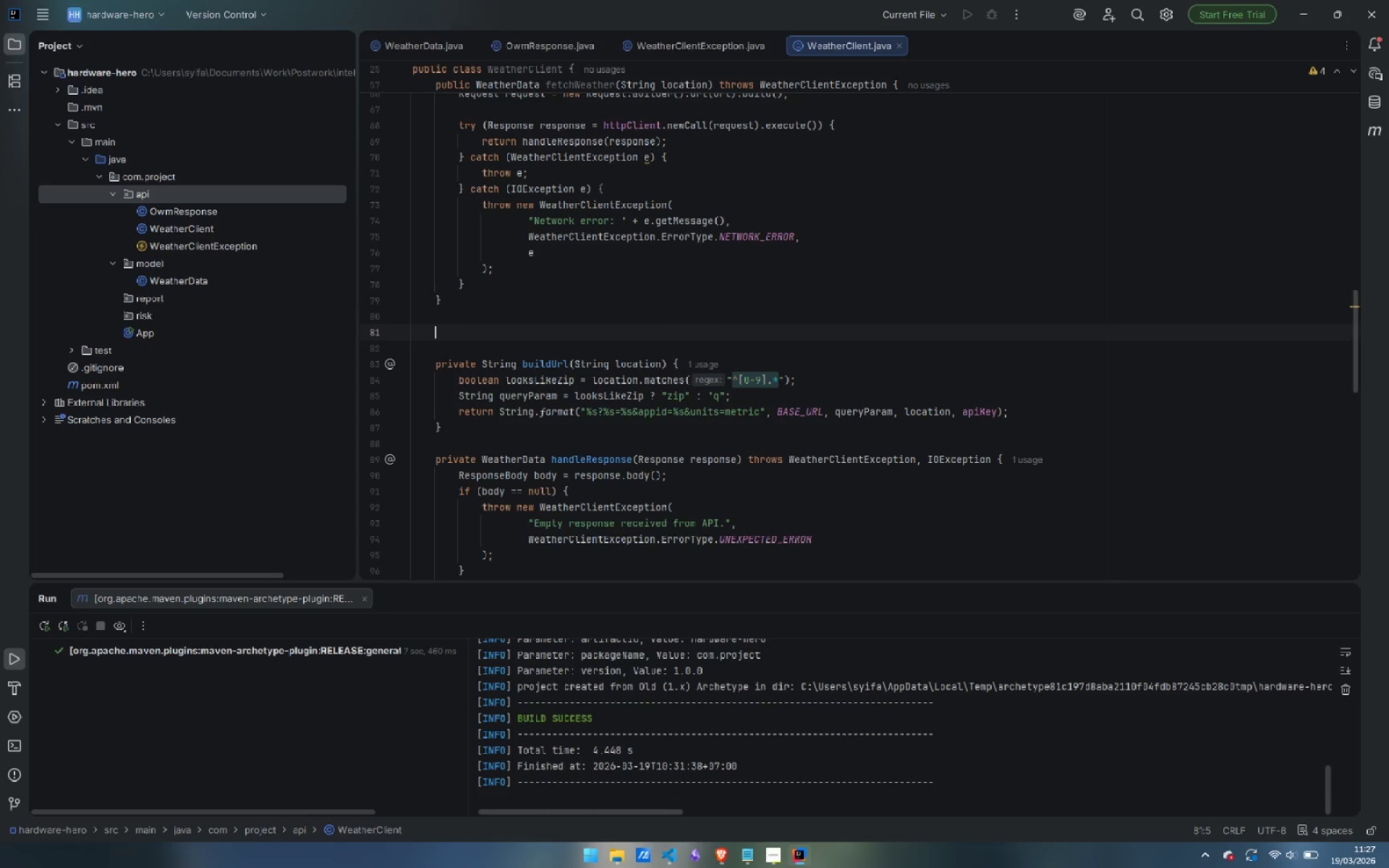 
type(// Private helpers)
 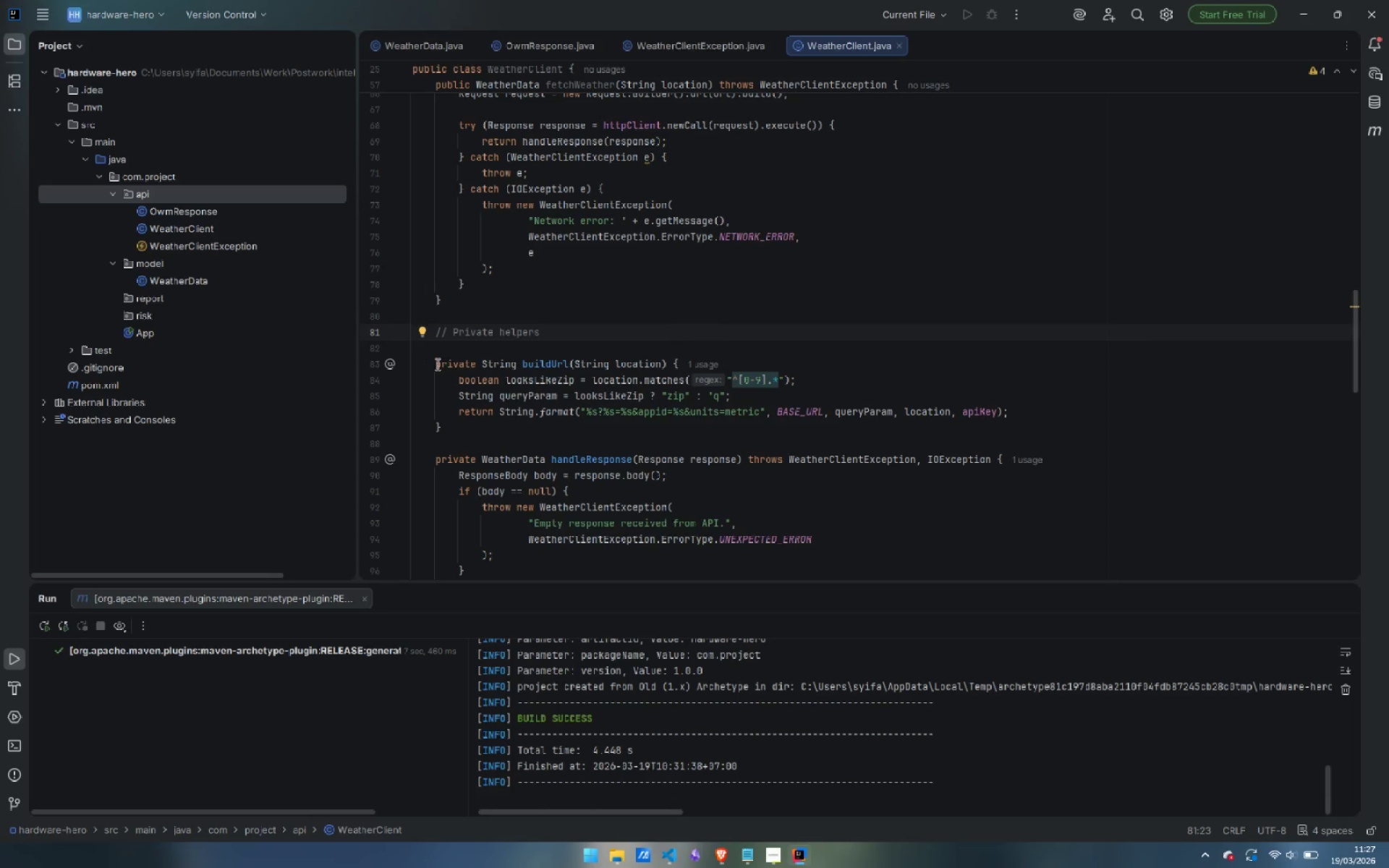 
left_click([461, 349])
 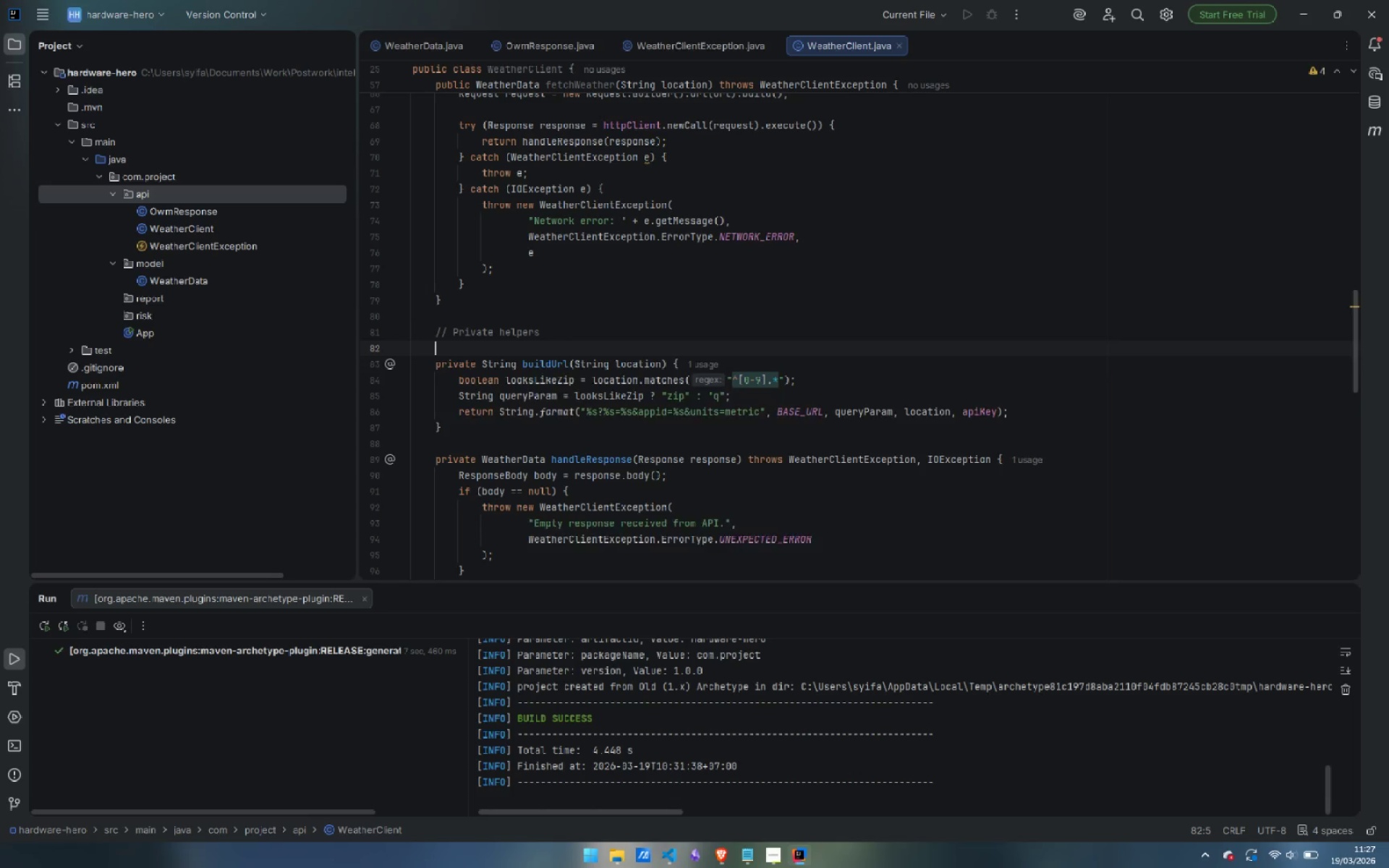 
key(Enter)
 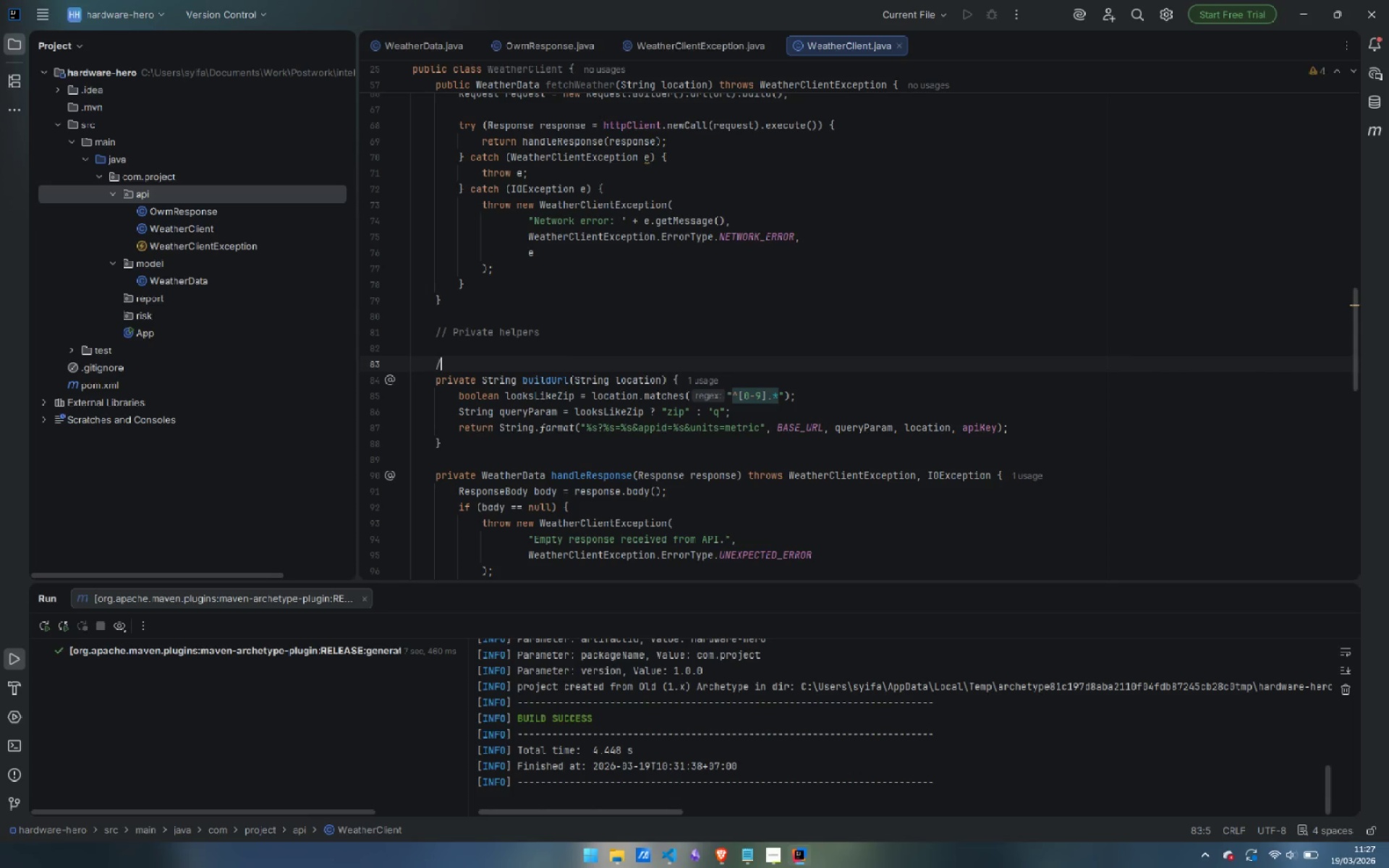 
type(/**)
 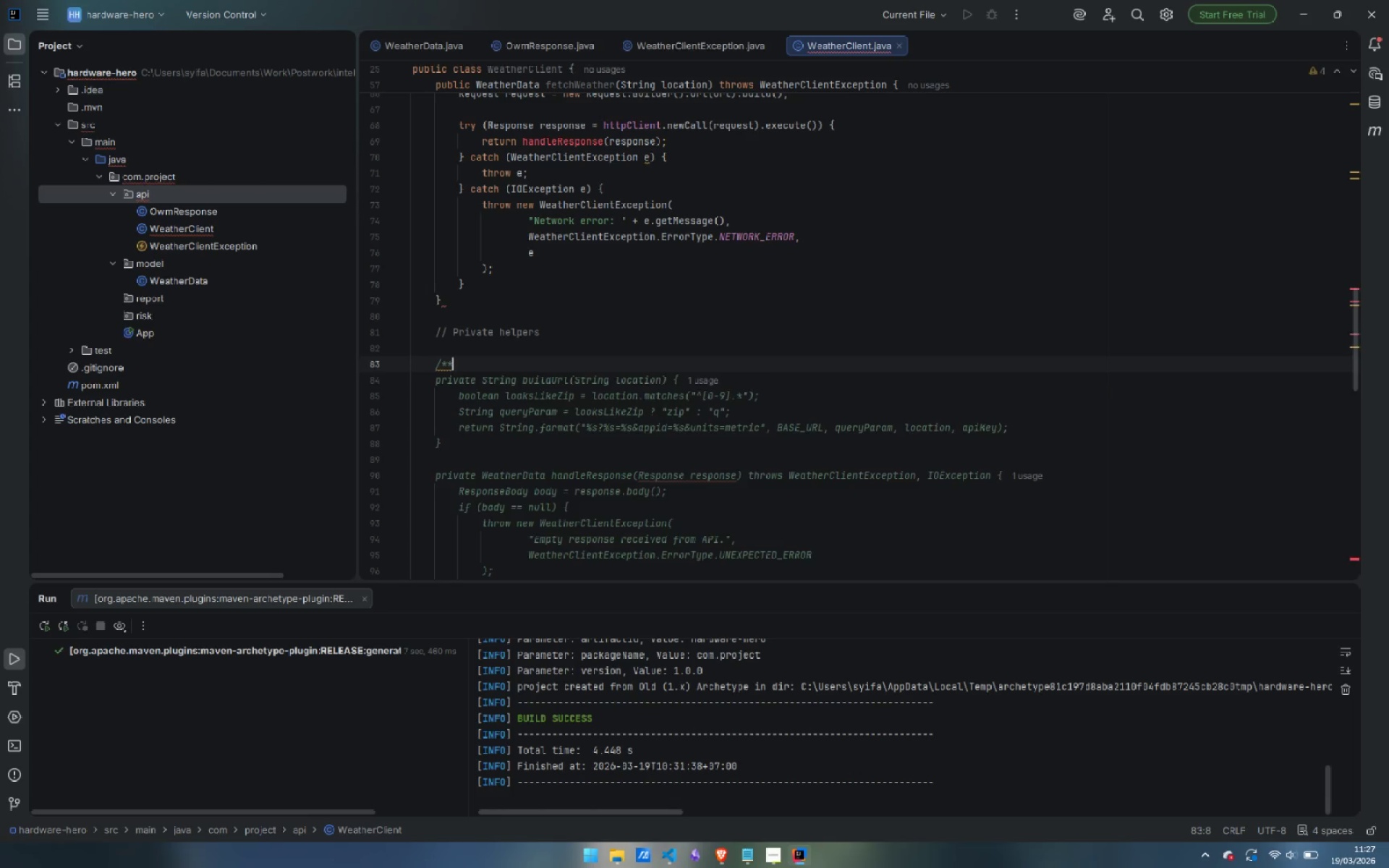 
 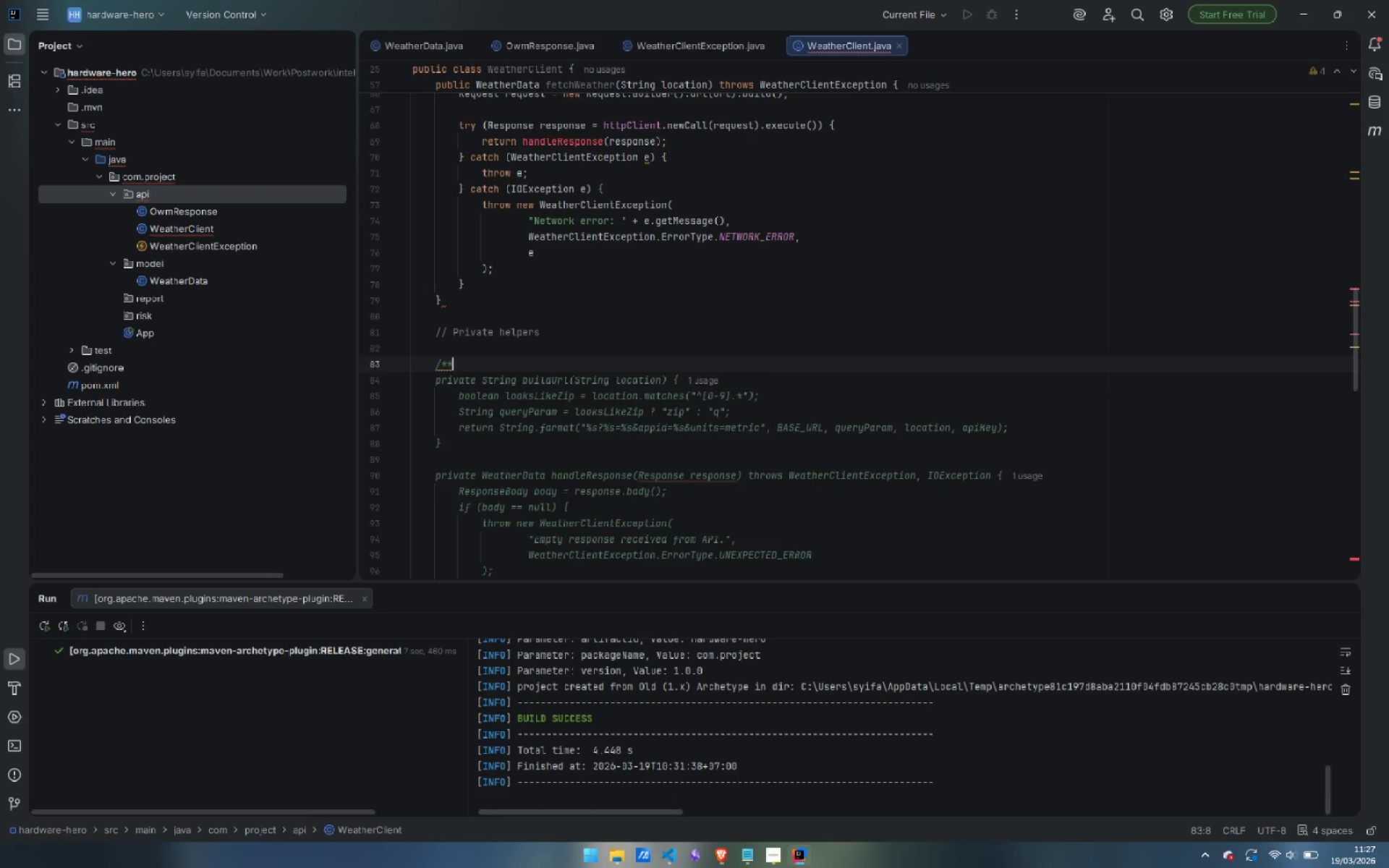 
key(Enter)
 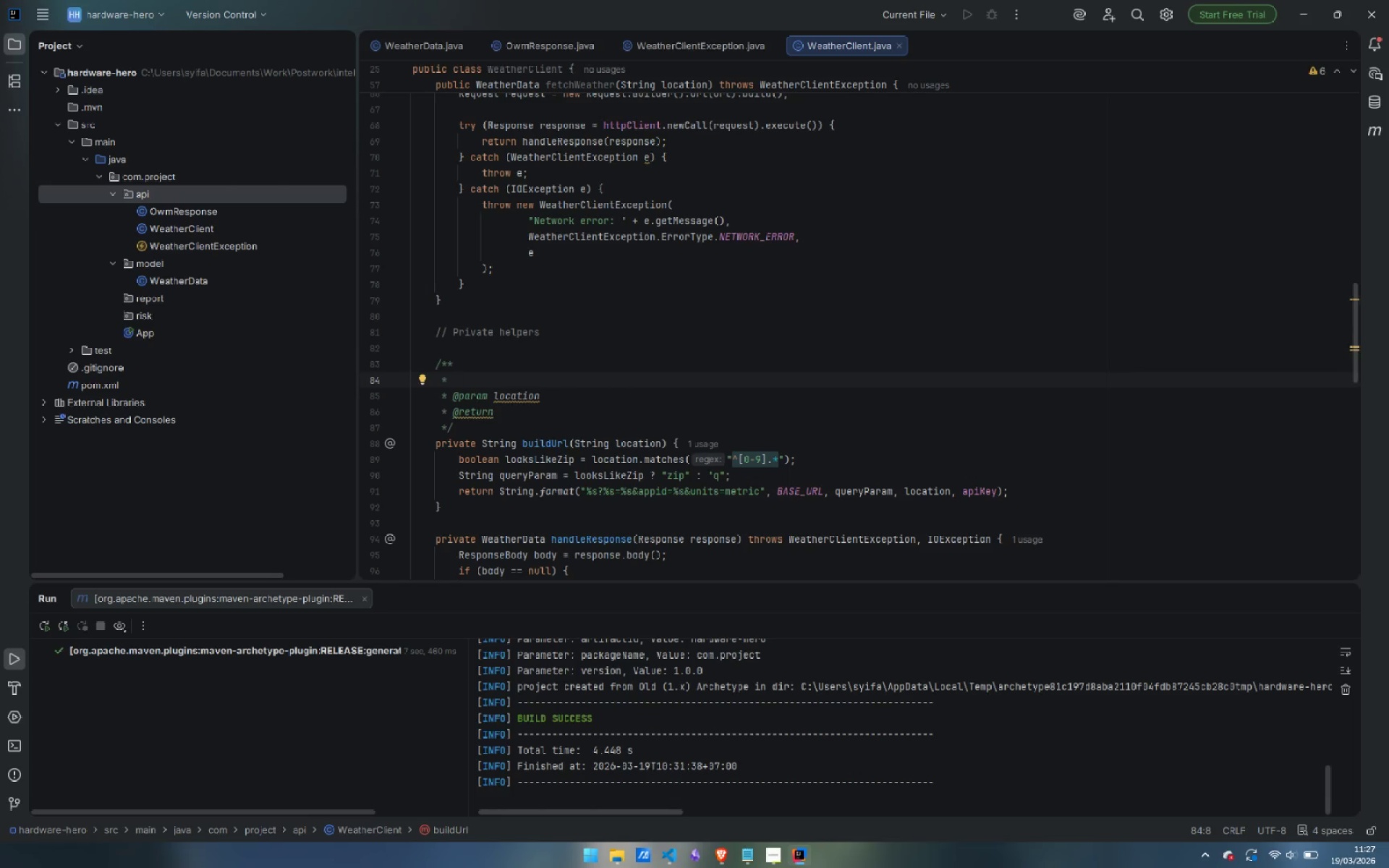 
type(Builds the correct API URL depending on whether the input looks like a ZIP code.)
 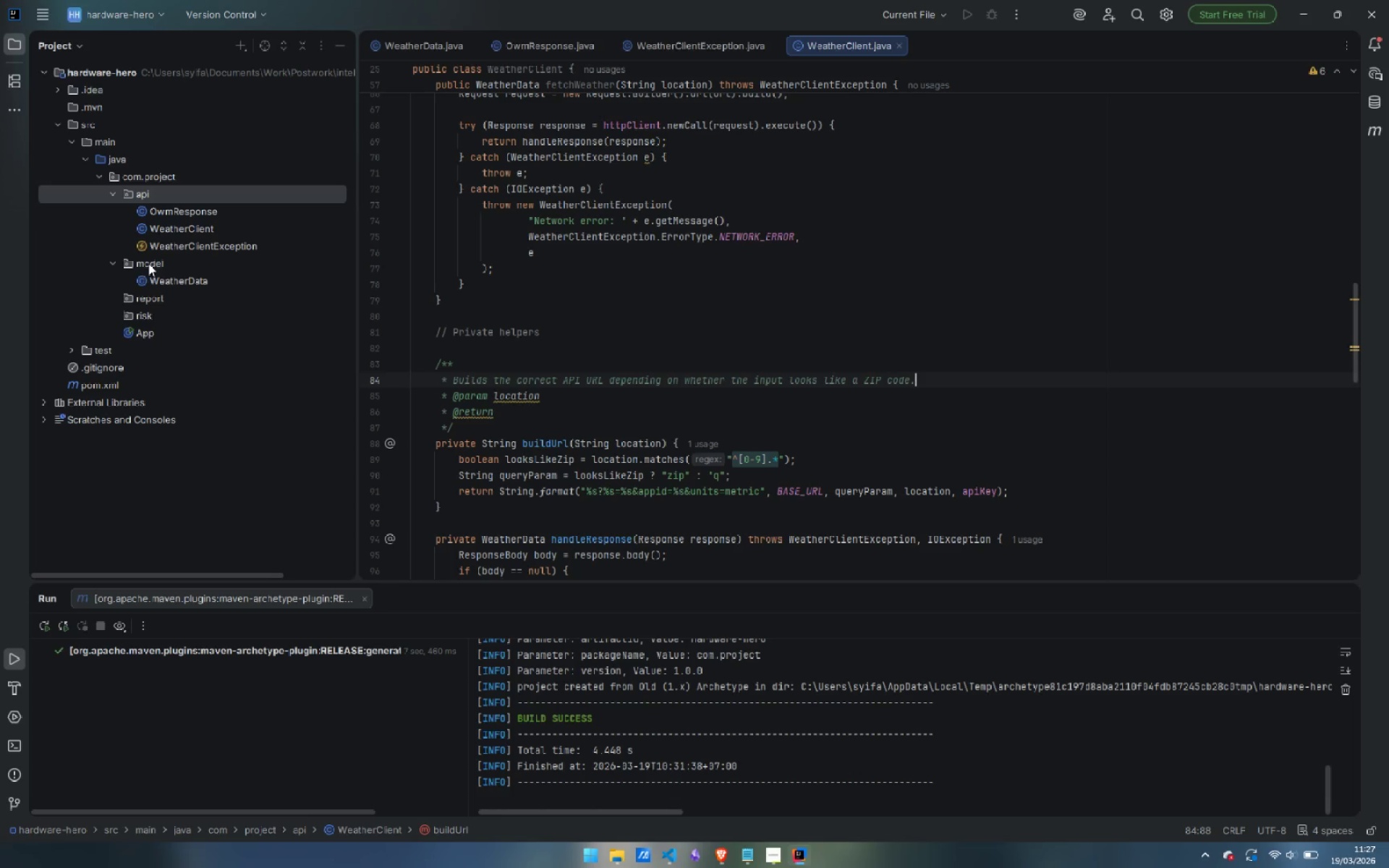 
left_click_drag(start_coordinate=[502, 412], to_coordinate=[344, 403])
 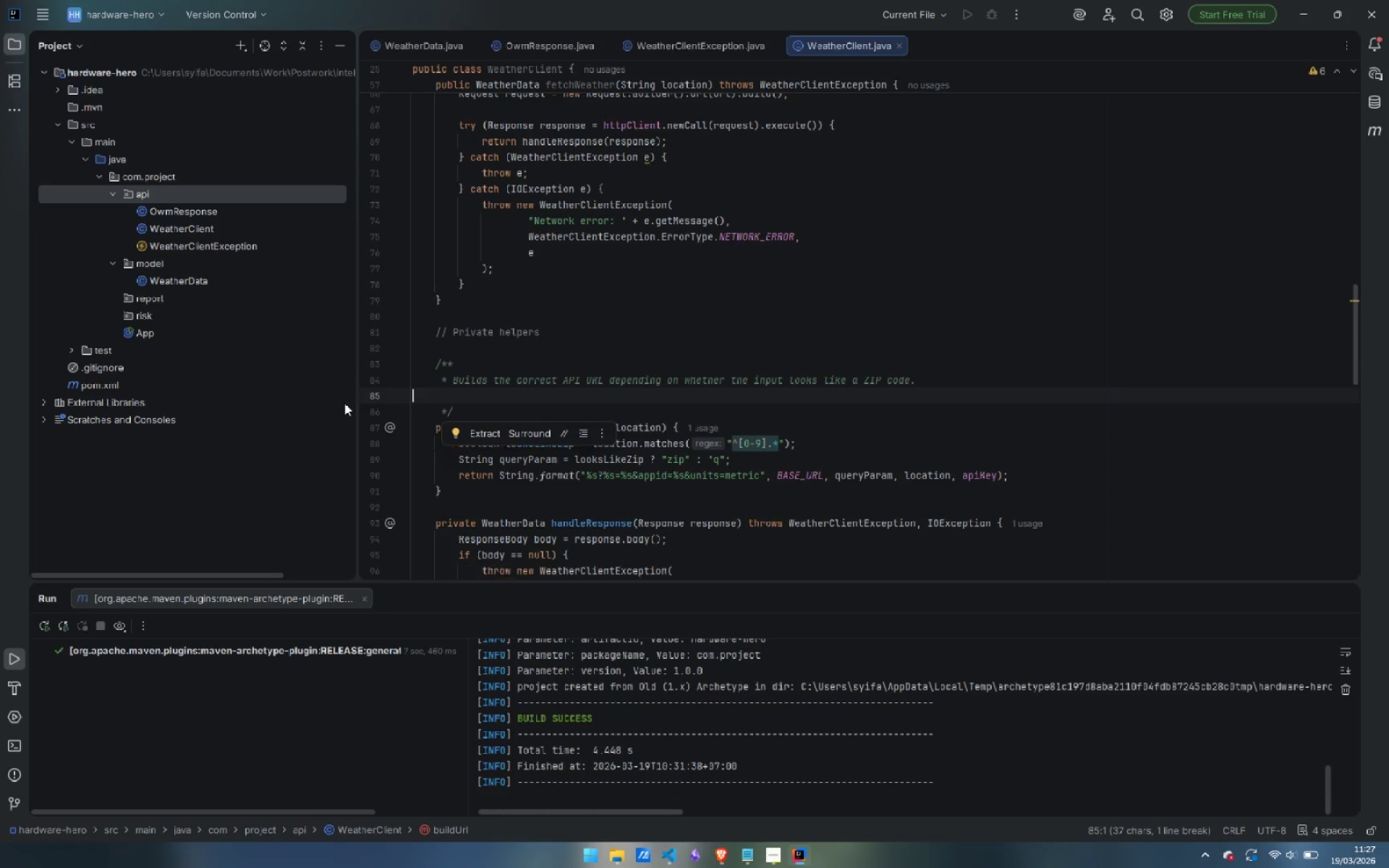 
key(Backspace)
 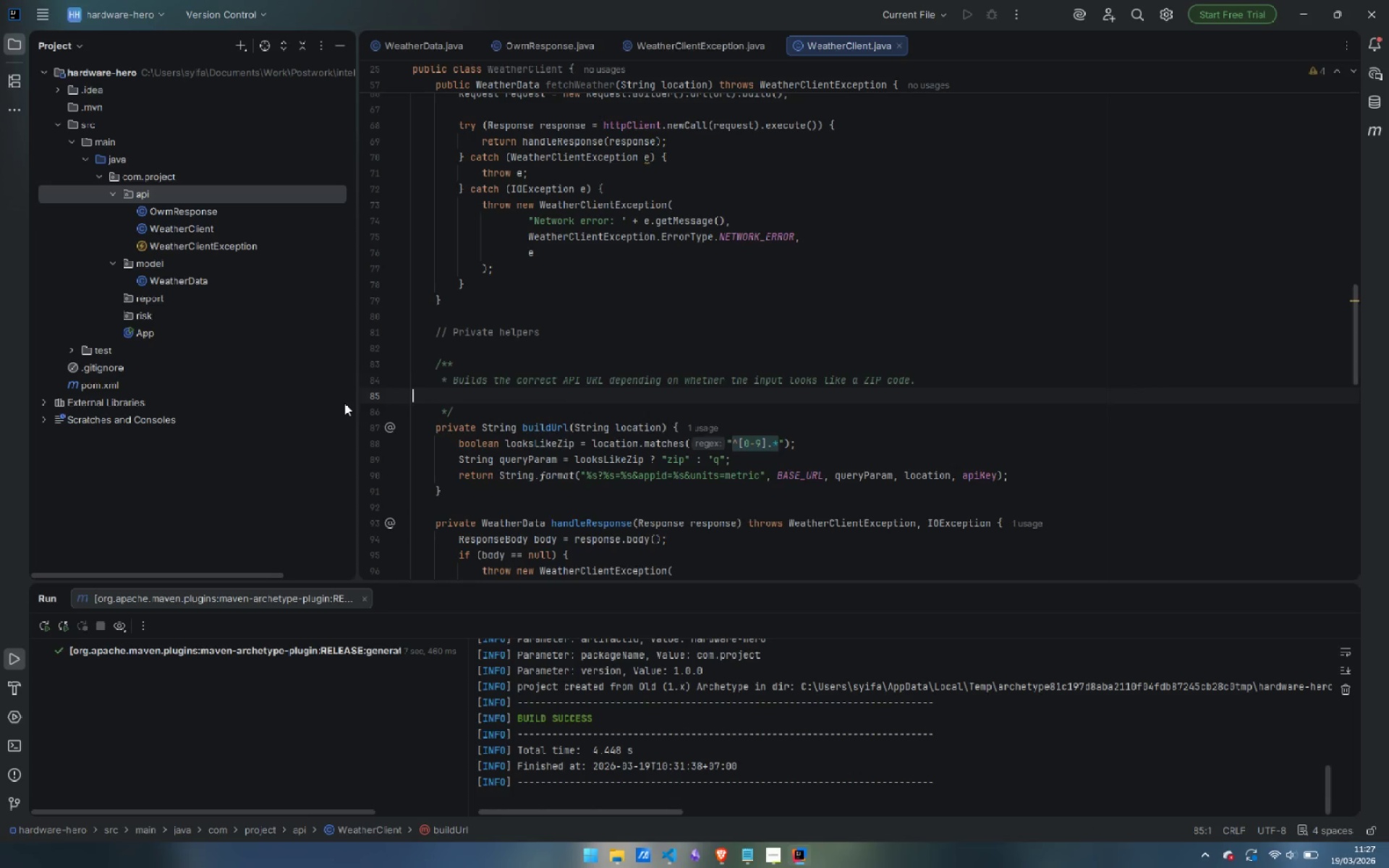 
key(Backspace)
 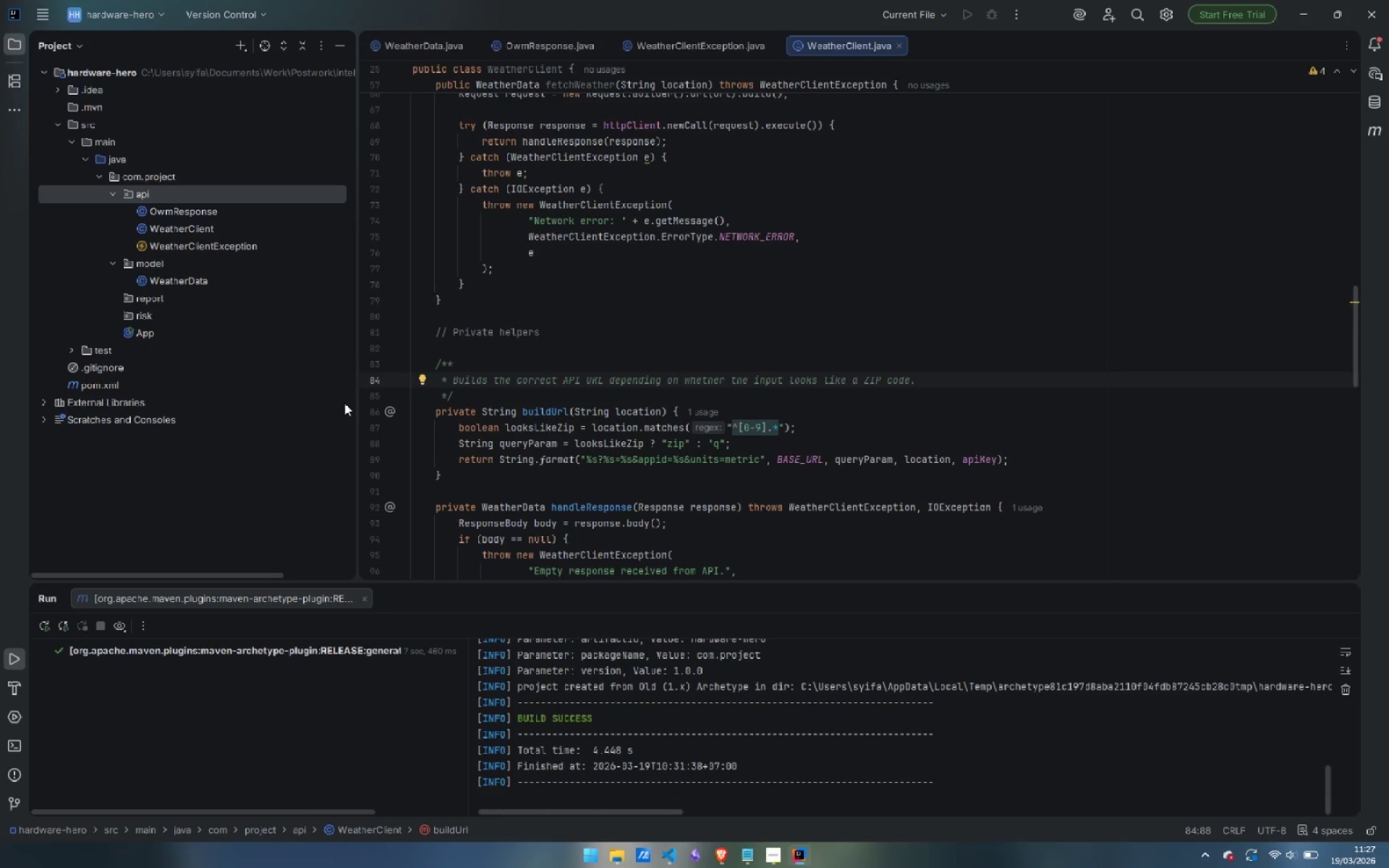 
key(ArrowDown)
 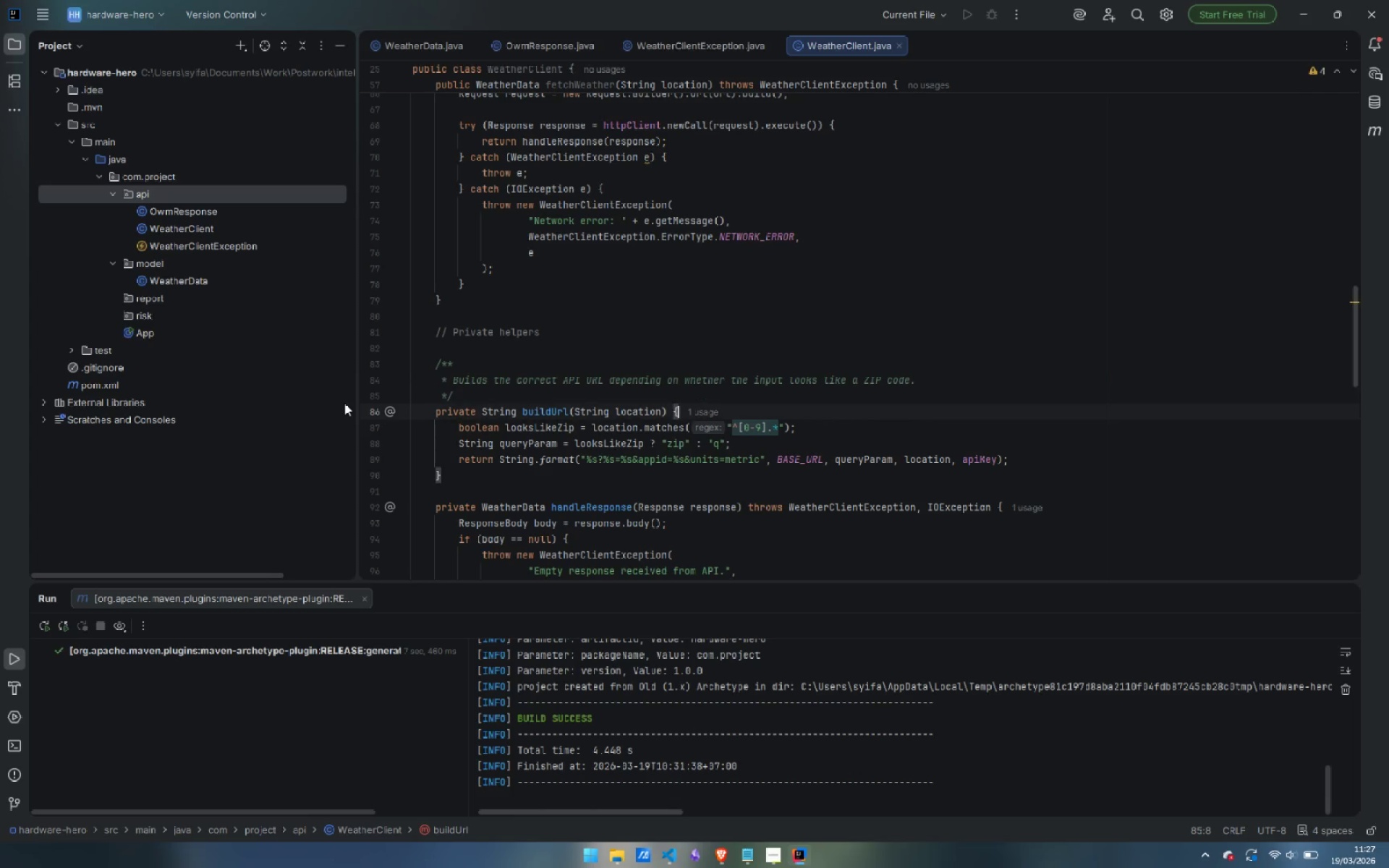 
key(ArrowDown)
 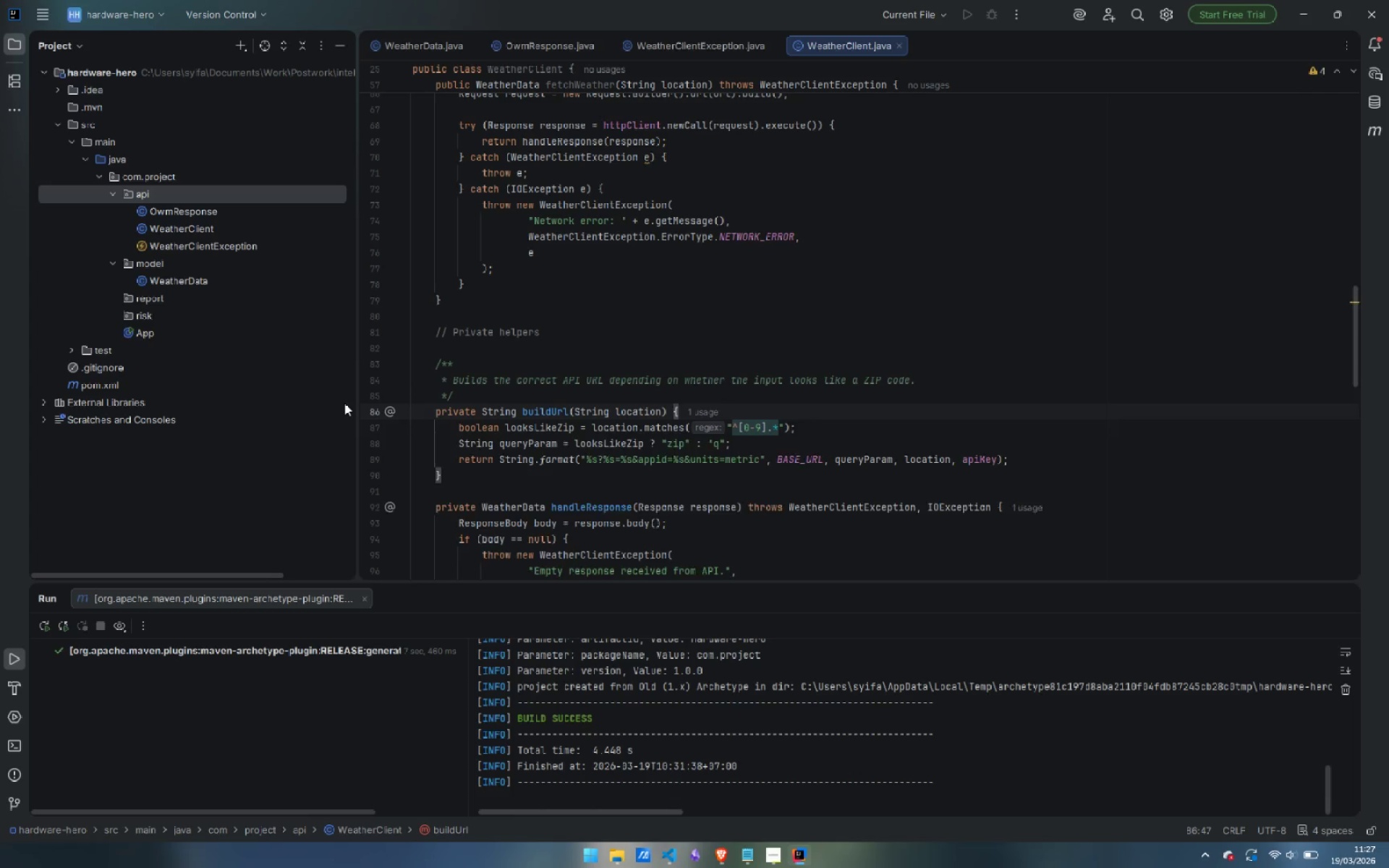 
key(Enter)
 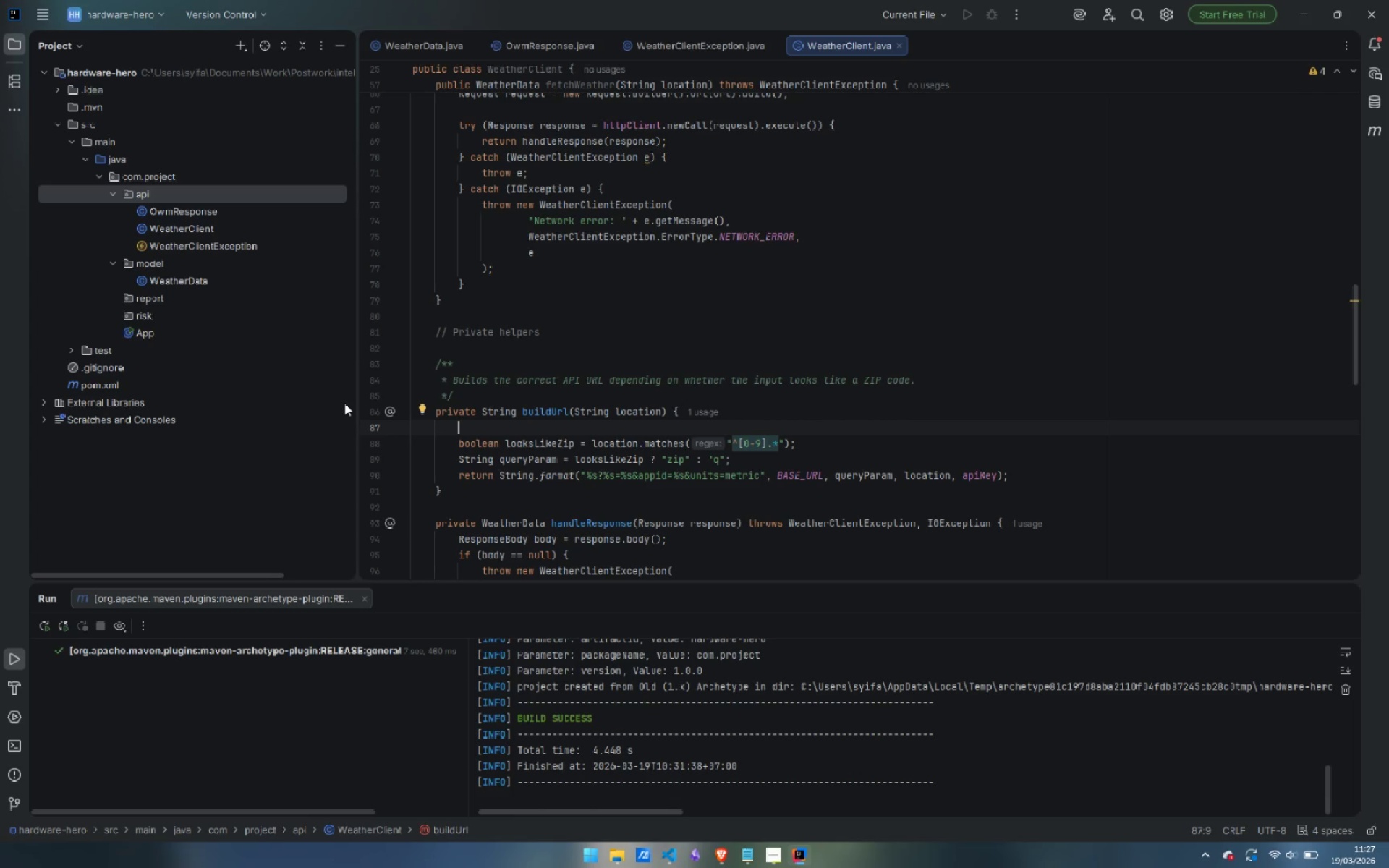 
type(// A ZIP )
key(Backspace)
type(/postal code ques)
key(Backspace)
type(ry looks like "10001,US" or pure digits like "10001".)
 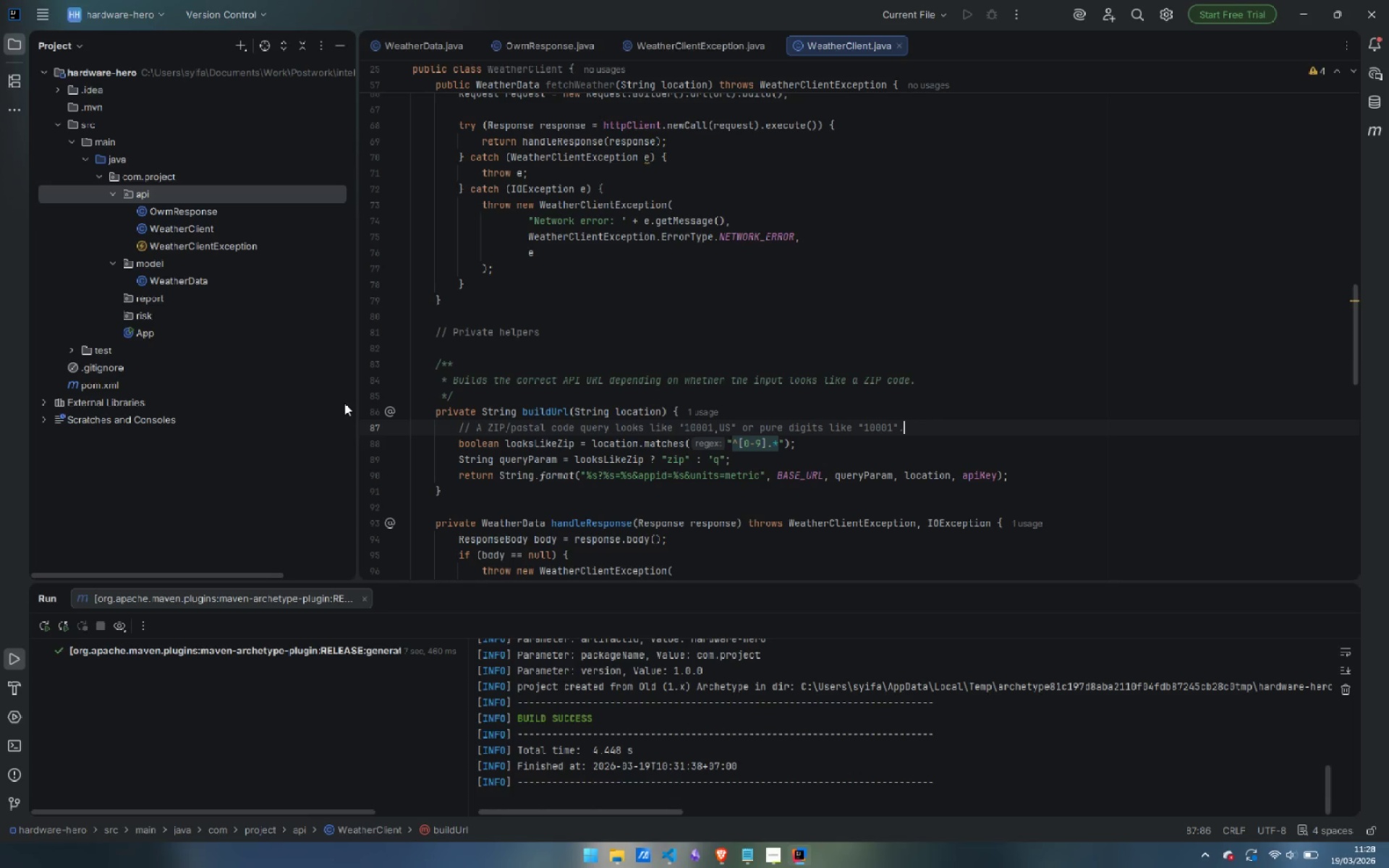 
key(Enter)
 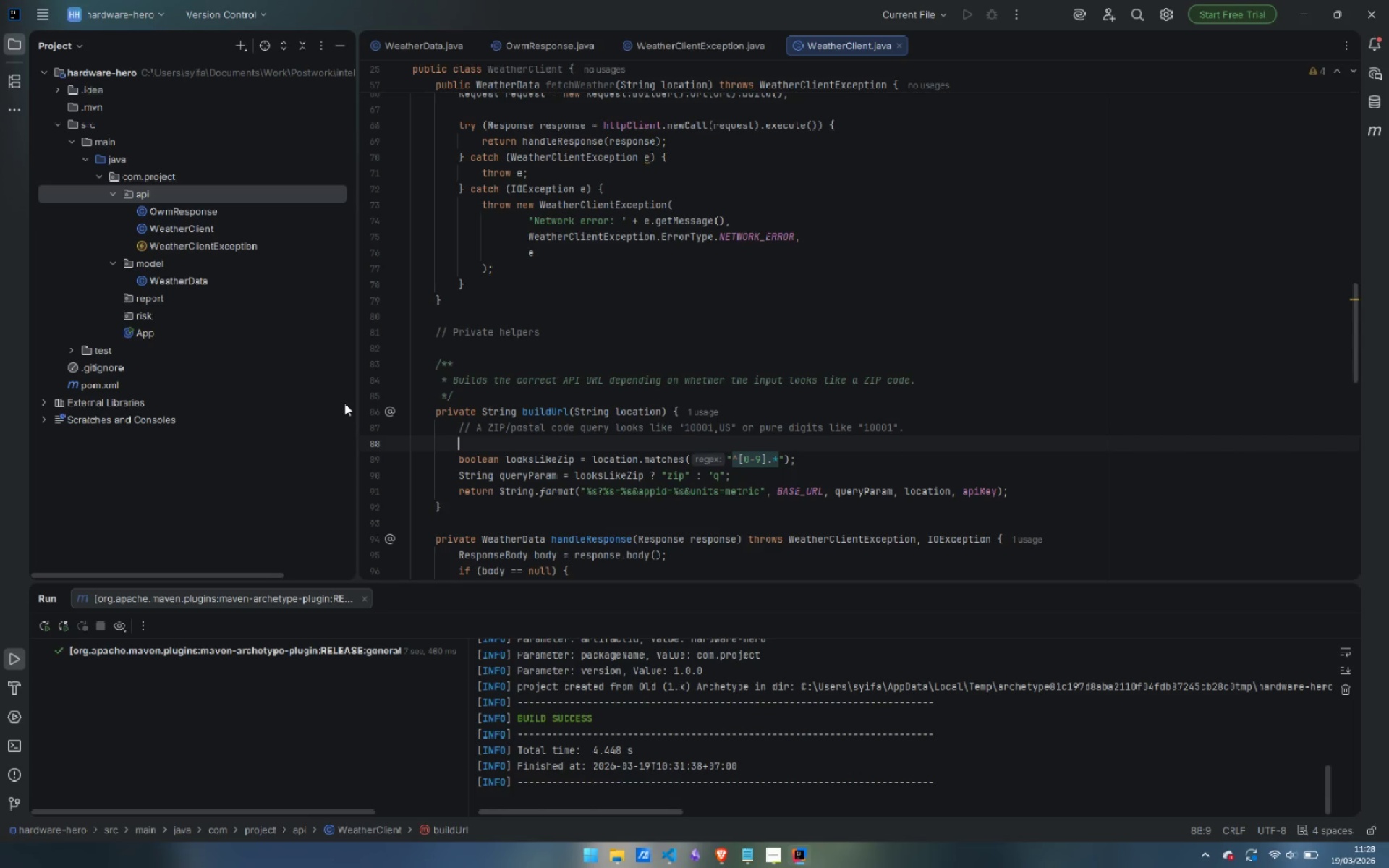 
type(// City queries may contain letters, so we distinguish by checking for a leading digit.)
 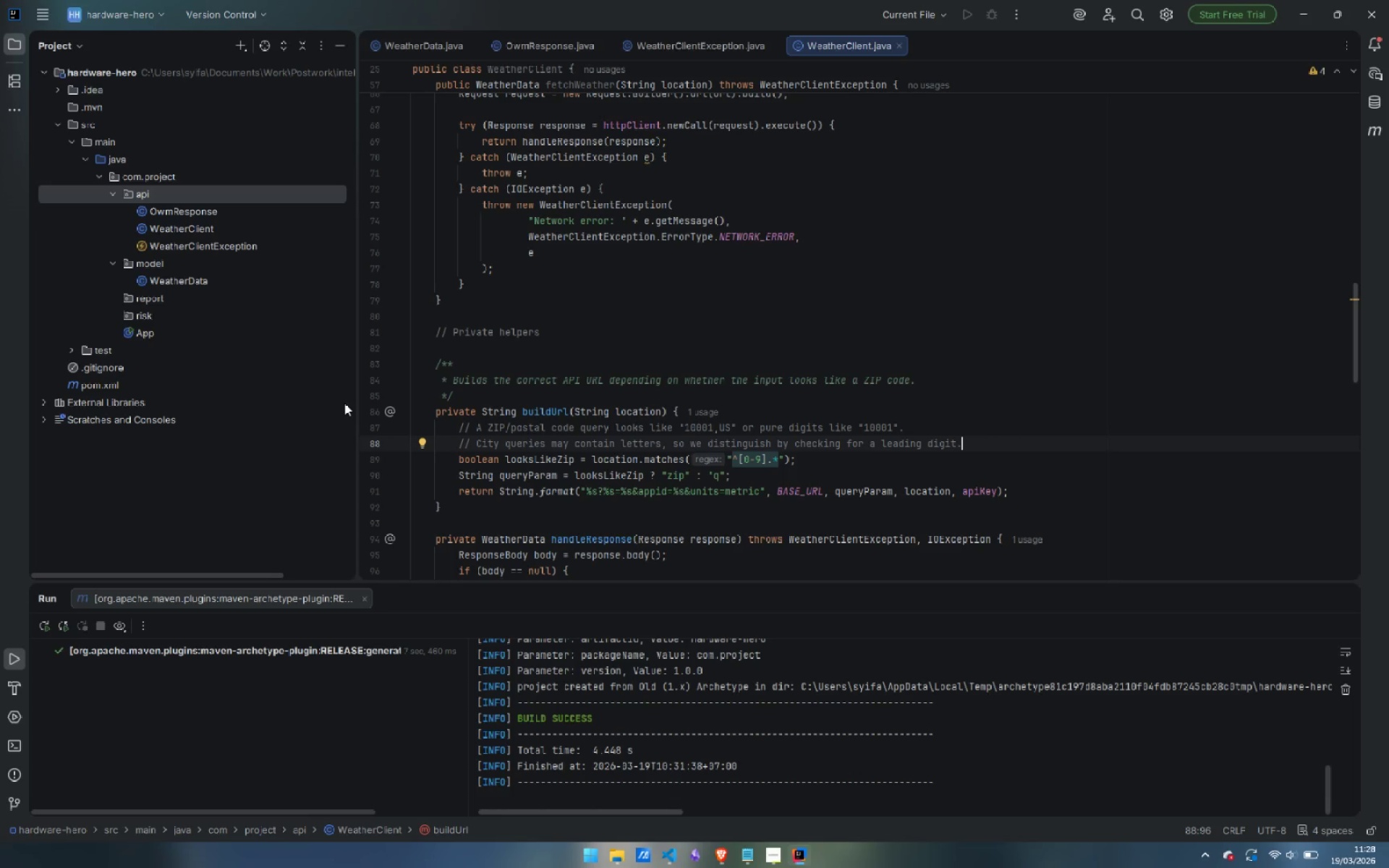 
wait(6.31)
 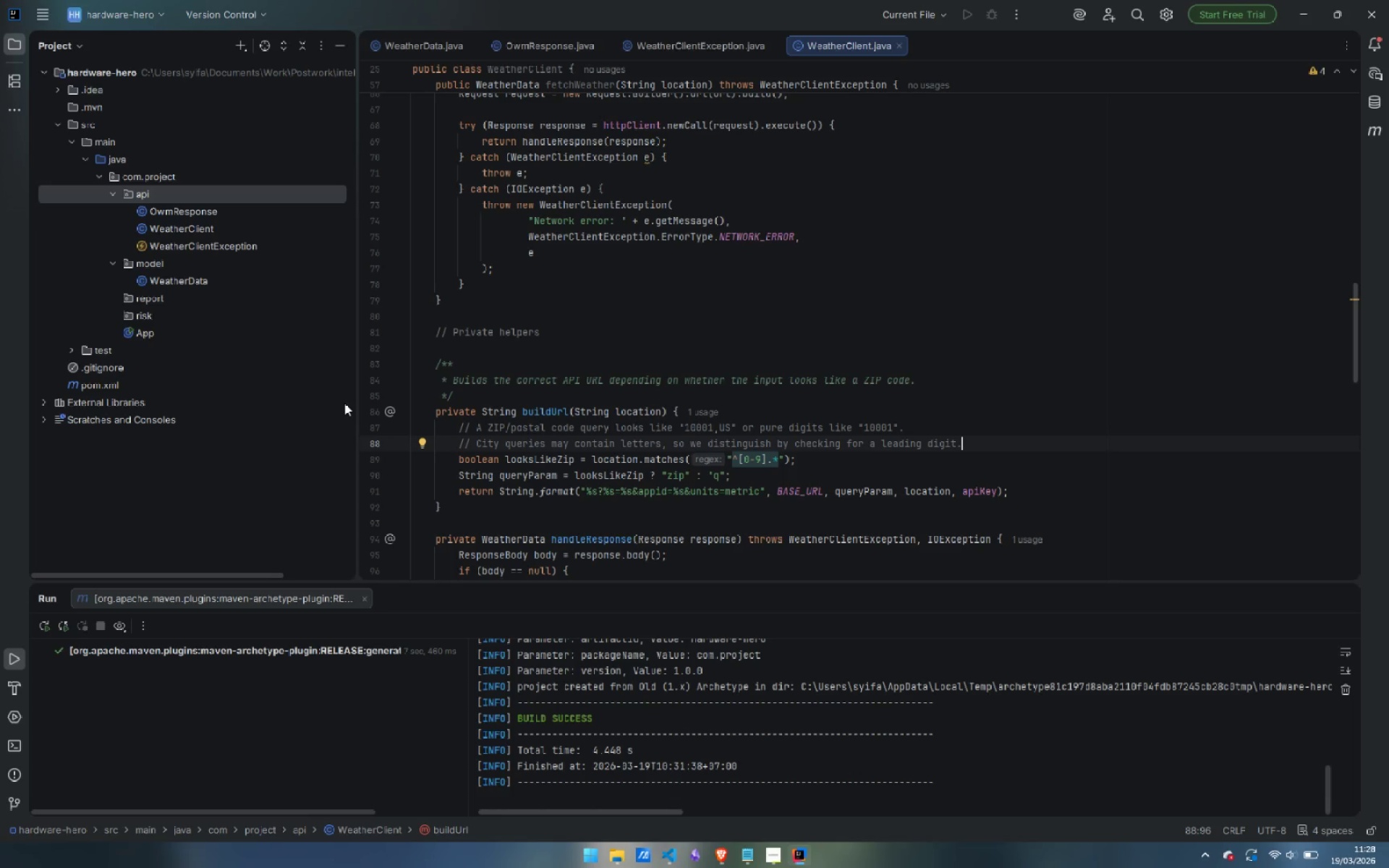 
left_click([519, 532])
 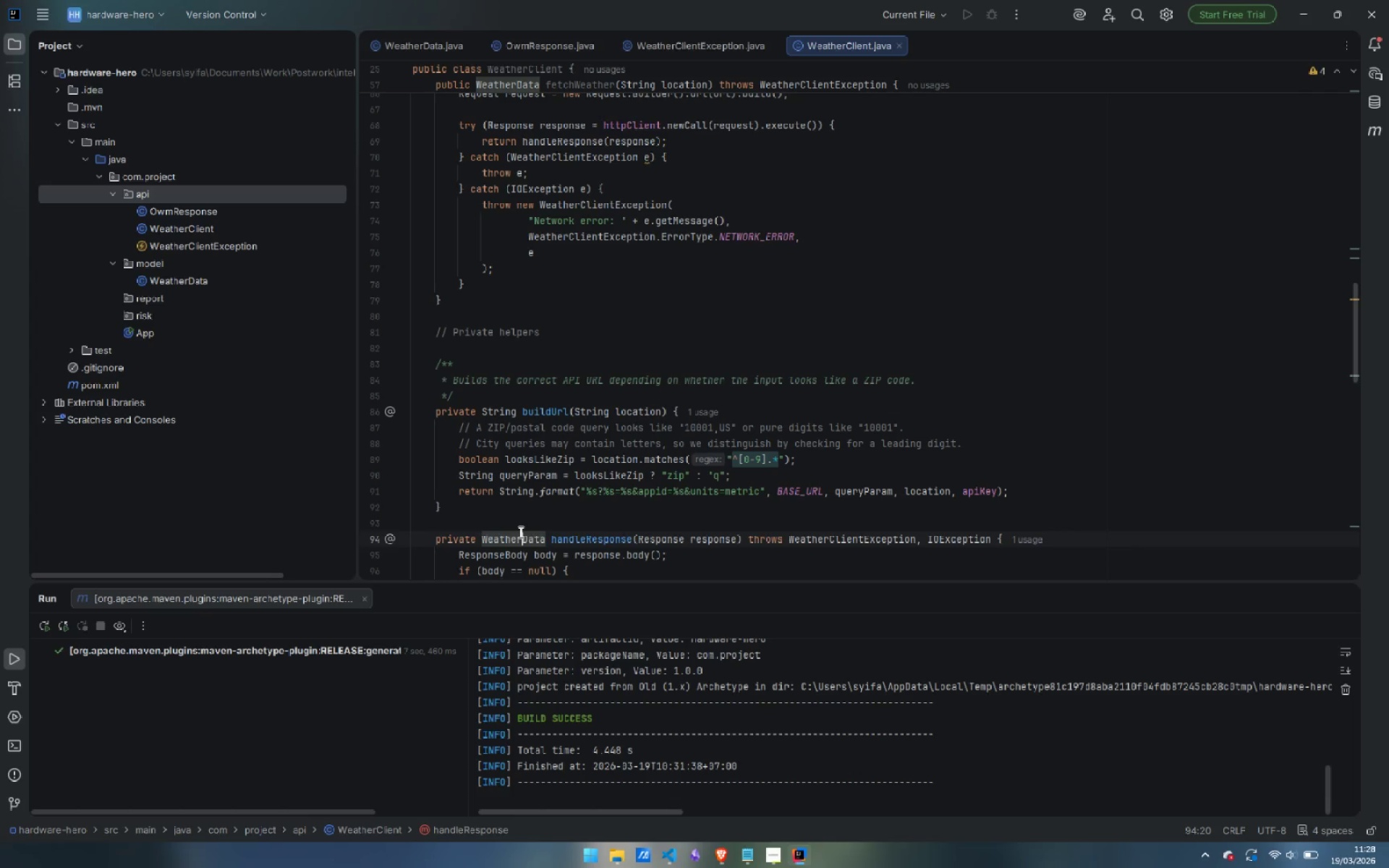 
key(ArrowUp)
 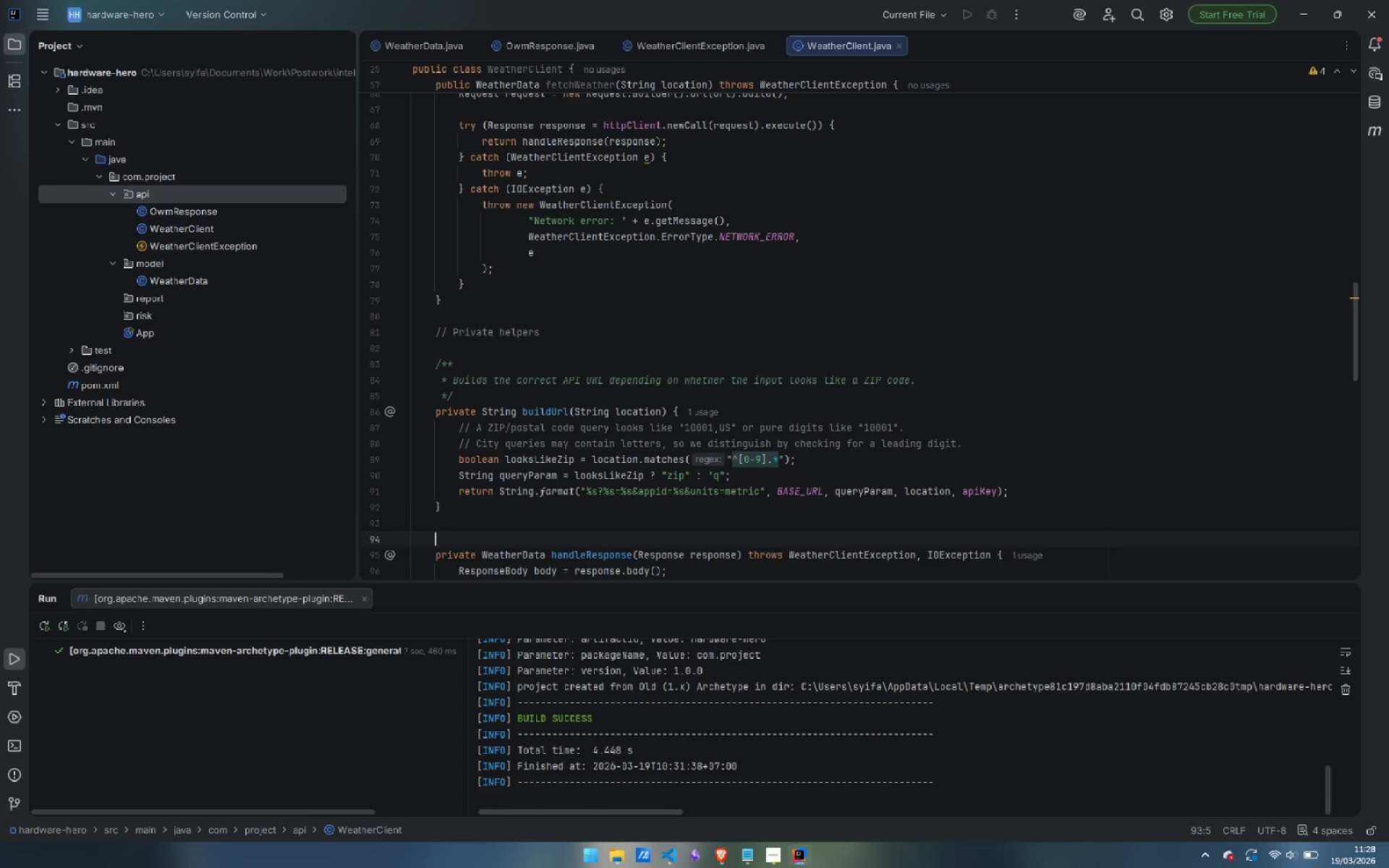 
key(Enter)
 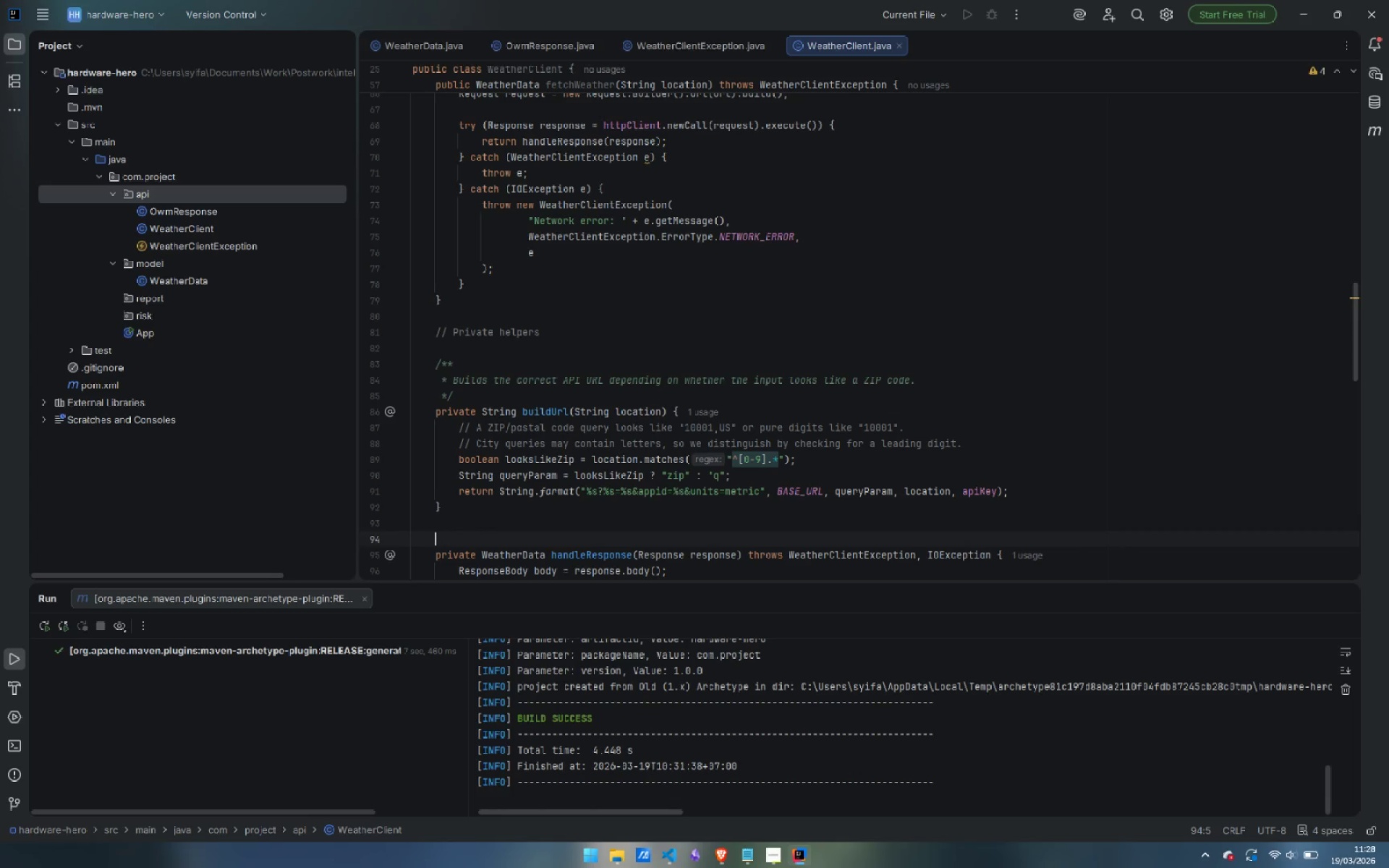 
type(/**)
 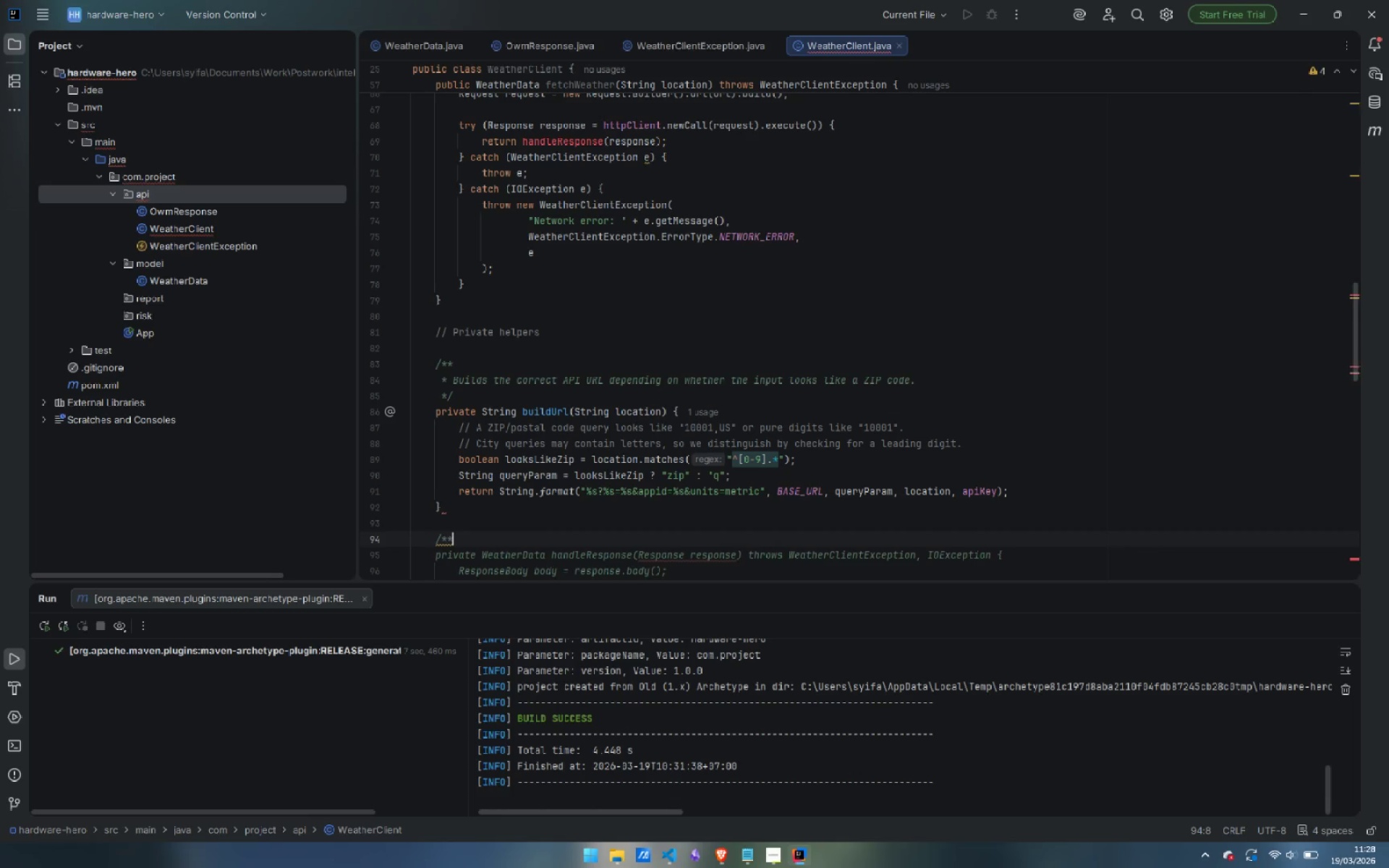 
 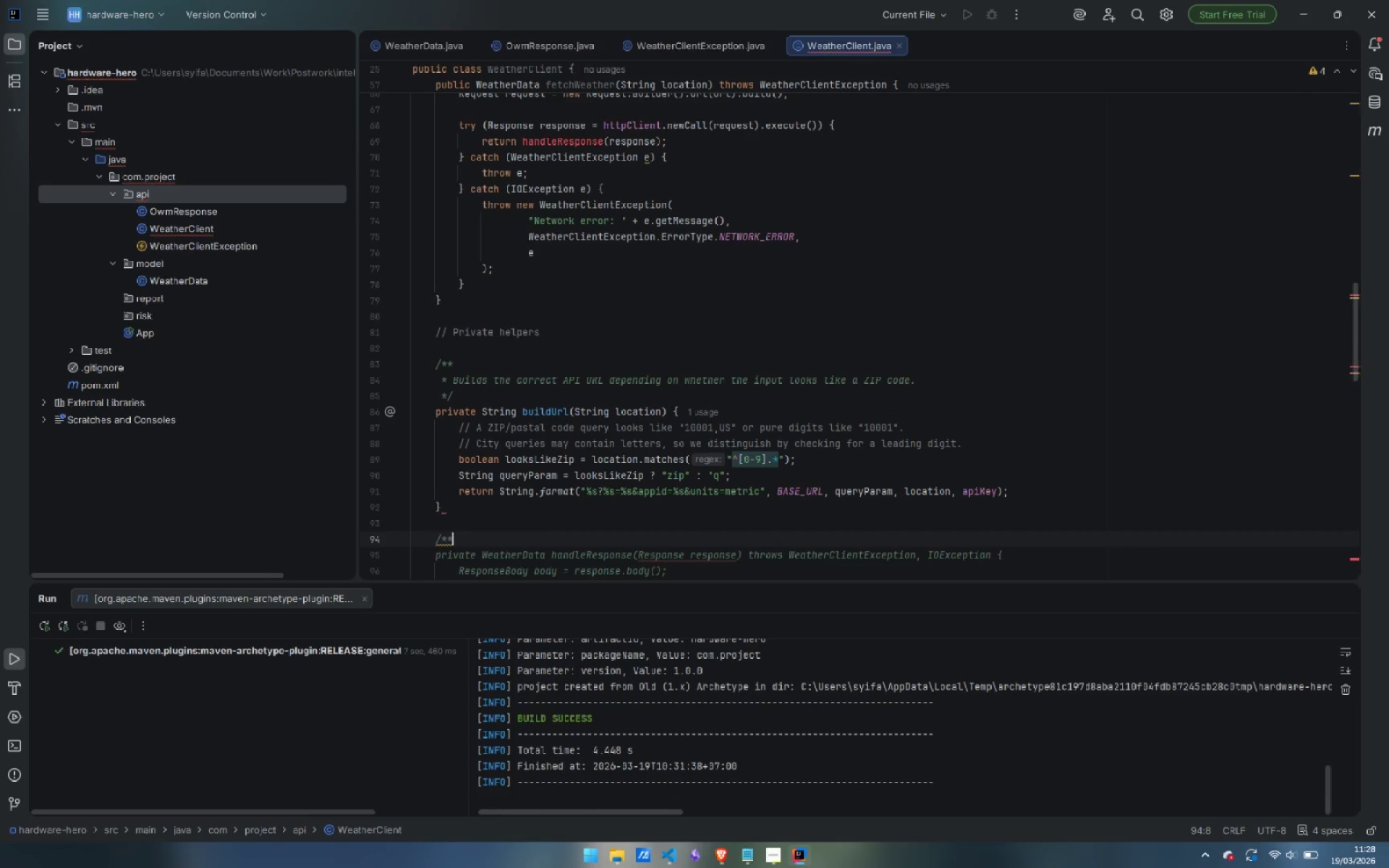 
key(Enter)
 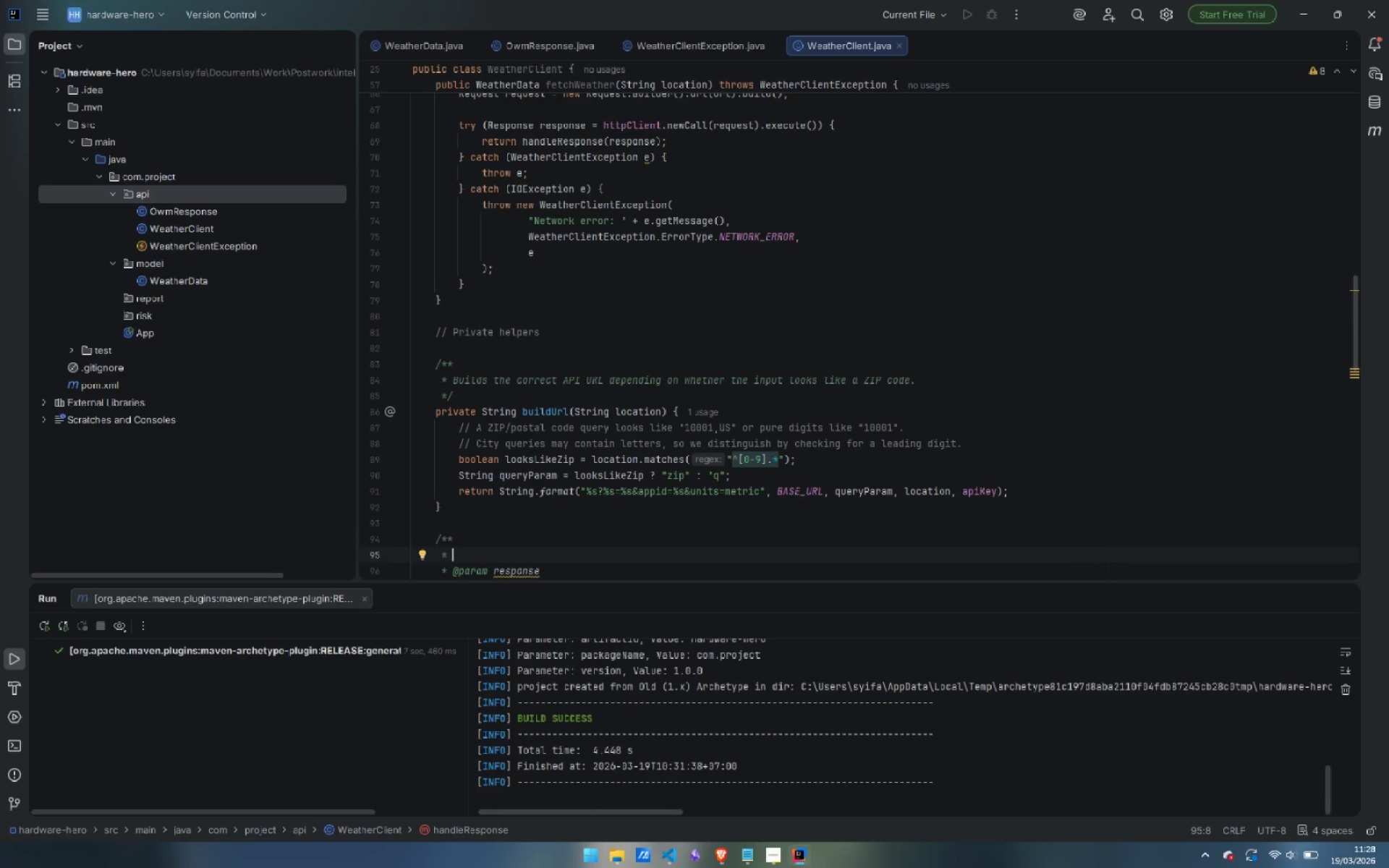 
type(Parses the HTTP response body and maps API-level errors th)
key(Backspace)
type(o typed expection)
 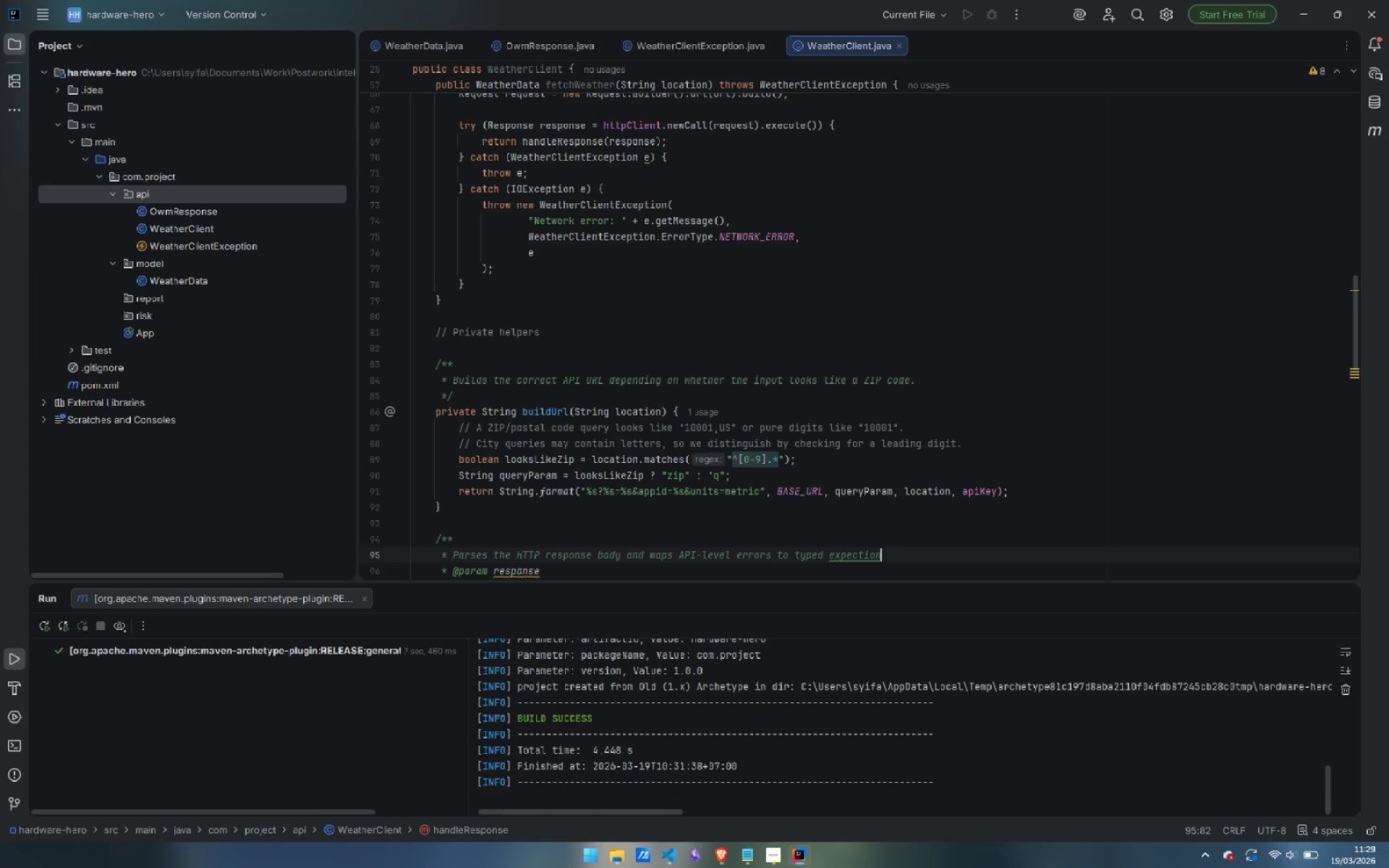 
key(Control+ControlLeft)
 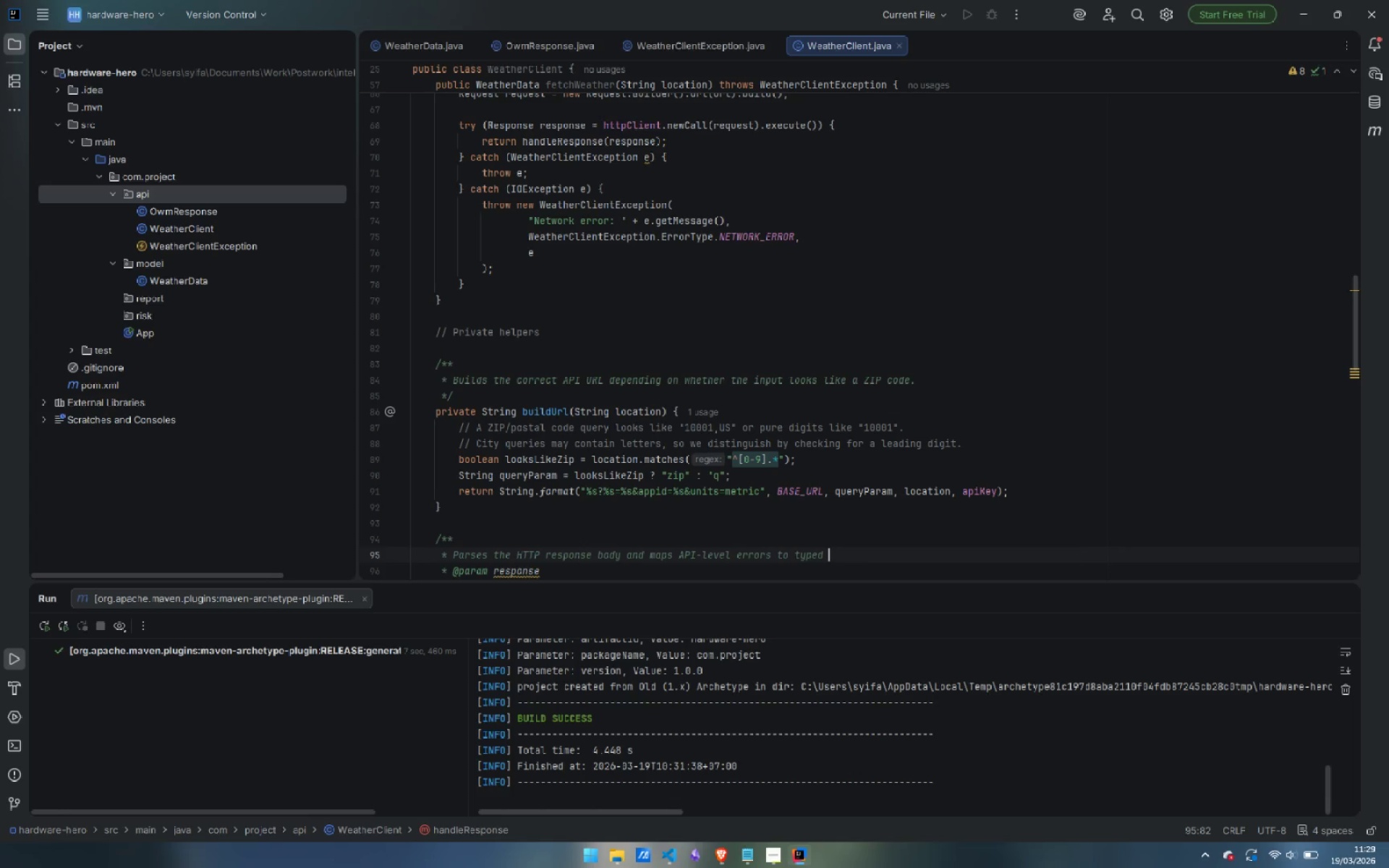 
key(Control+Backspace)
 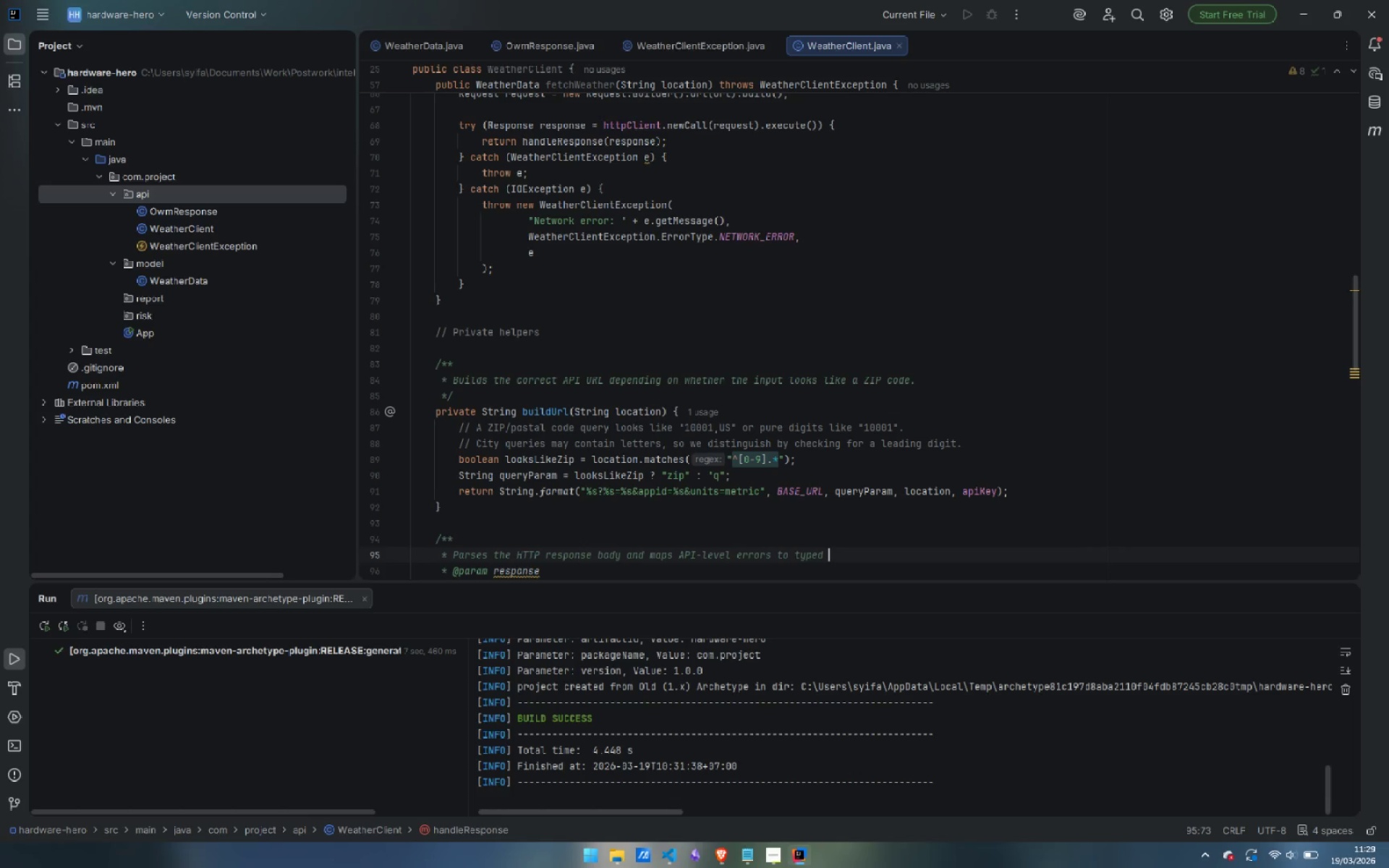 
type(exception.)
 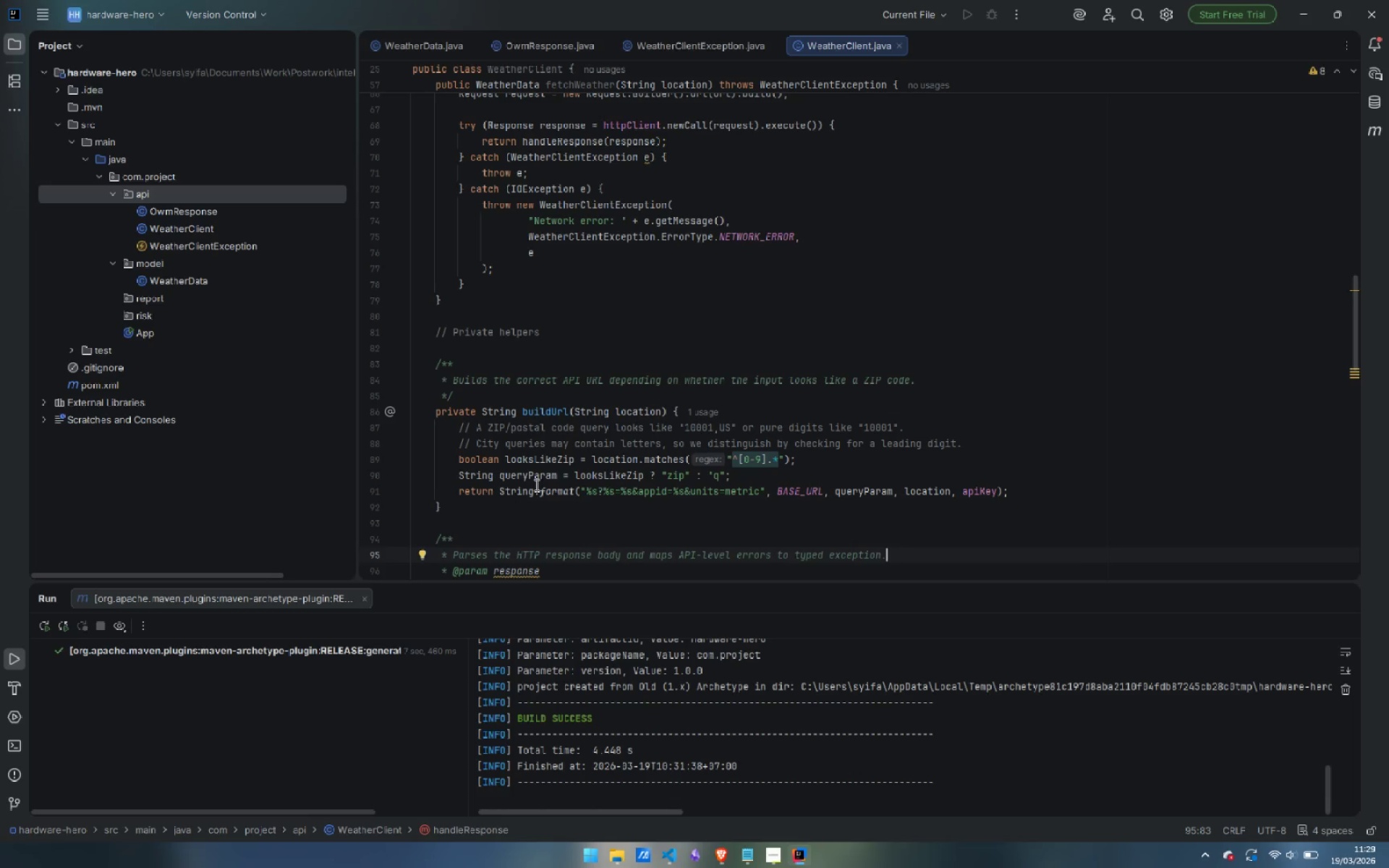 
scroll: coordinate [561, 477], scroll_direction: down, amount: 2.0
 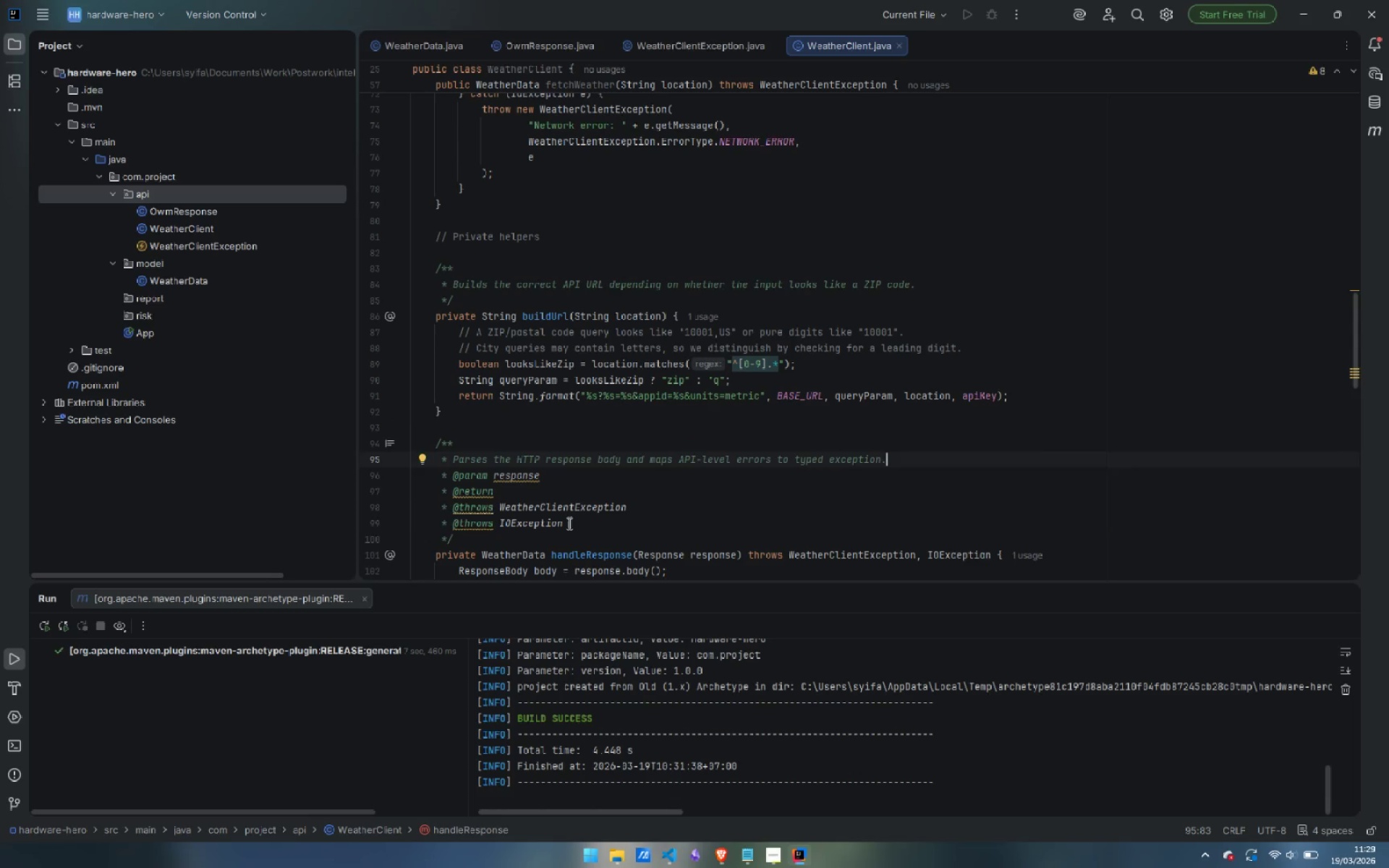 
left_click_drag(start_coordinate=[568, 523], to_coordinate=[228, 475])
 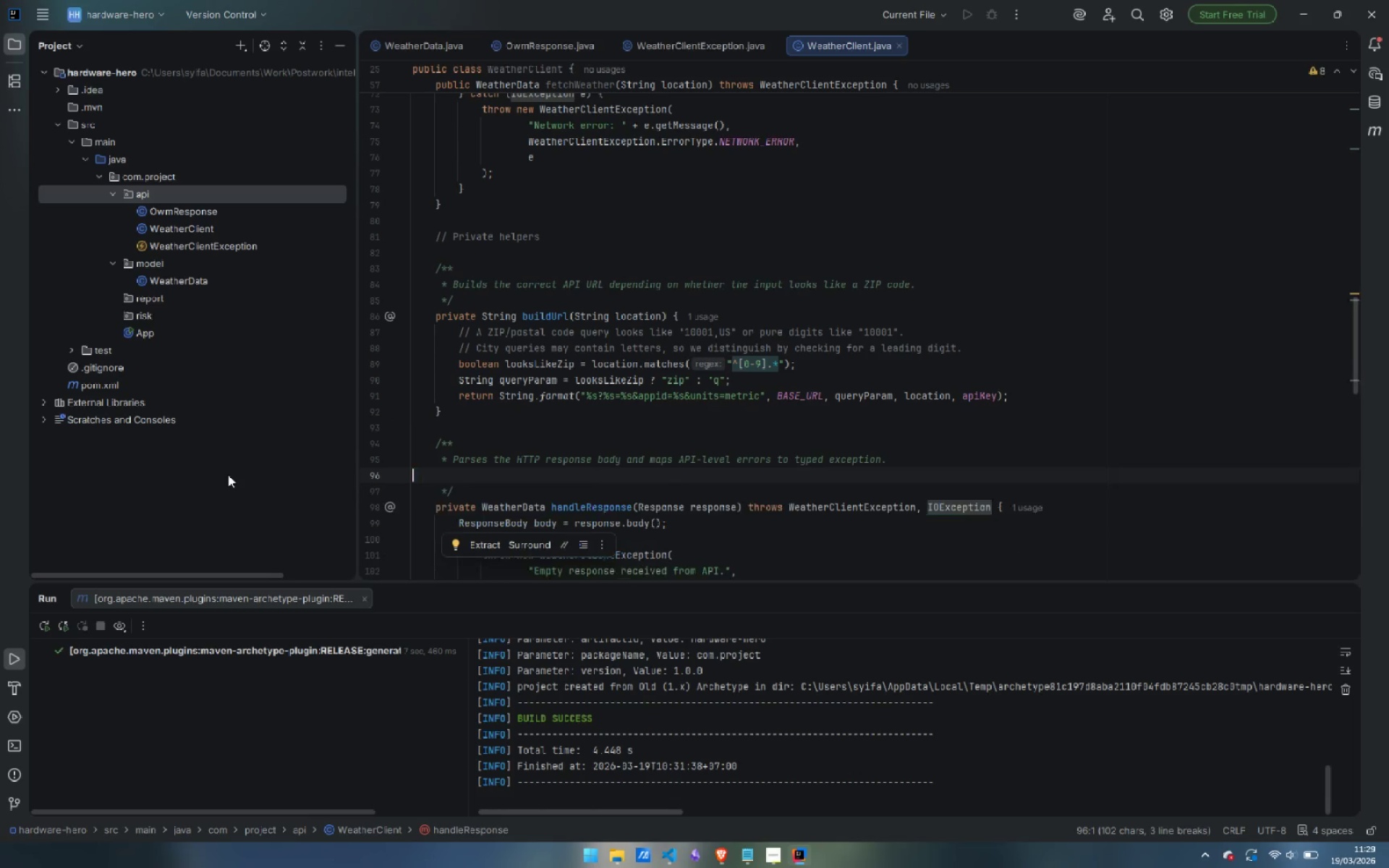 
key(Backspace)
 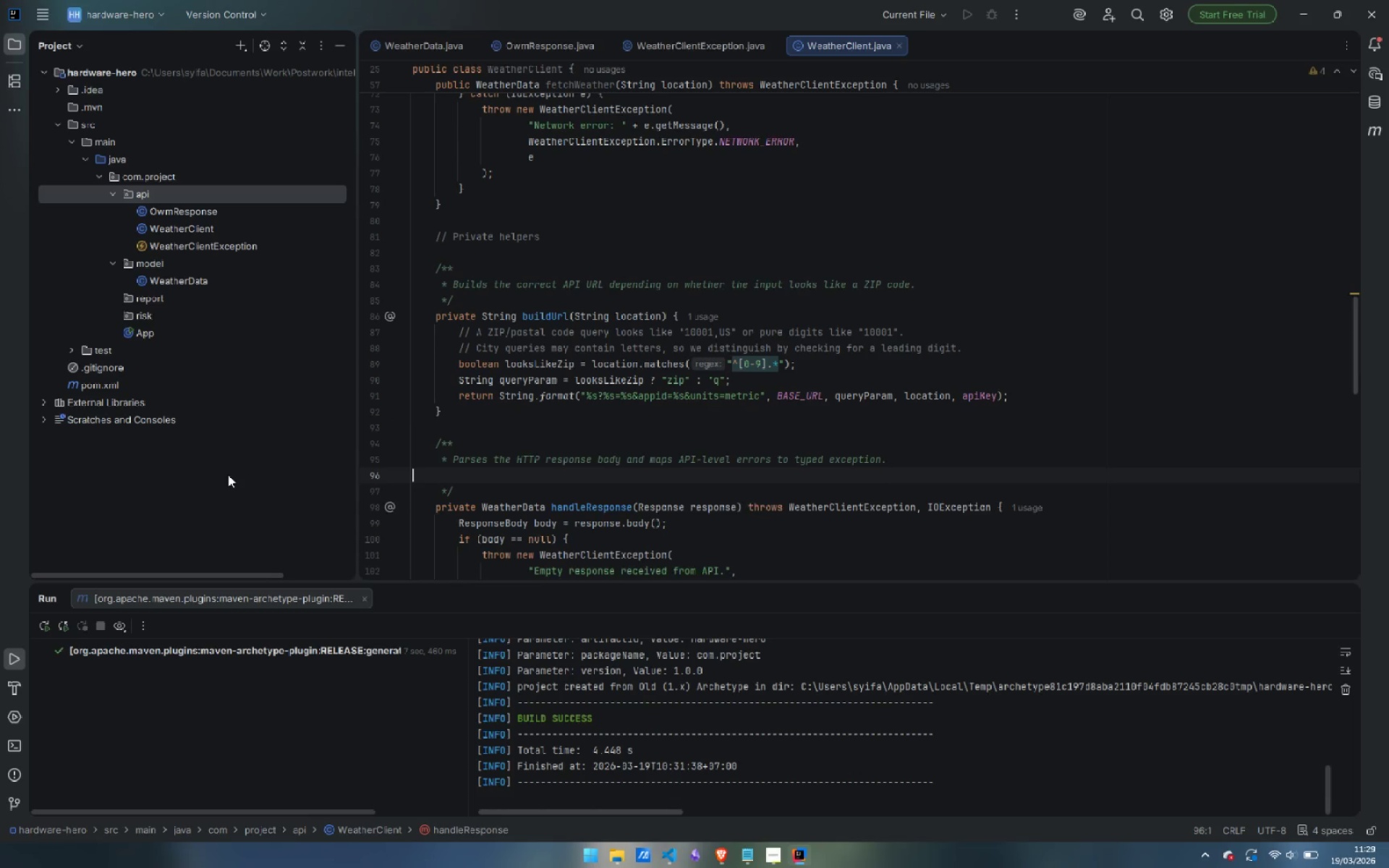 
key(Backspace)
 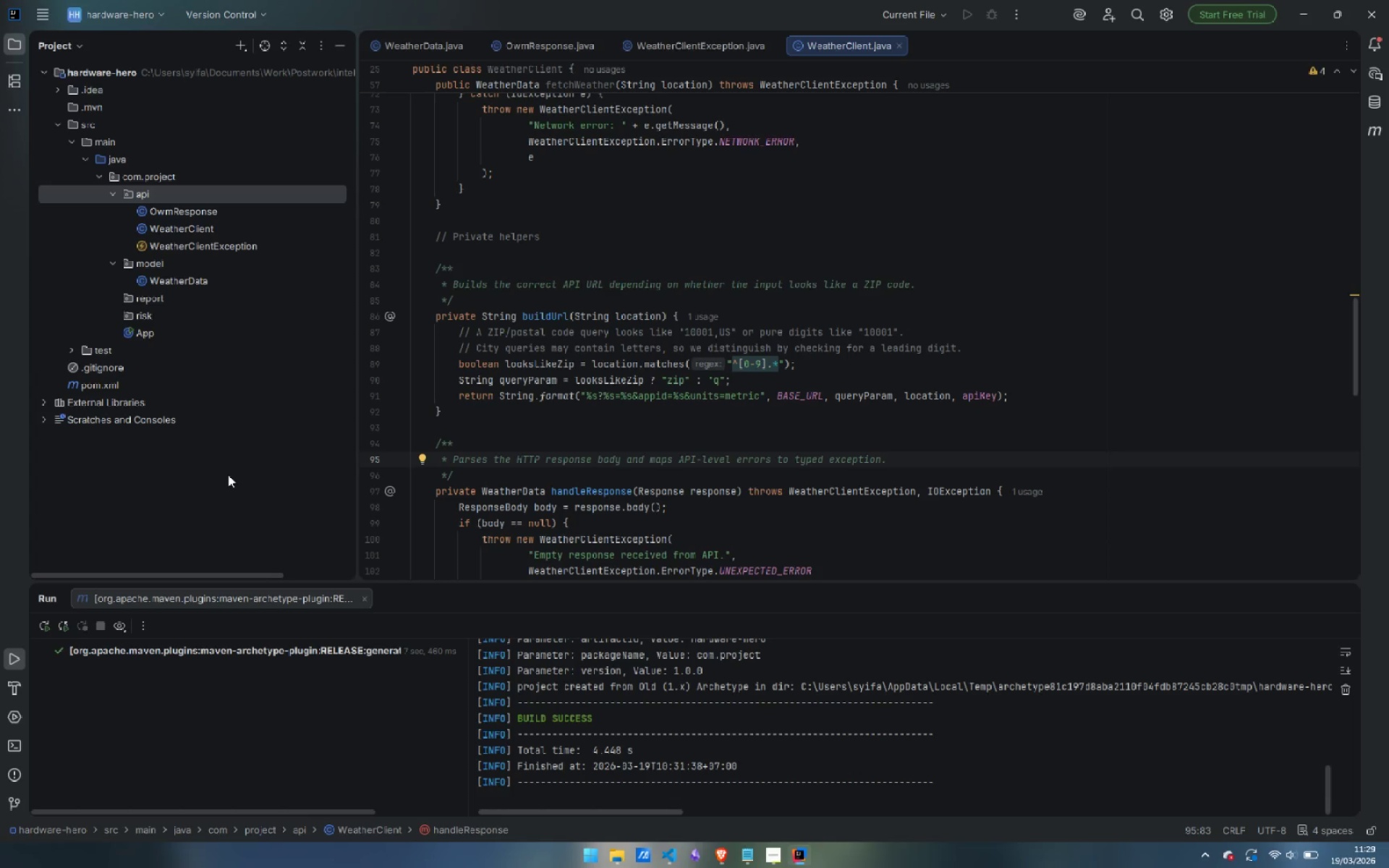 
scroll: coordinate [710, 480], scroll_direction: down, amount: 5.0
 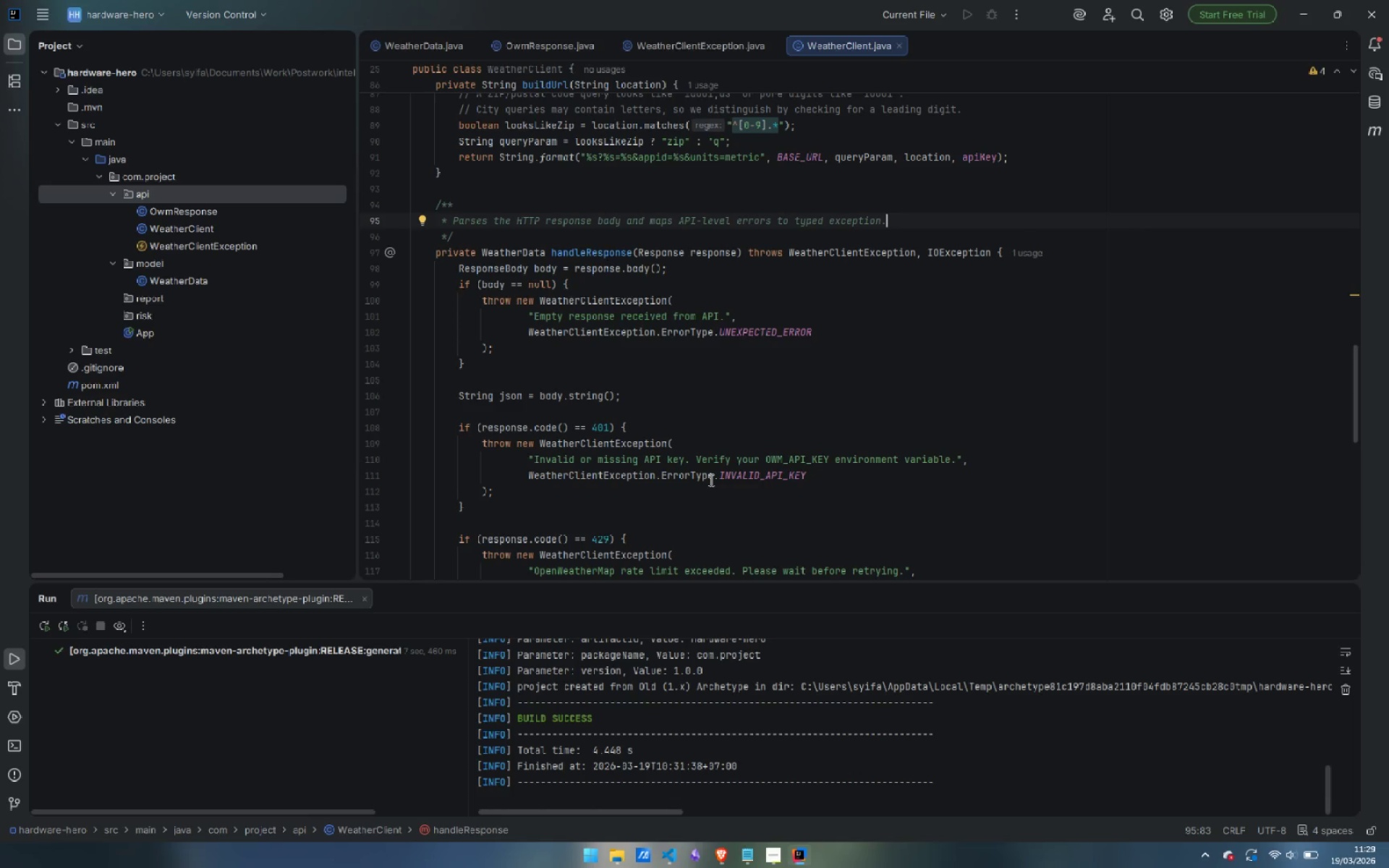 
wait(19.28)
 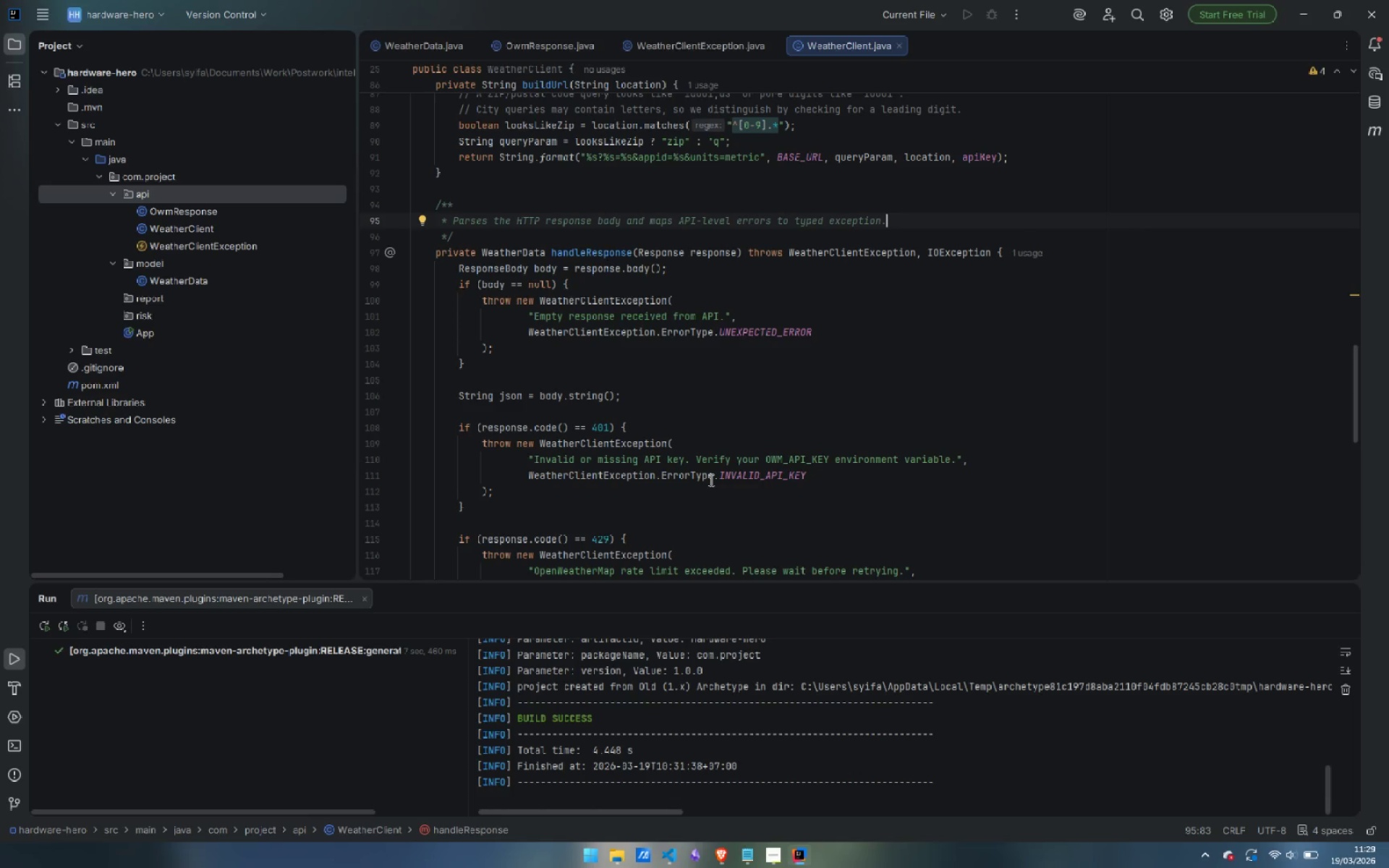 
right_click([143, 312])
 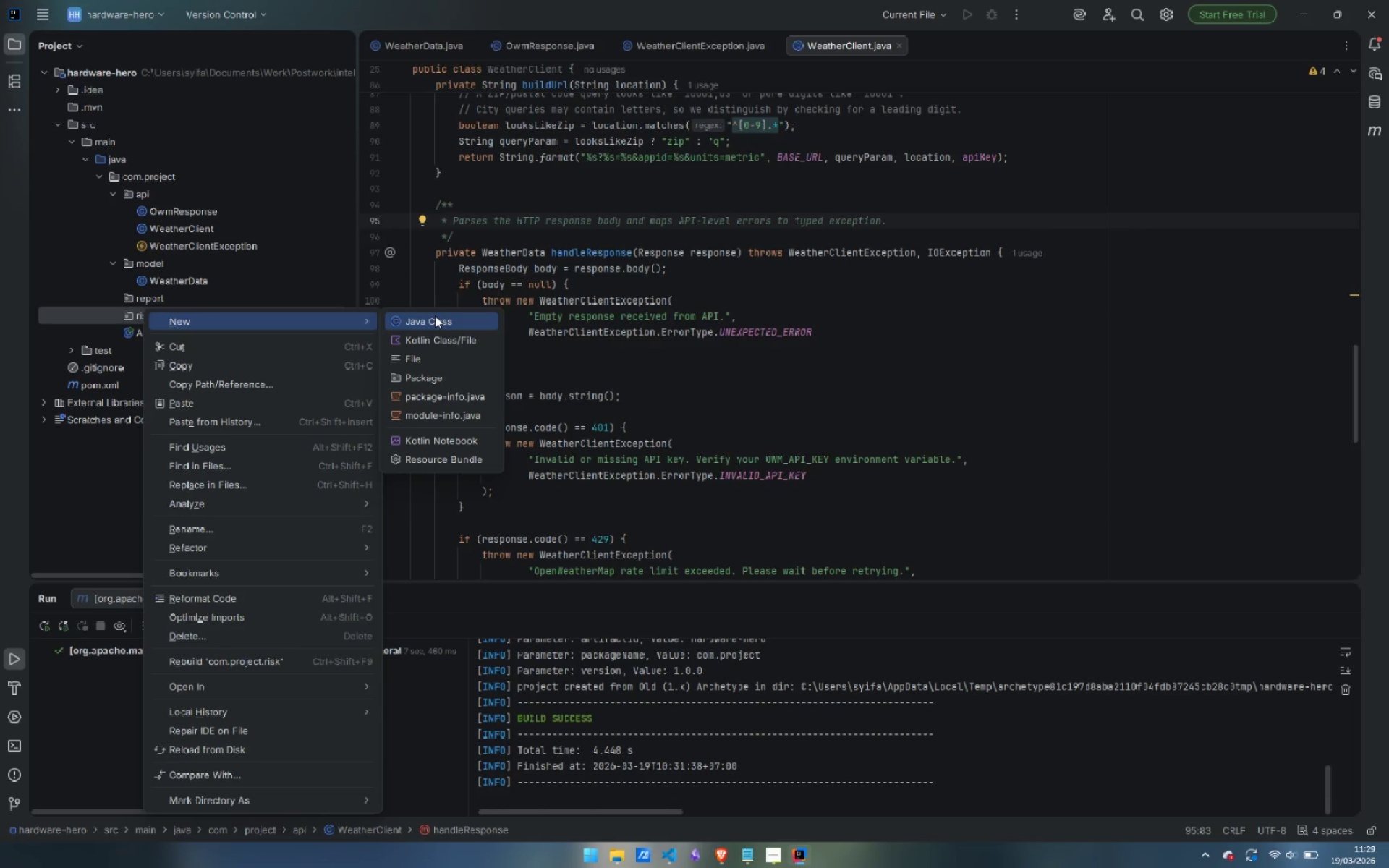 
left_click([435, 315])
 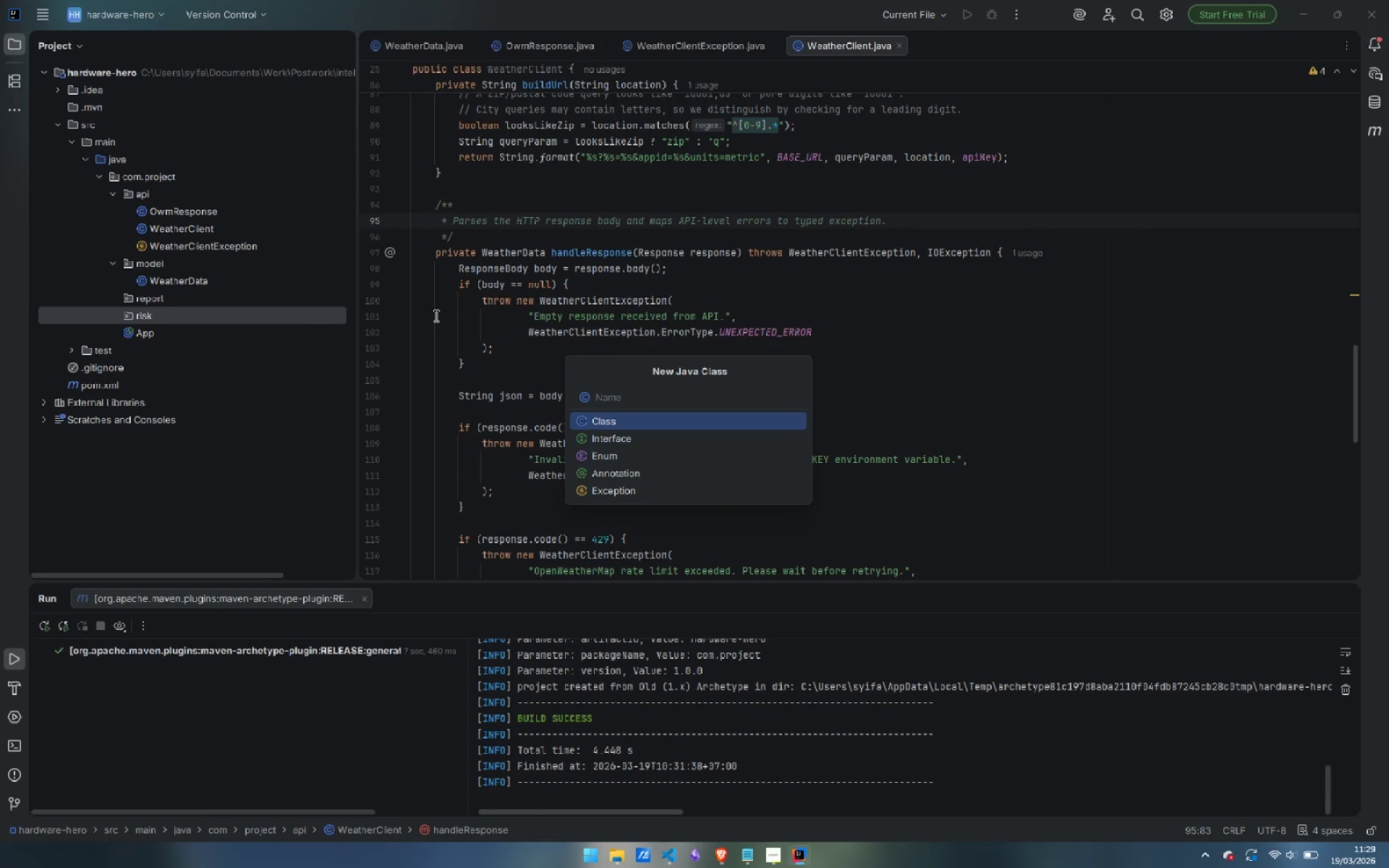 
type(RiskLevel)
 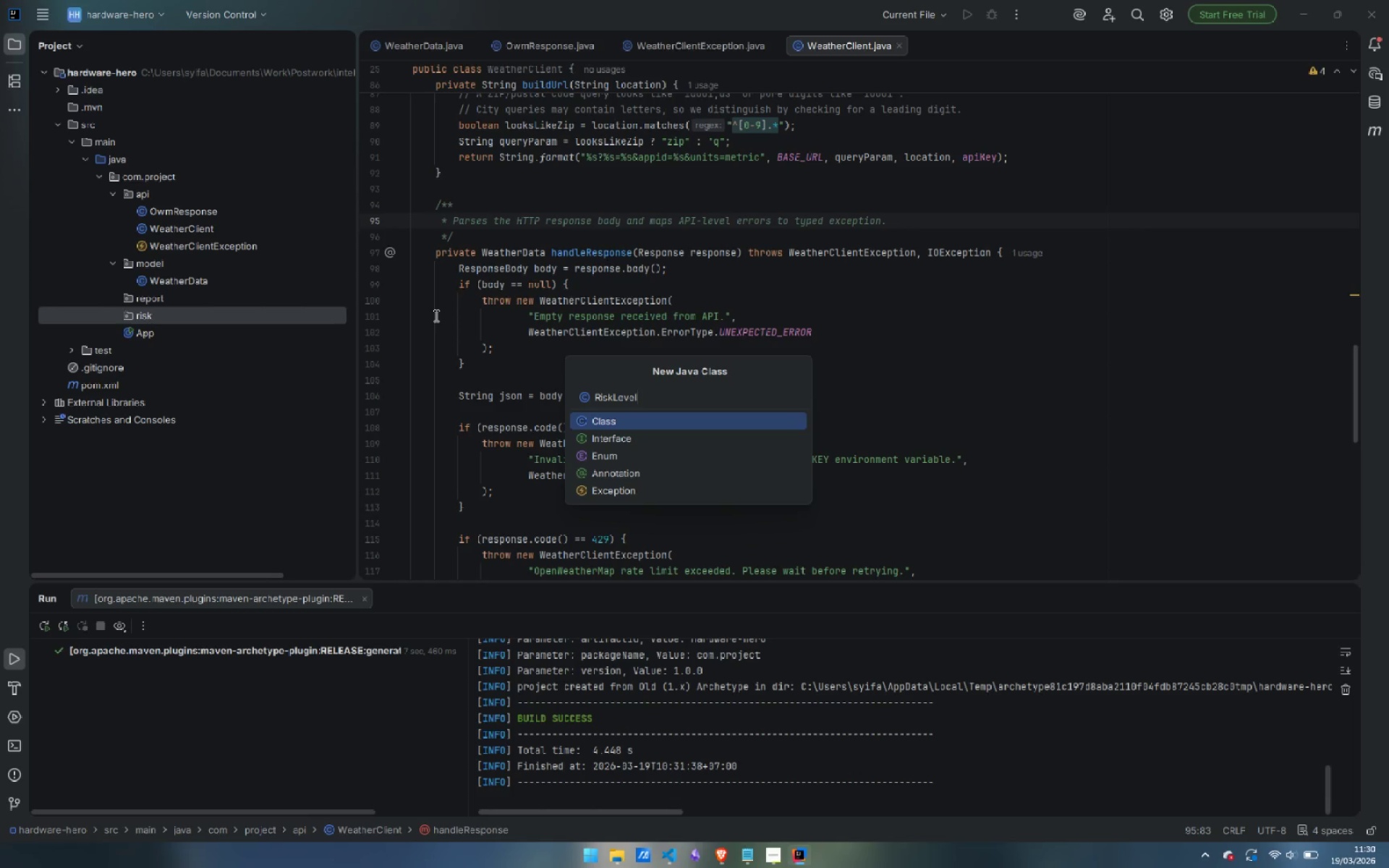 
key(ArrowDown)
 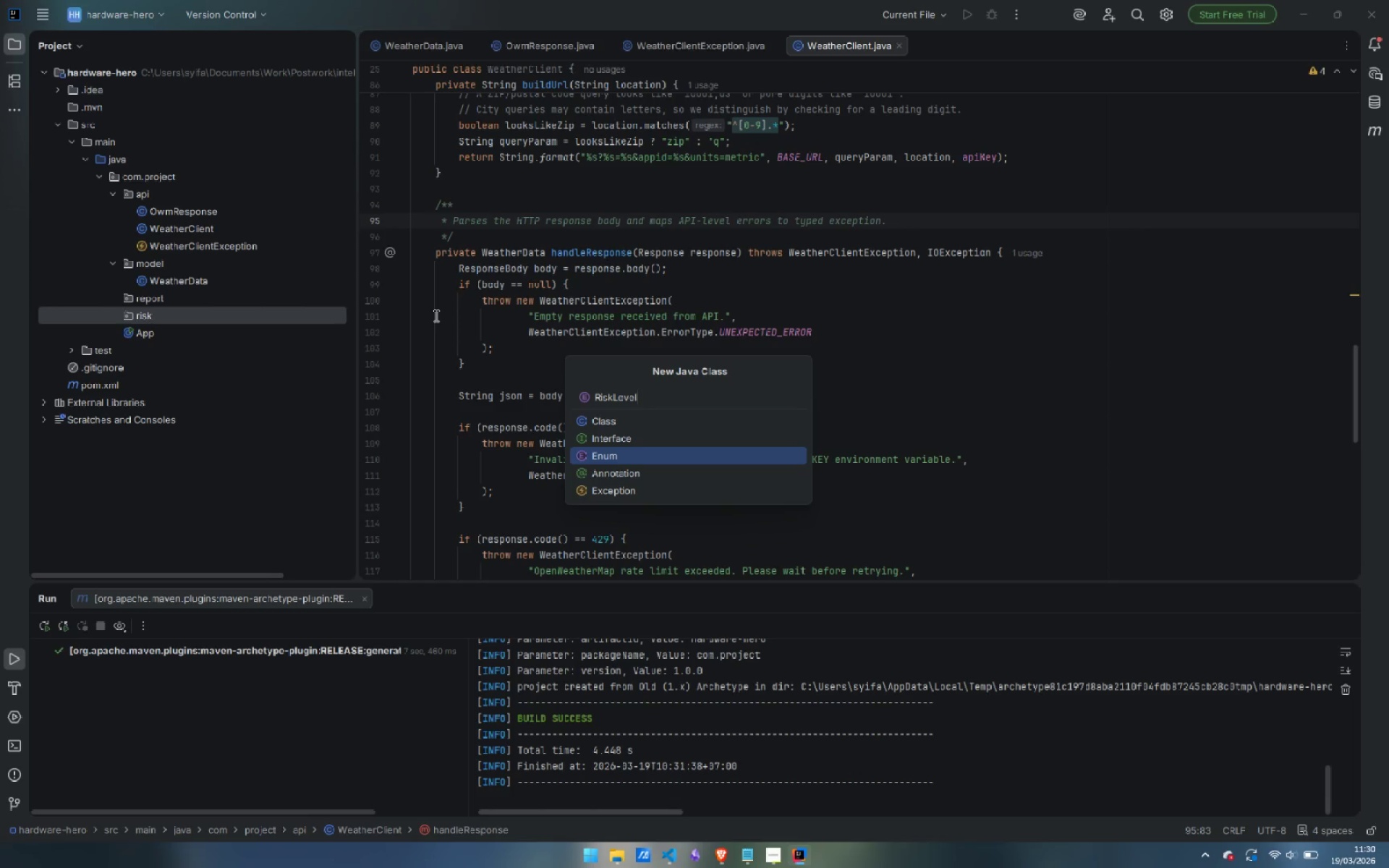 
key(ArrowDown)
 